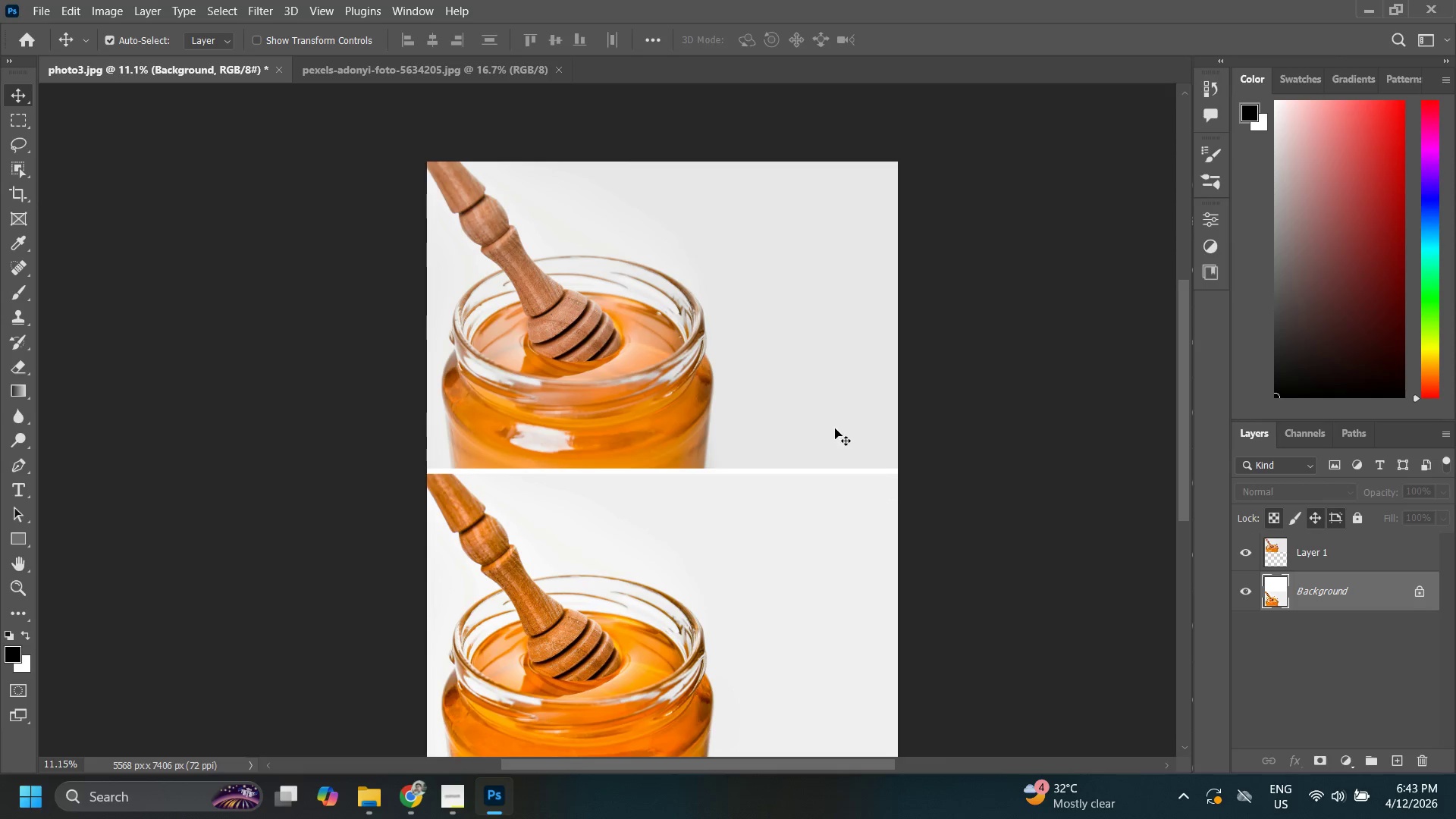 
key(C)
 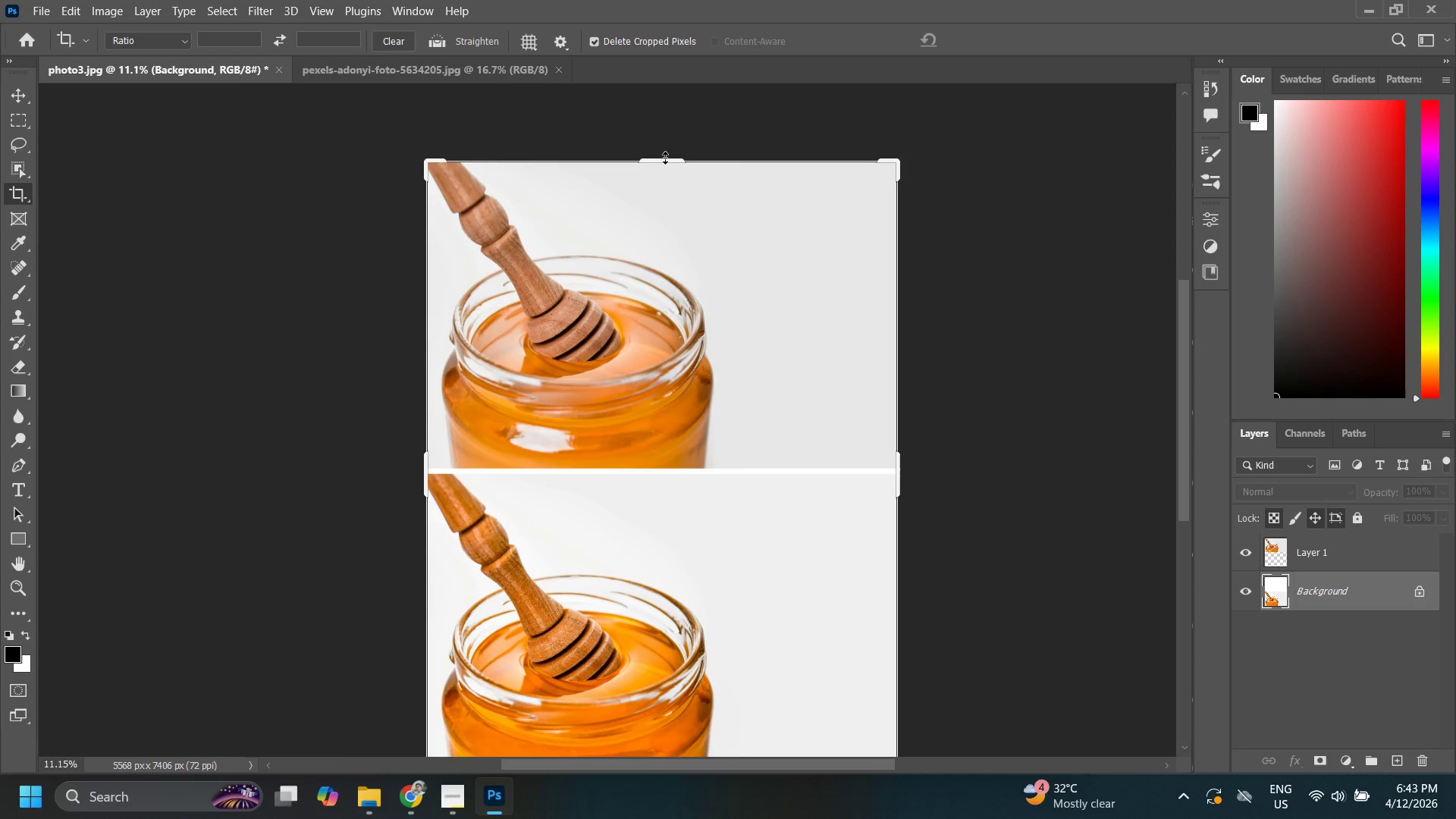 
left_click_drag(start_coordinate=[665, 158], to_coordinate=[683, 152])
 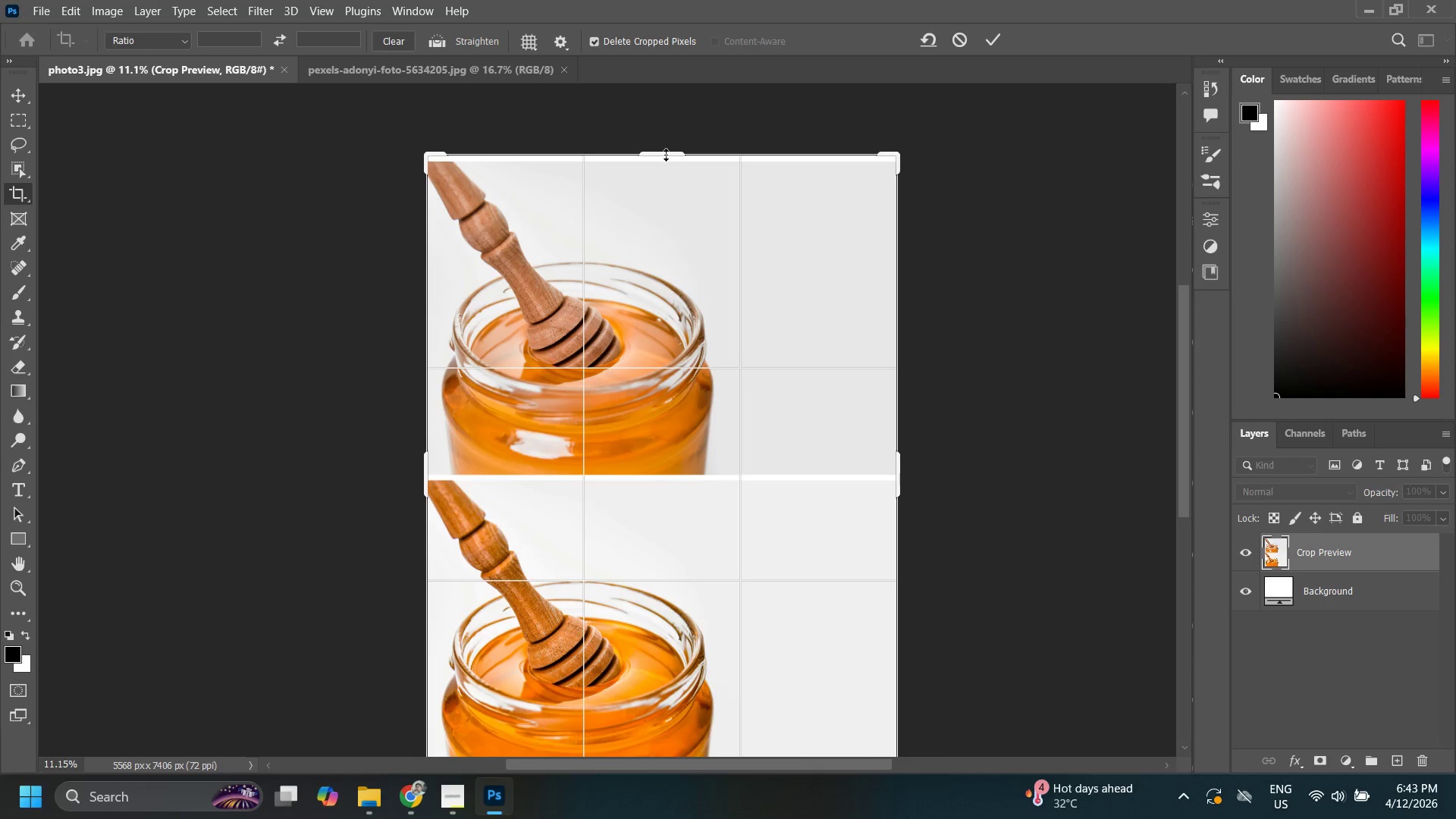 
left_click_drag(start_coordinate=[666, 155], to_coordinate=[674, 158])
 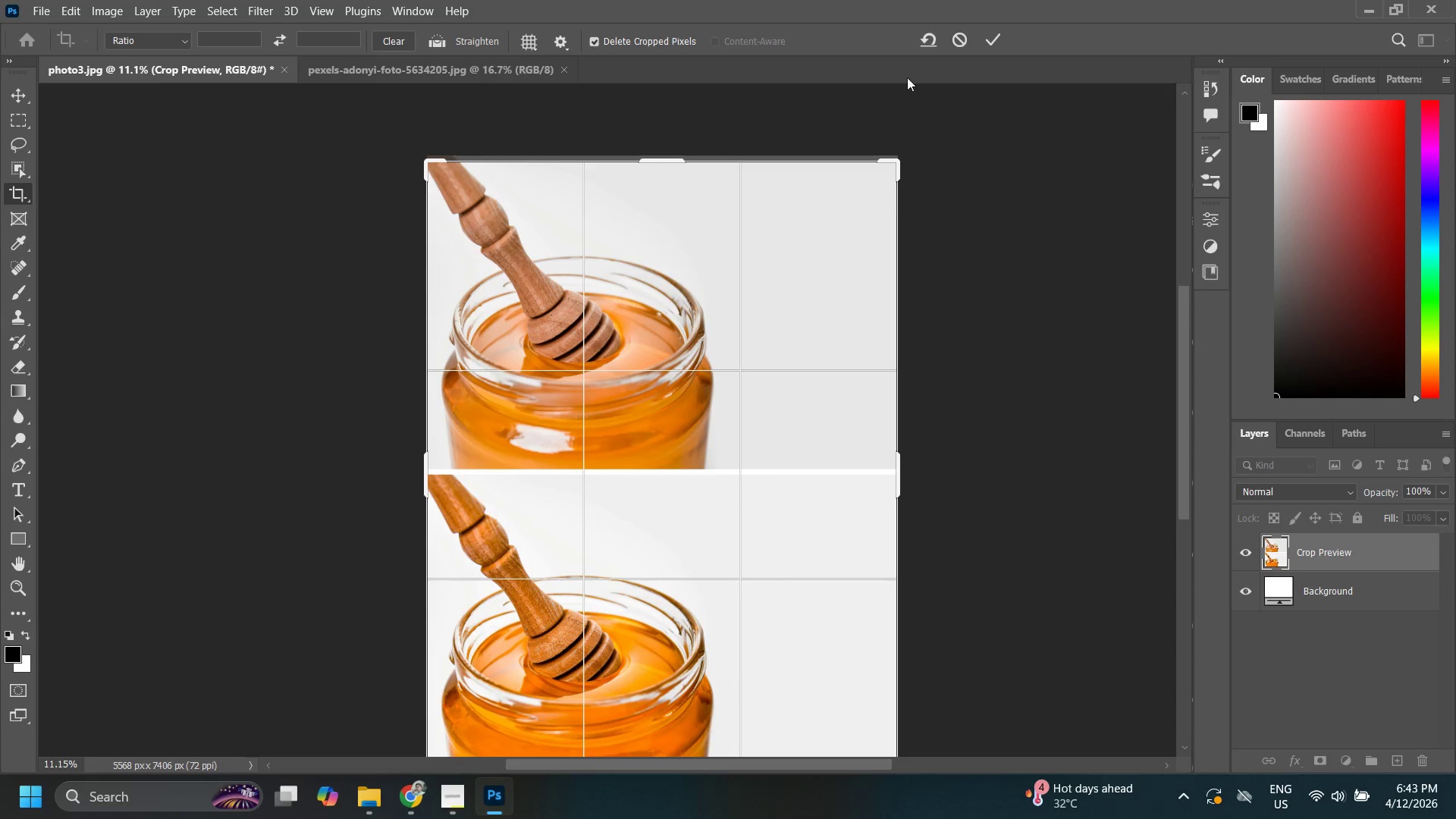 
hold_key(key=Z, duration=0.42)
 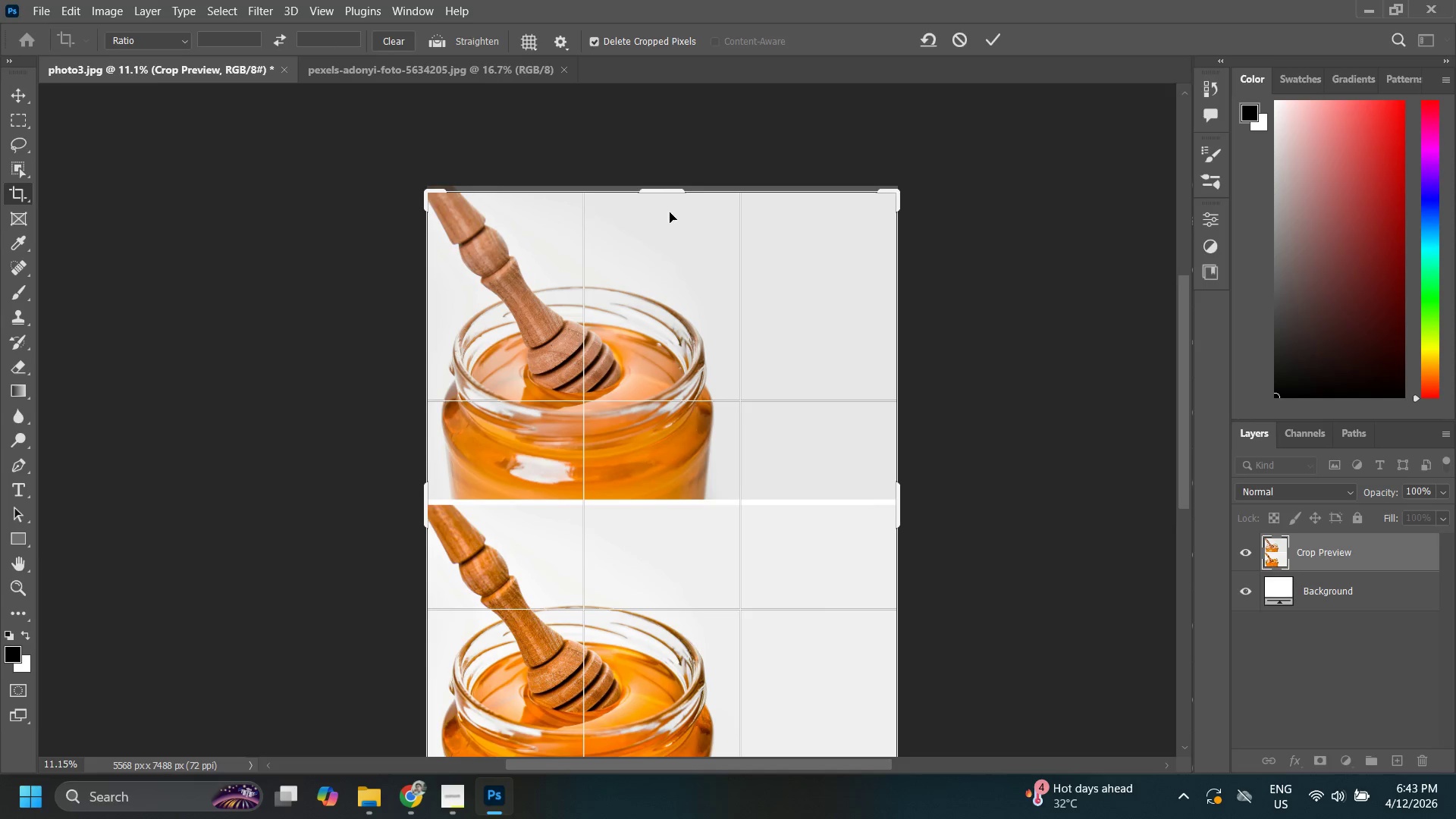 
scroll: coordinate [645, 164], scroll_direction: up, amount: 2.0
 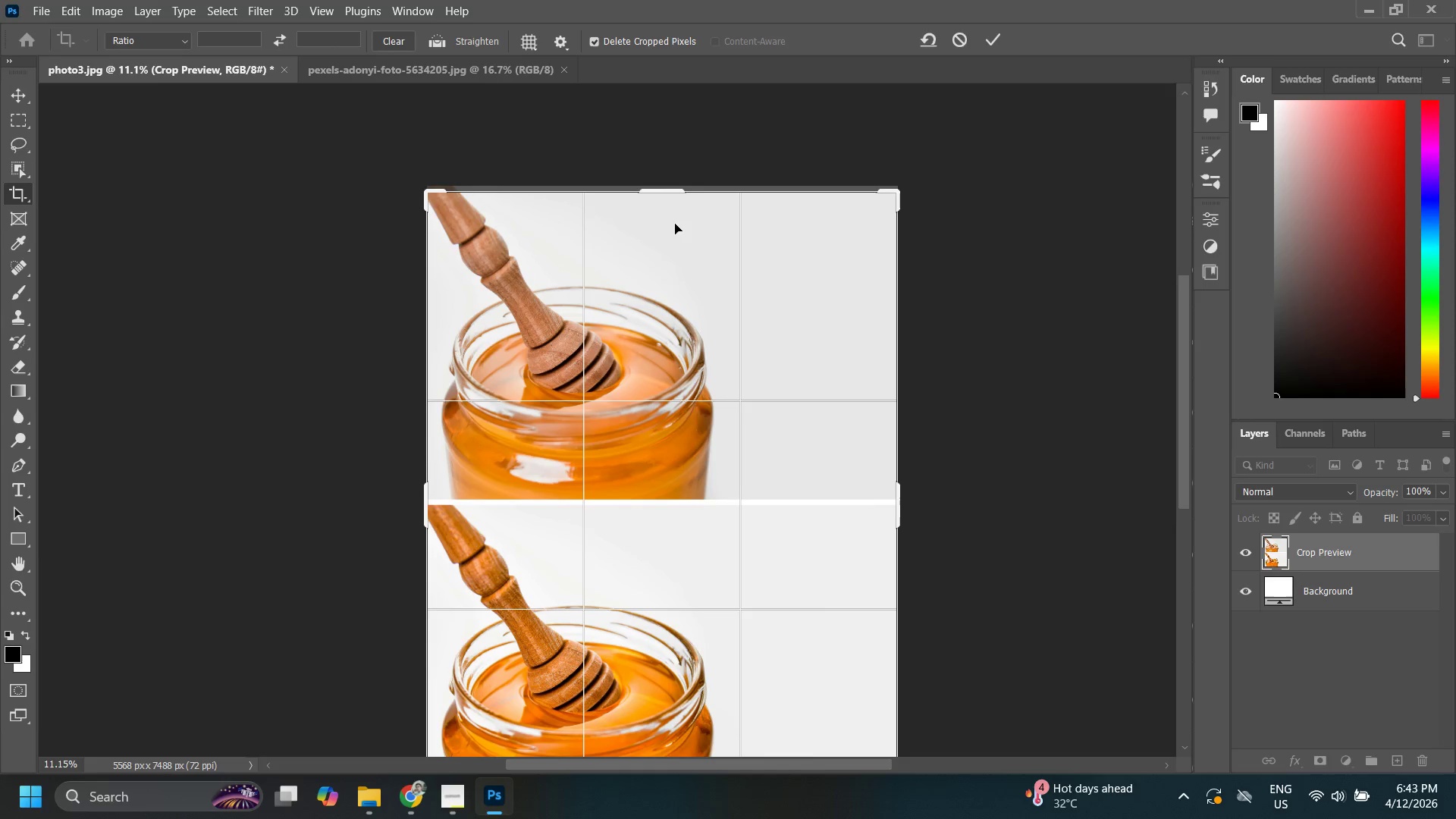 
hold_key(key=AltLeft, duration=1.0)
scroll: coordinate [670, 162], scroll_direction: up, amount: 6.0
 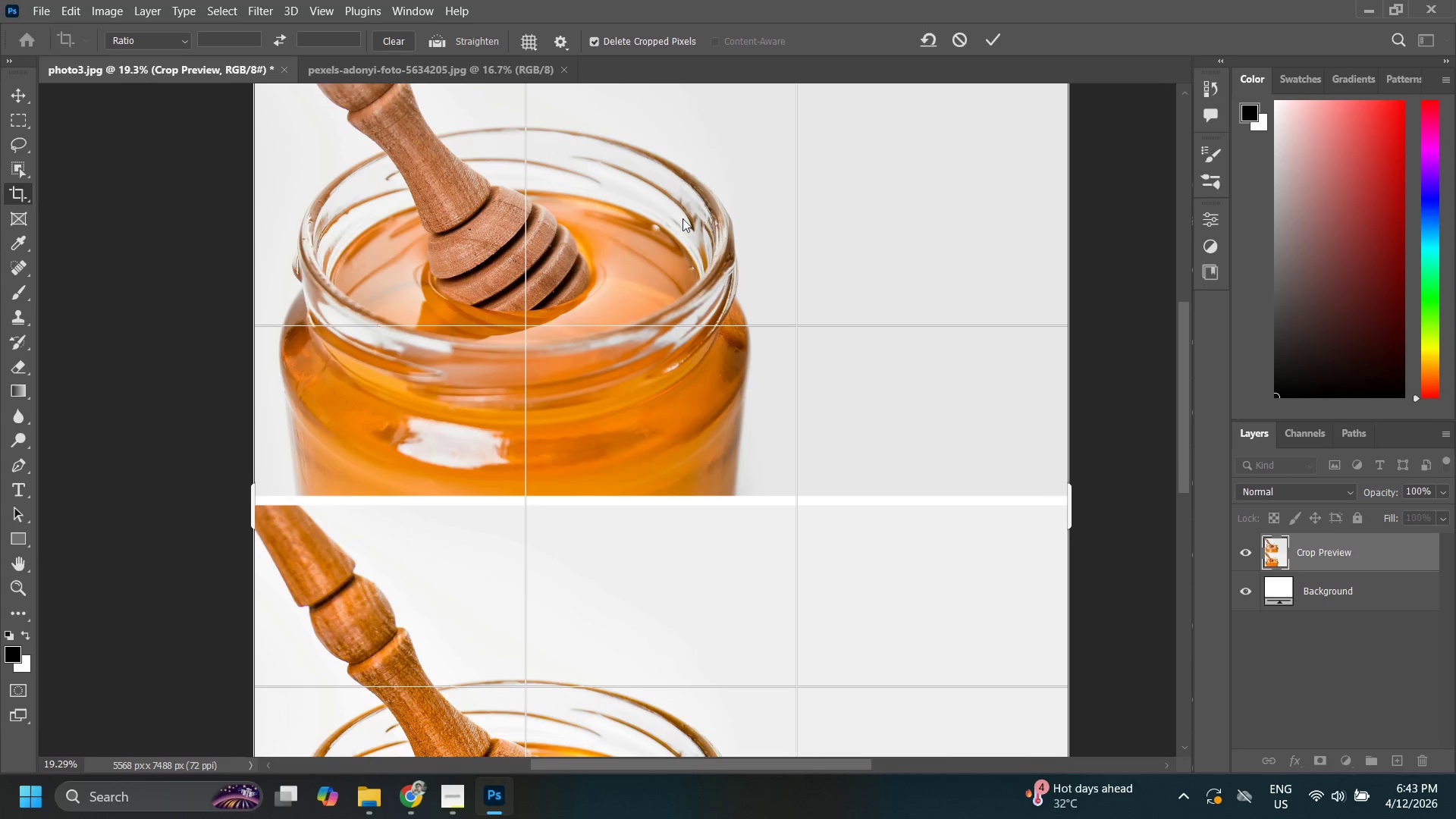 
hold_key(key=Space, duration=0.47)
 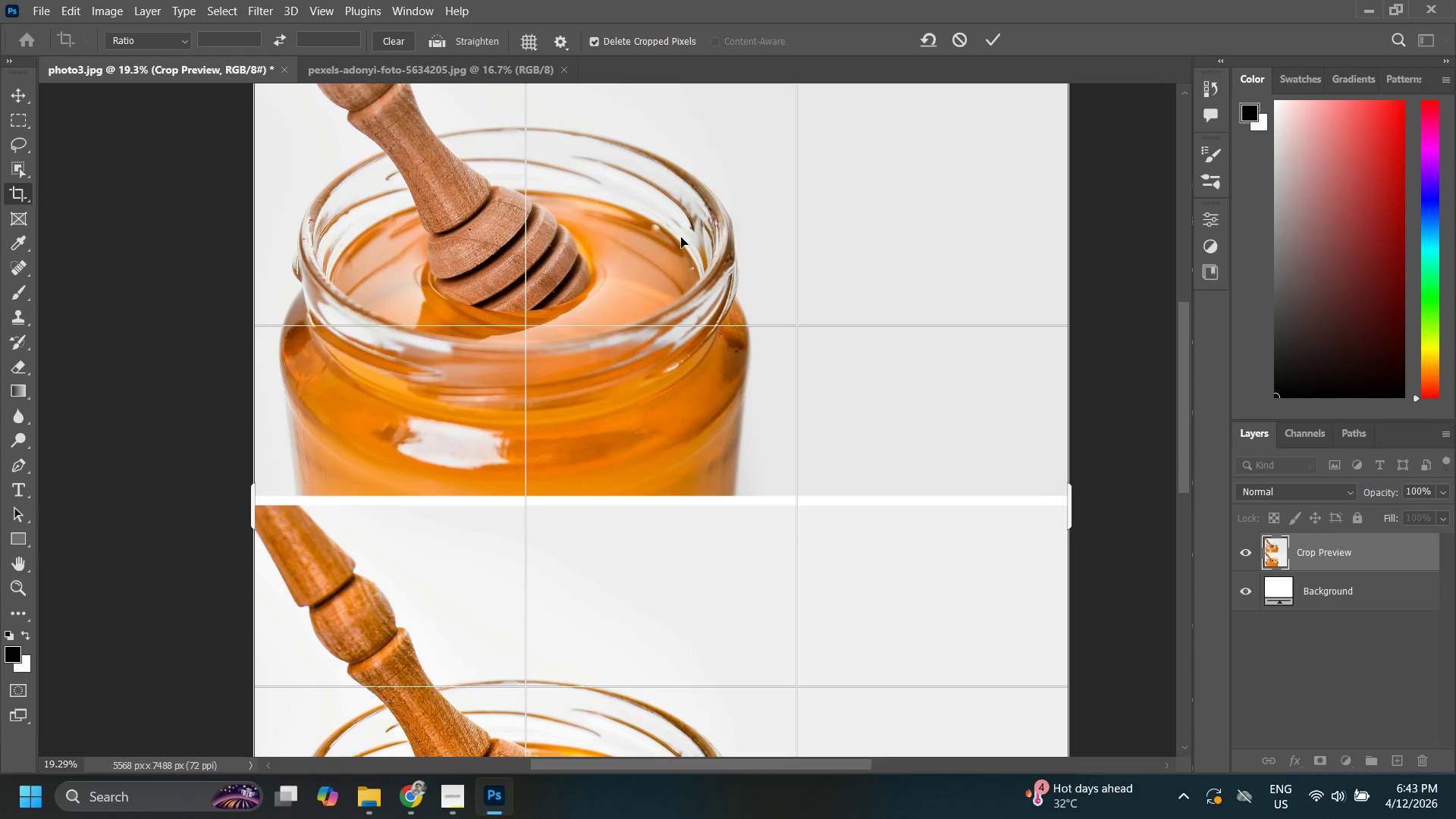 
scroll: coordinate [681, 237], scroll_direction: up, amount: 20.0
 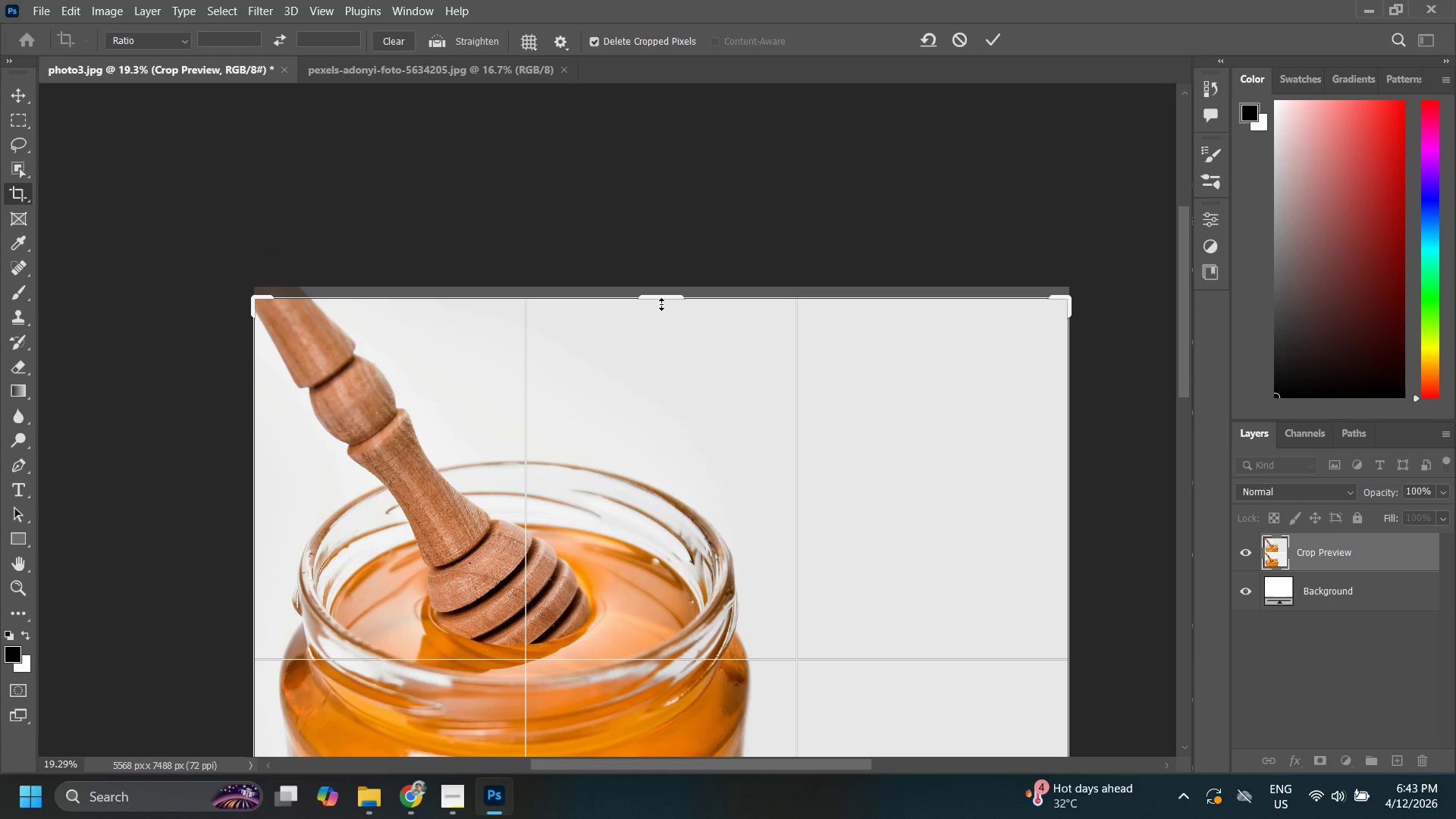 
left_click_drag(start_coordinate=[661, 303], to_coordinate=[667, 297])
 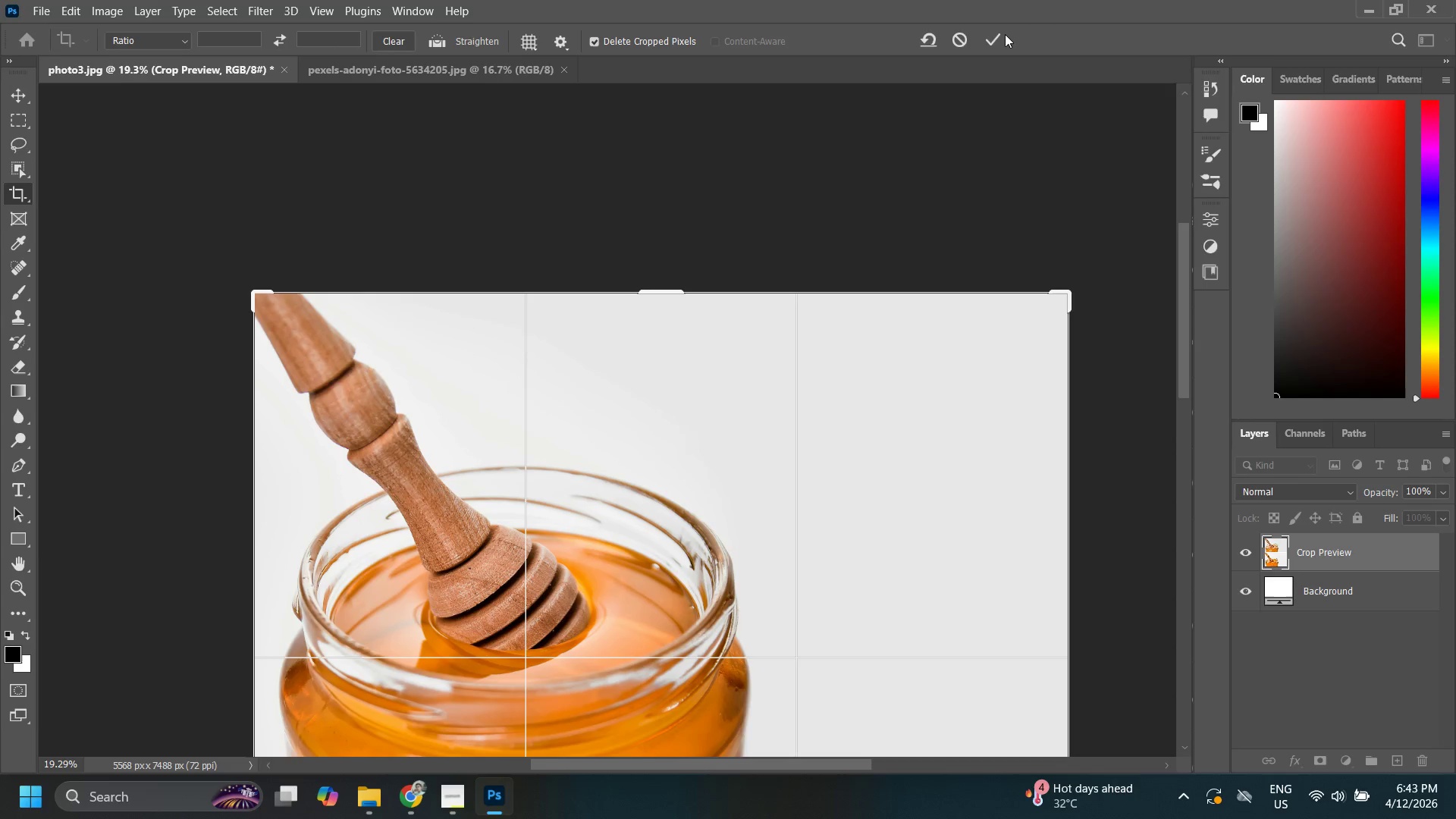 
left_click([1003, 36])
 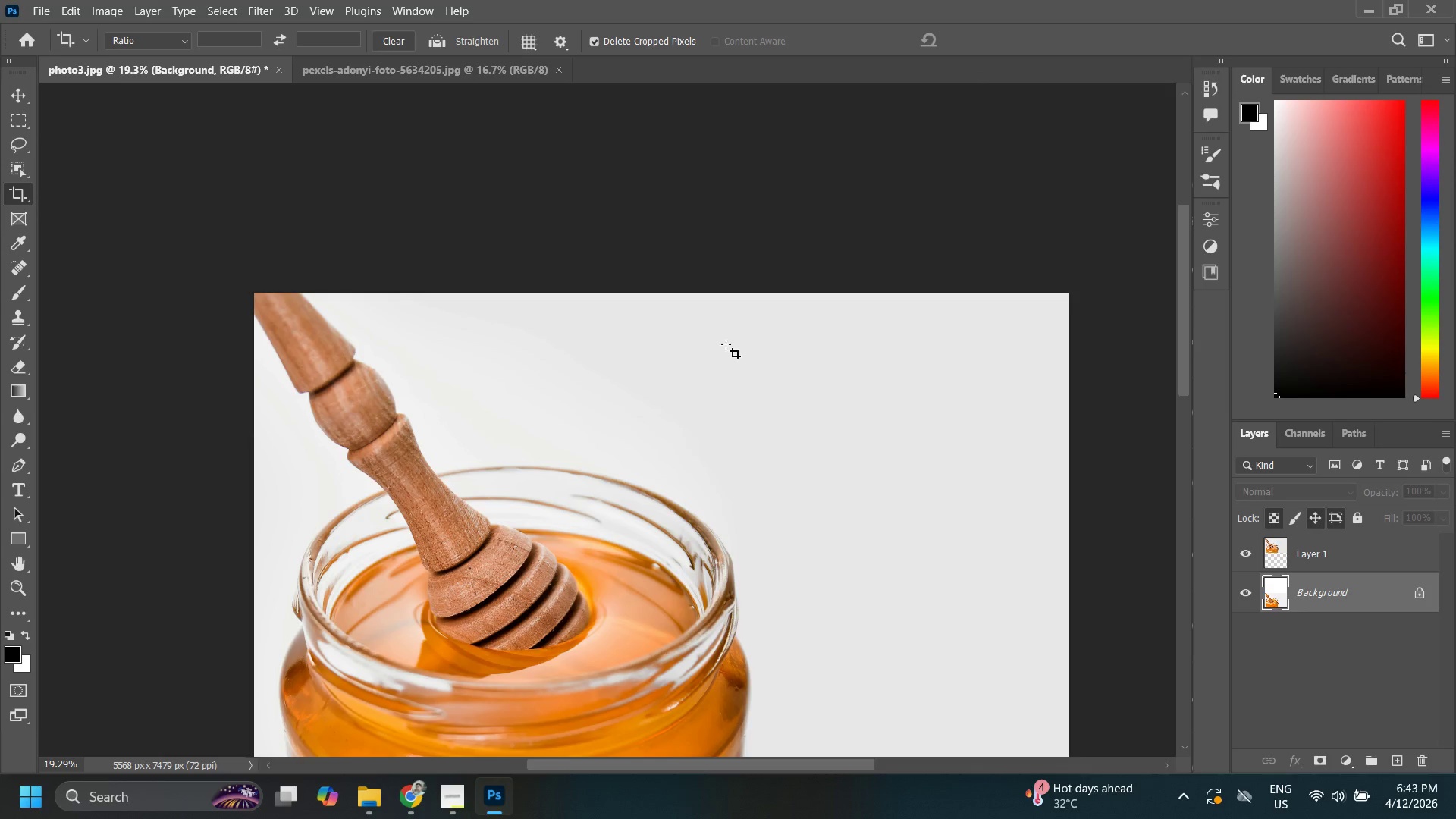 
key(Z)
 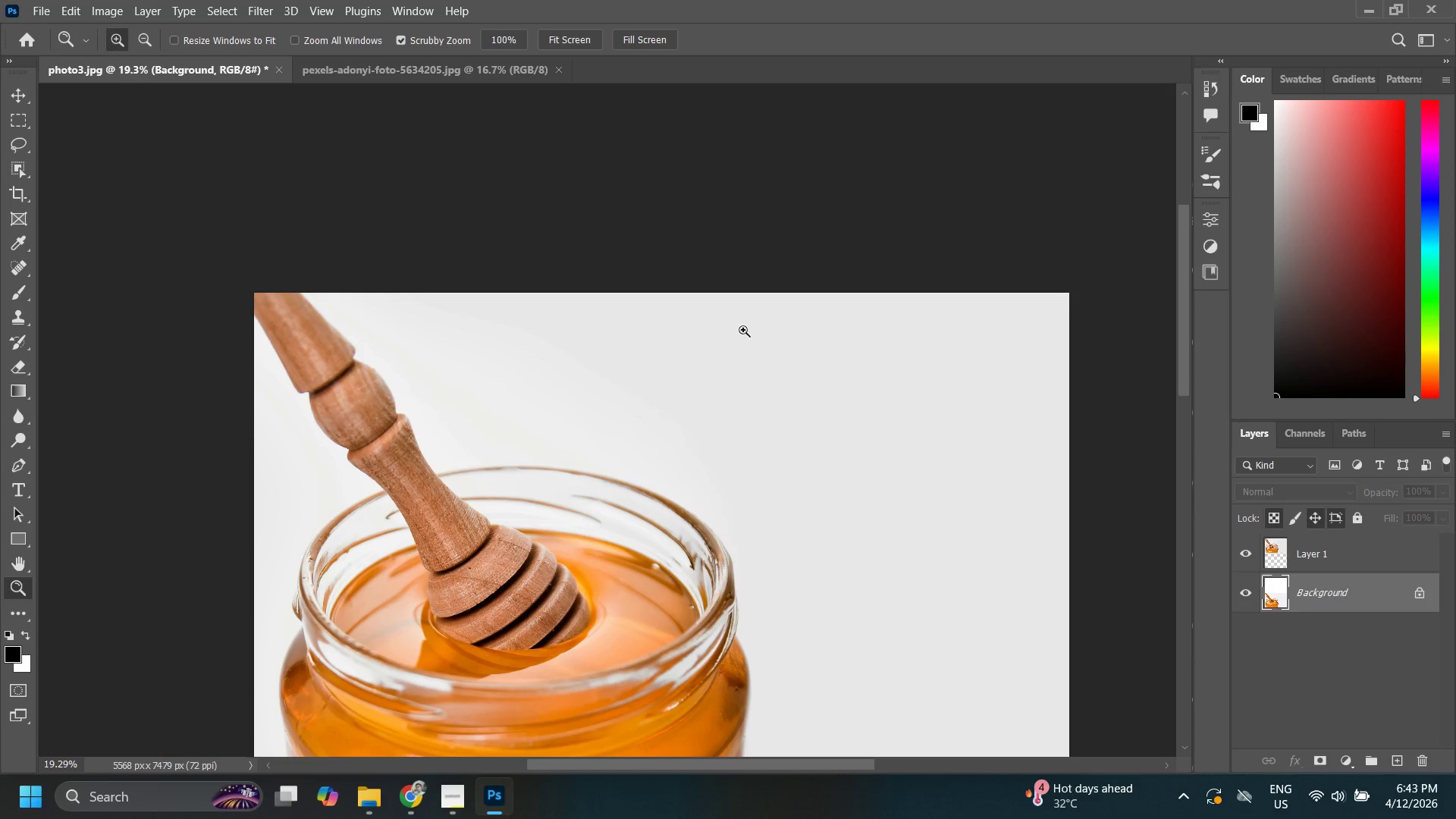 
left_click_drag(start_coordinate=[739, 330], to_coordinate=[674, 413])
 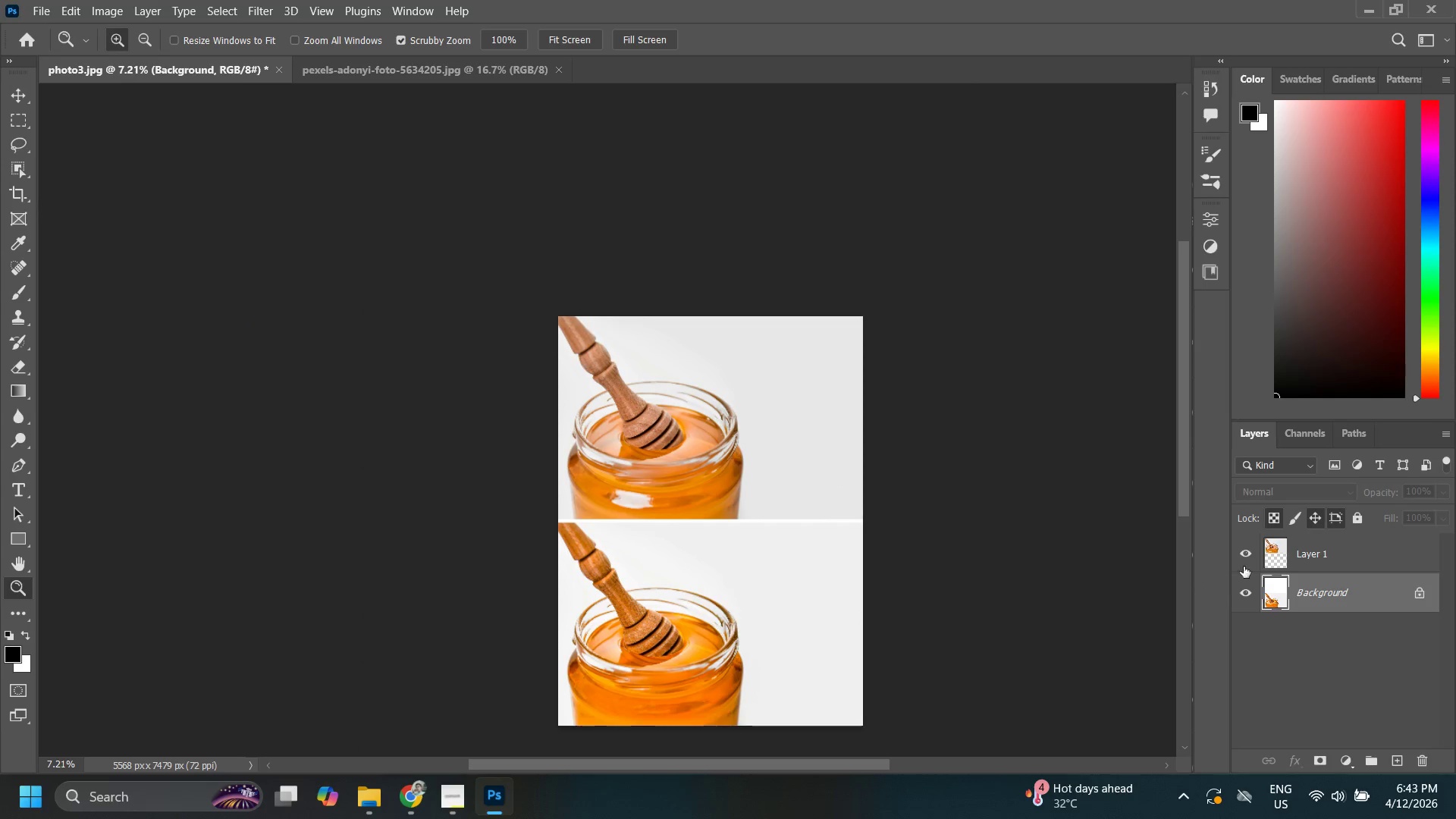 
hold_key(key=ShiftLeft, duration=1.03)
left_click([1328, 548])
 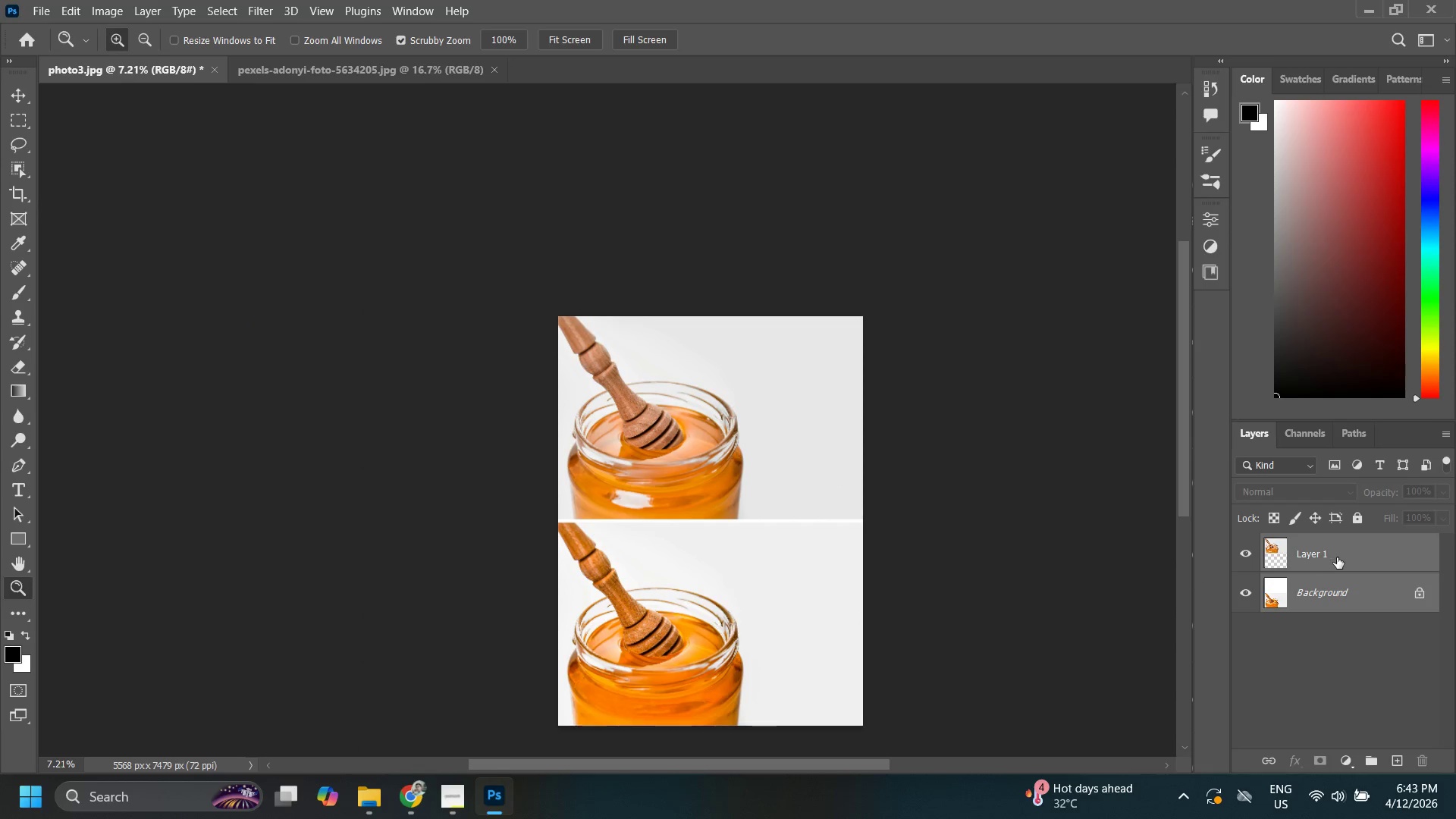 
key(Control+R)
 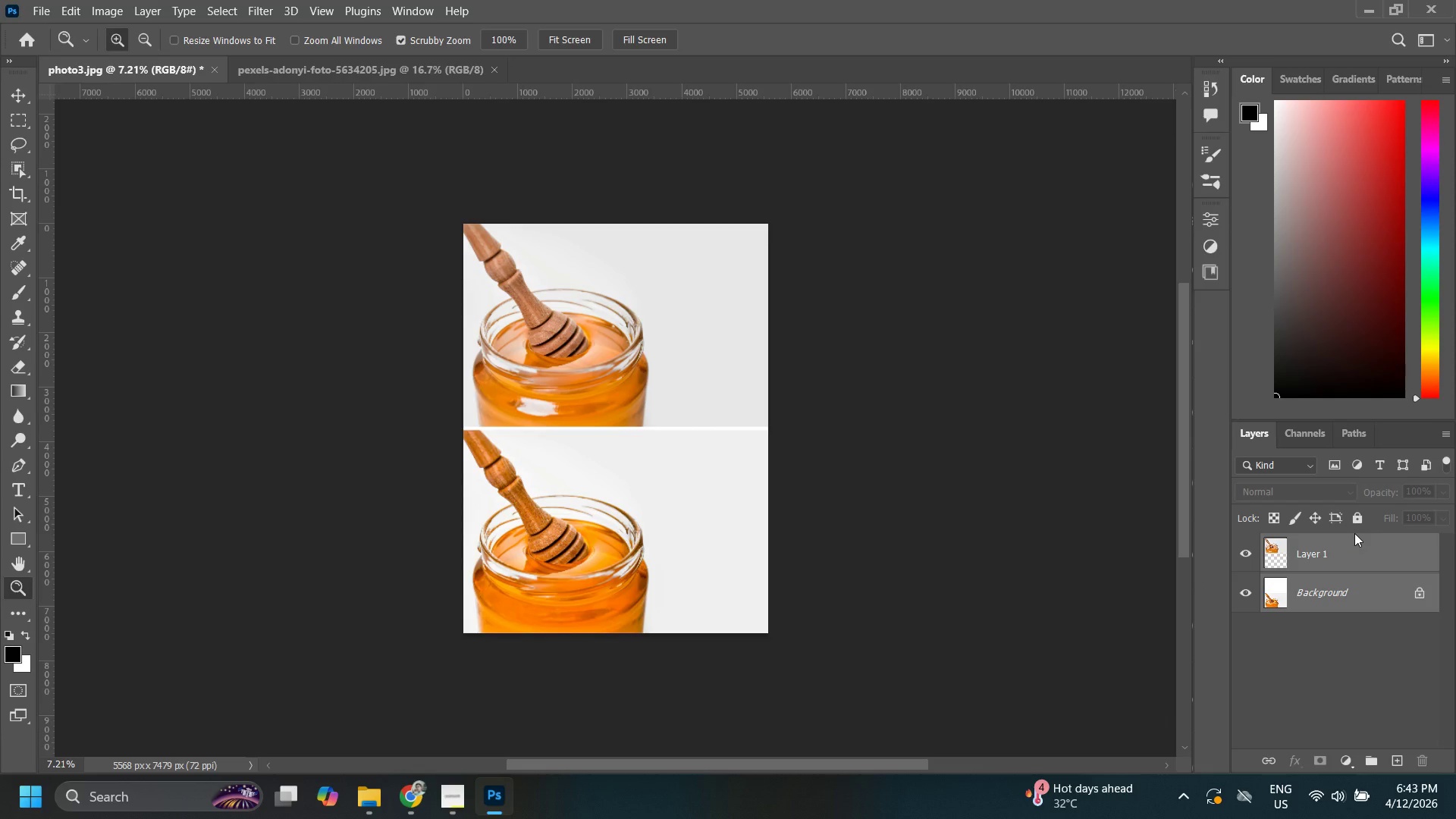 
key(Control+E)
 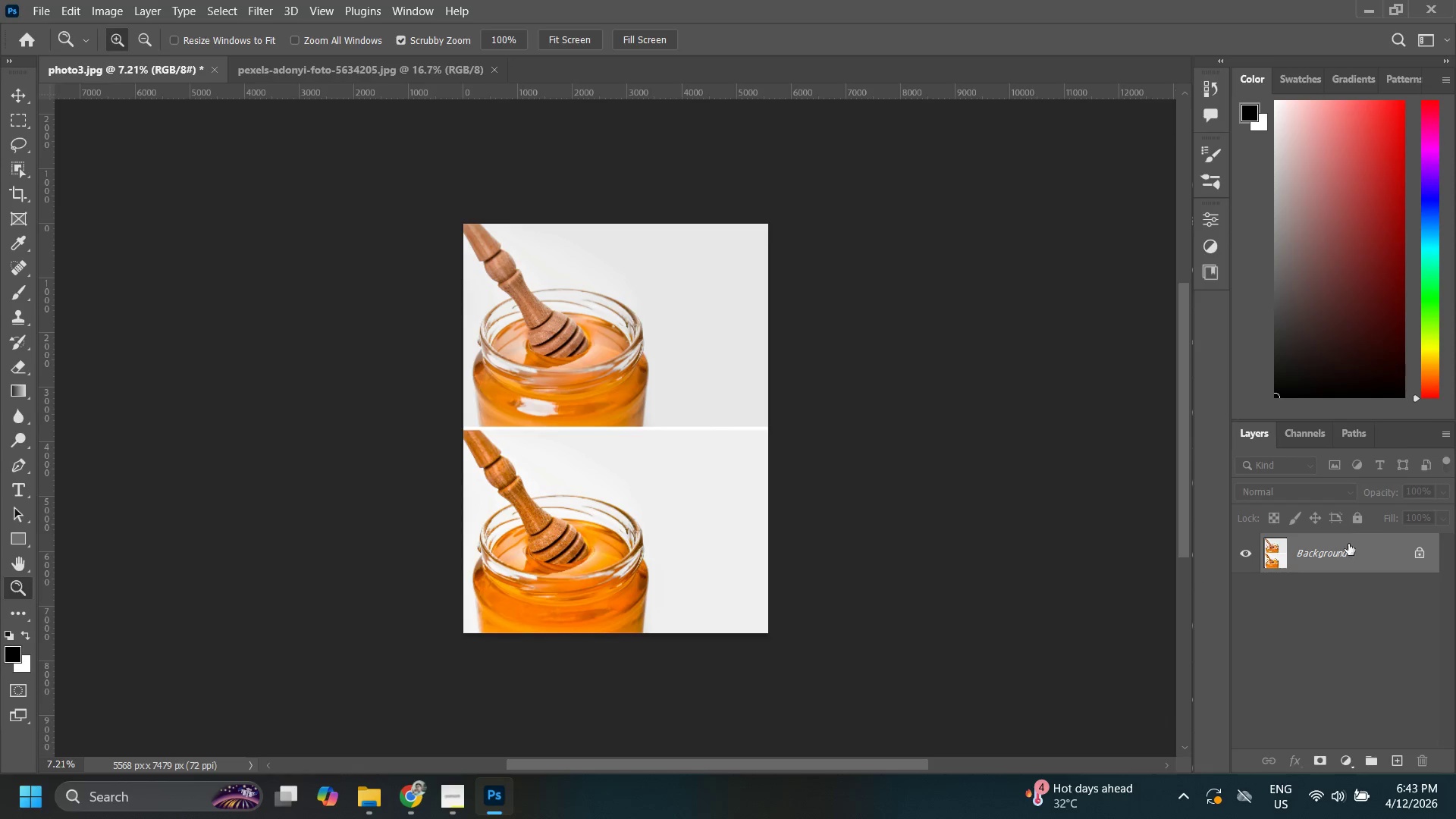 
key(Control+Shift+S)
 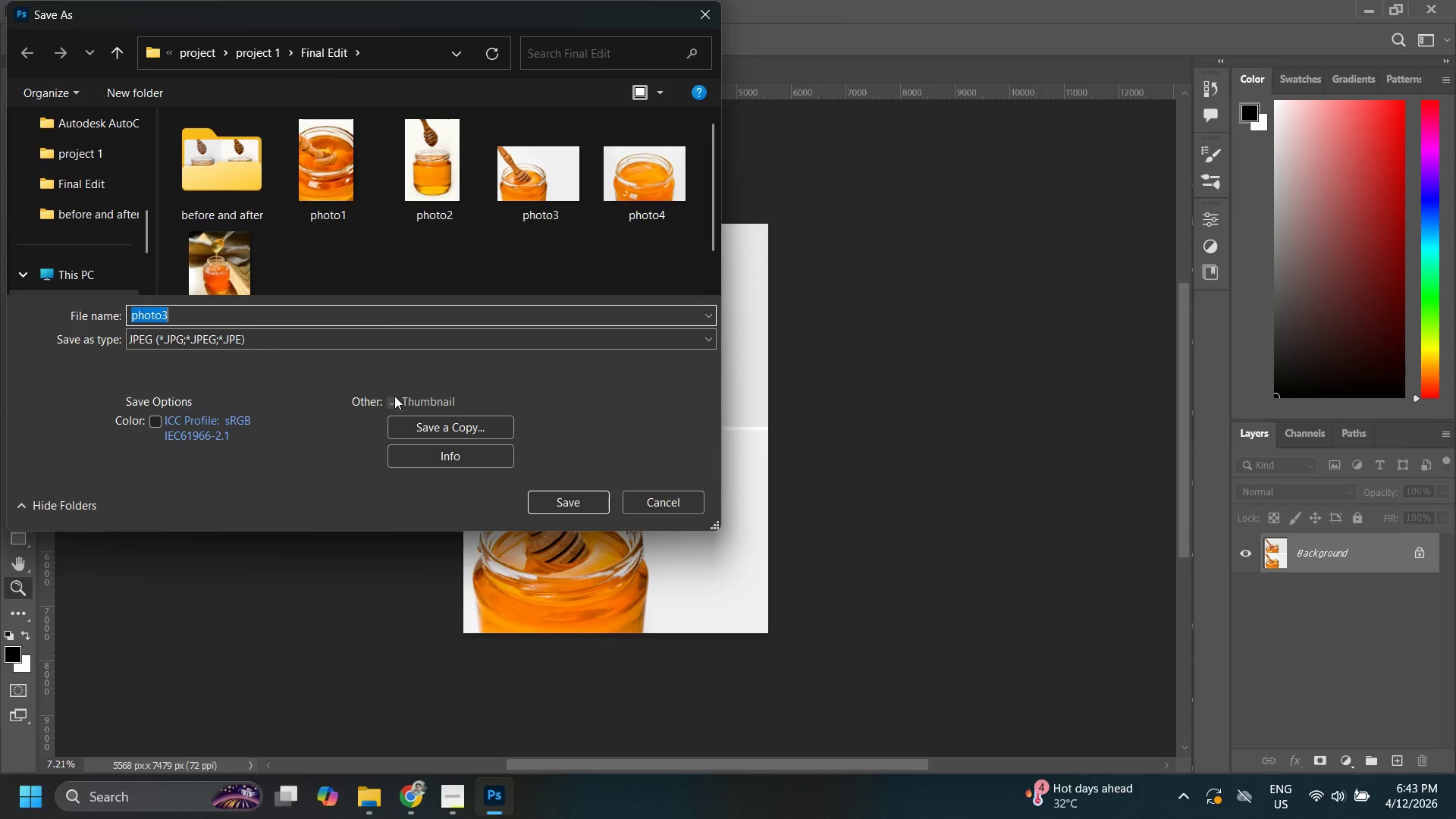 
mouse_move([215, 158])
 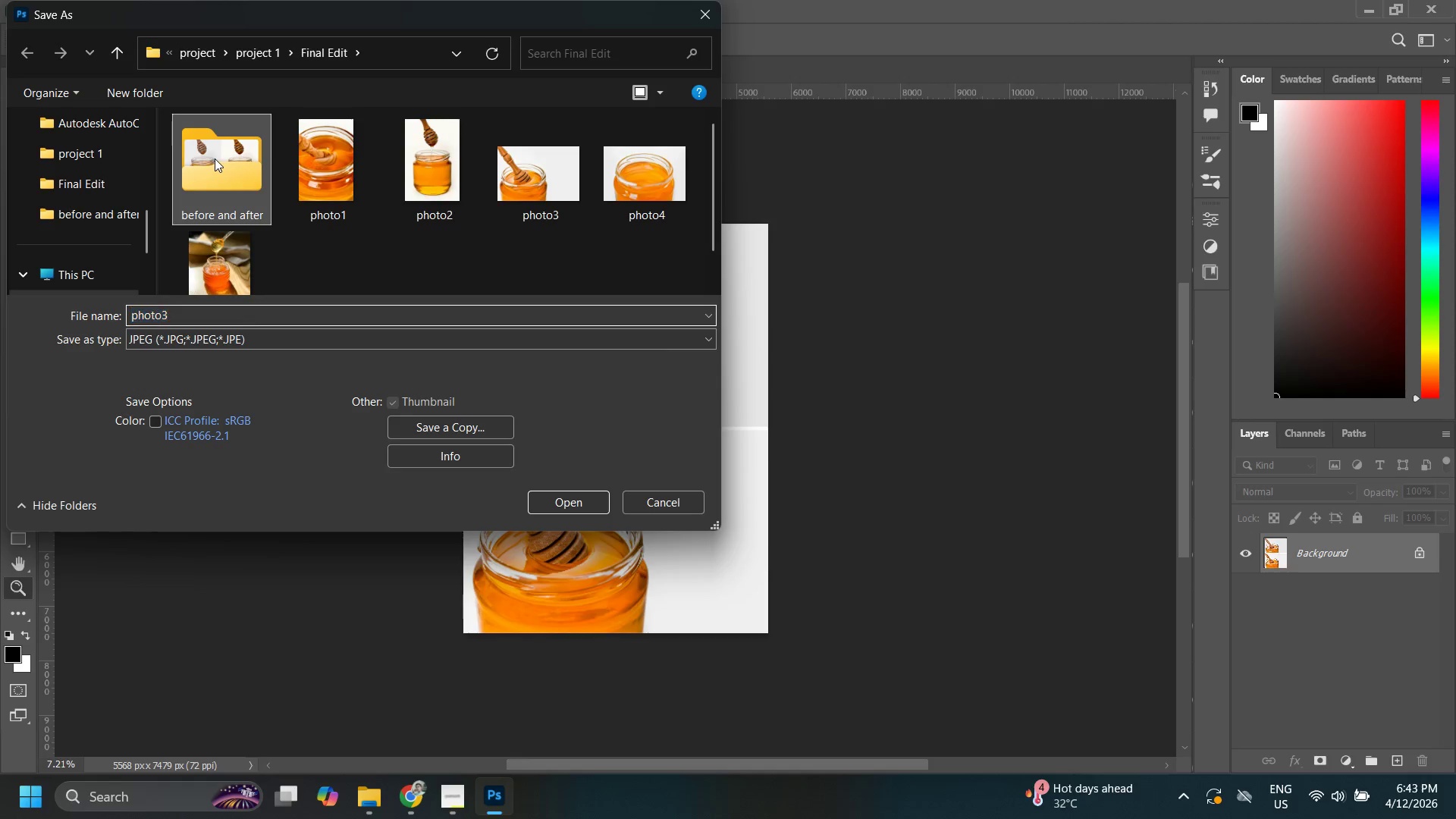 
double_click([215, 158])
 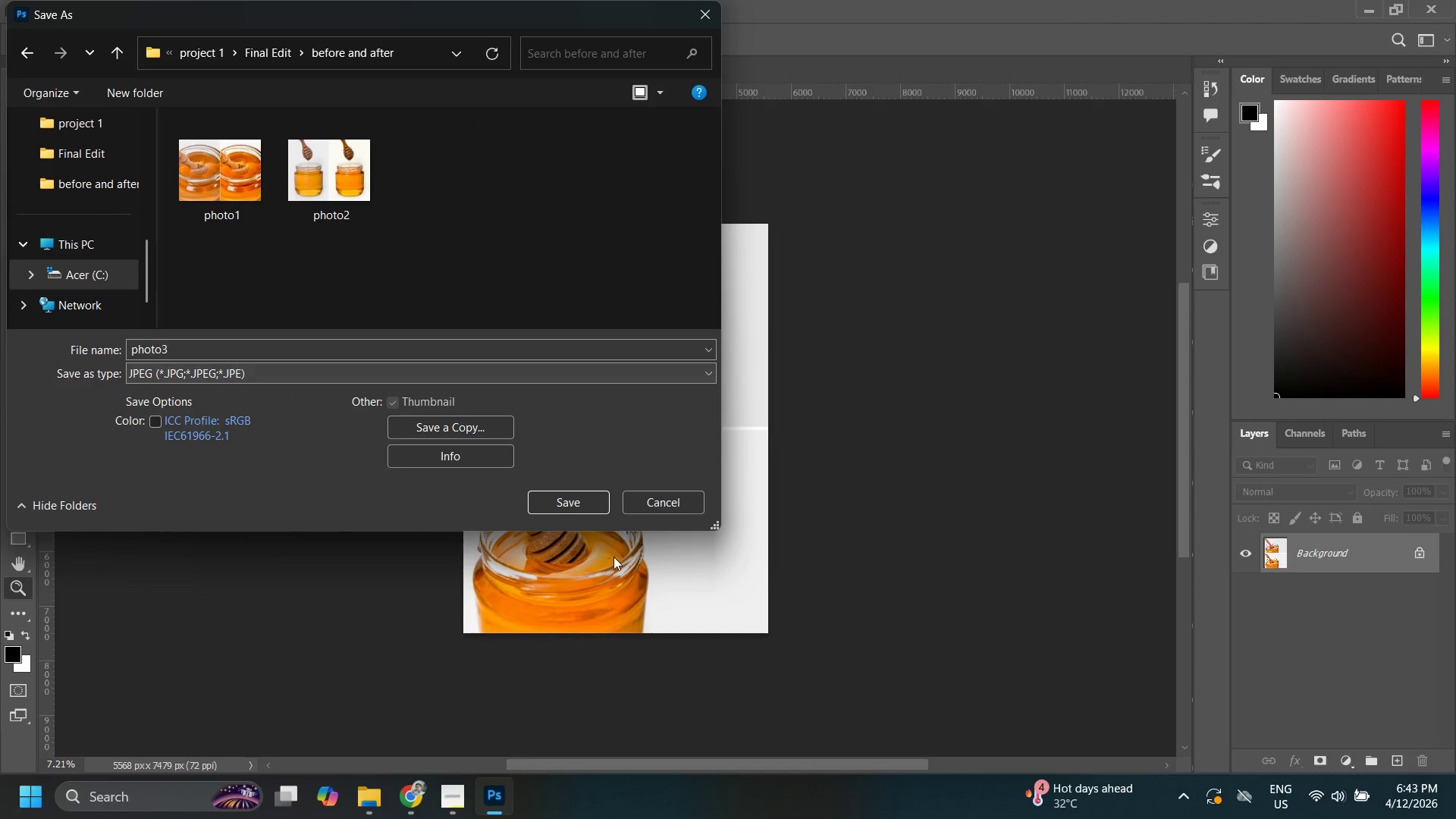 
left_click([579, 509])
 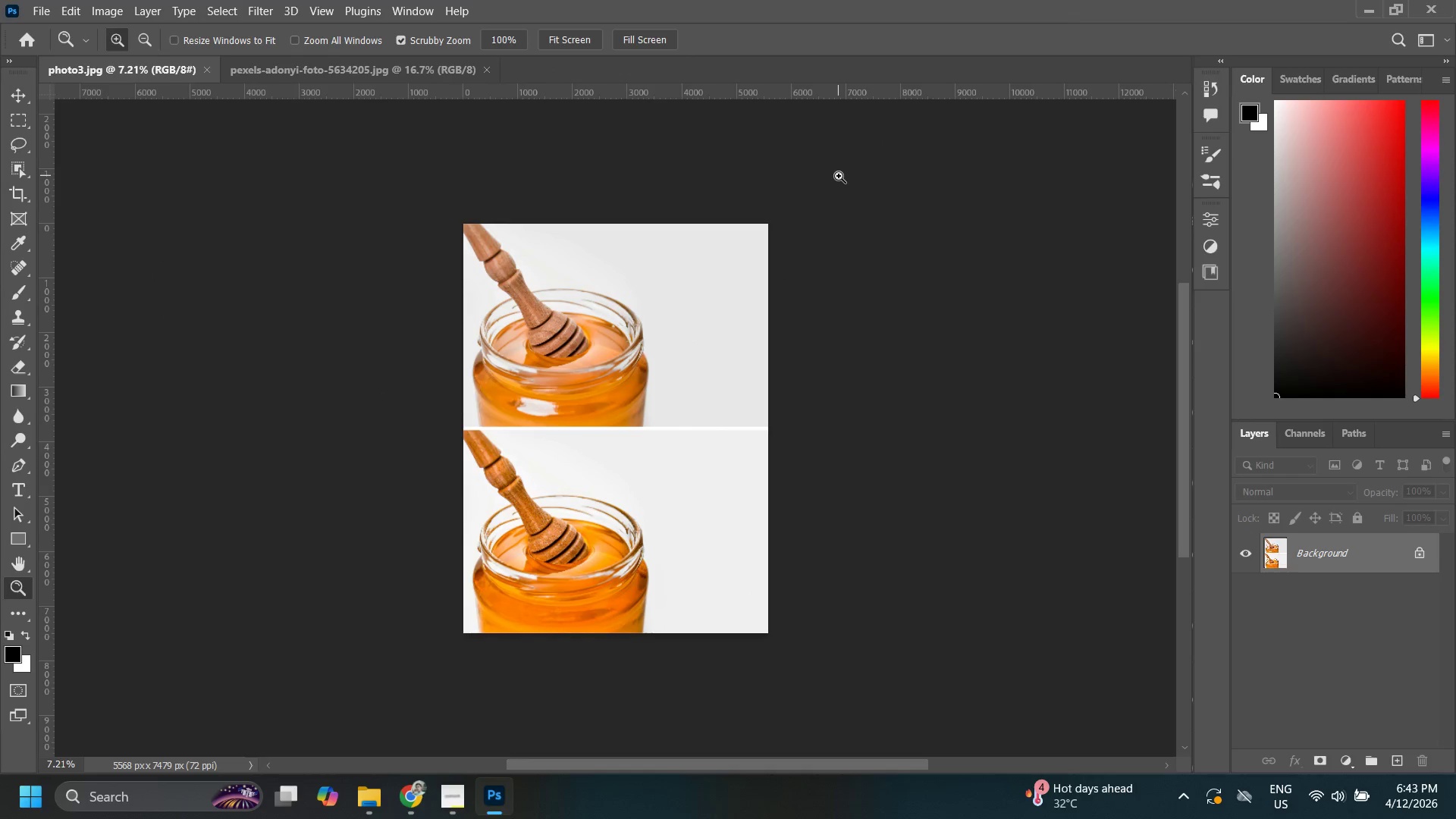 
key(Alt+Tab)
 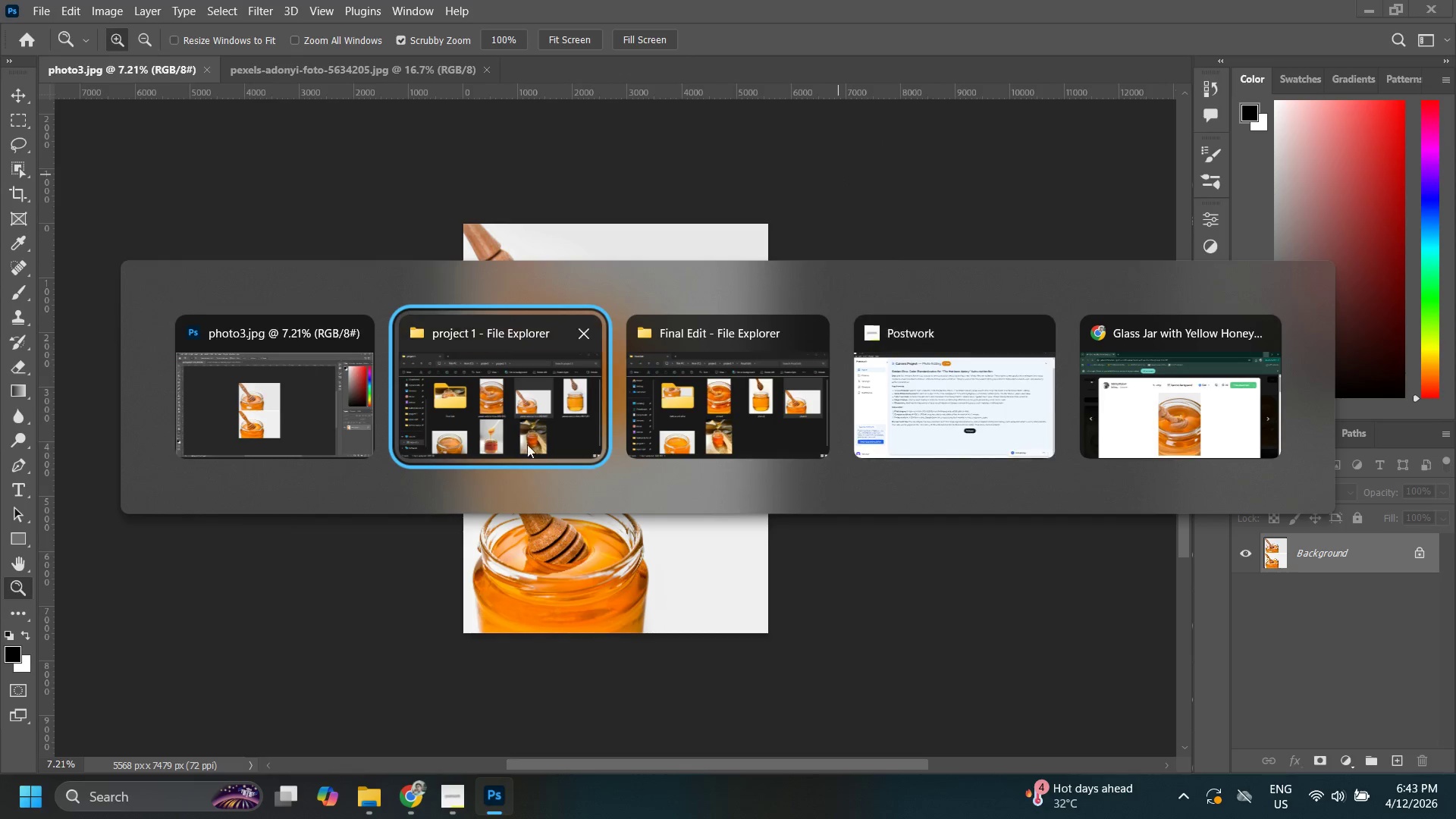 
left_click([517, 420])
 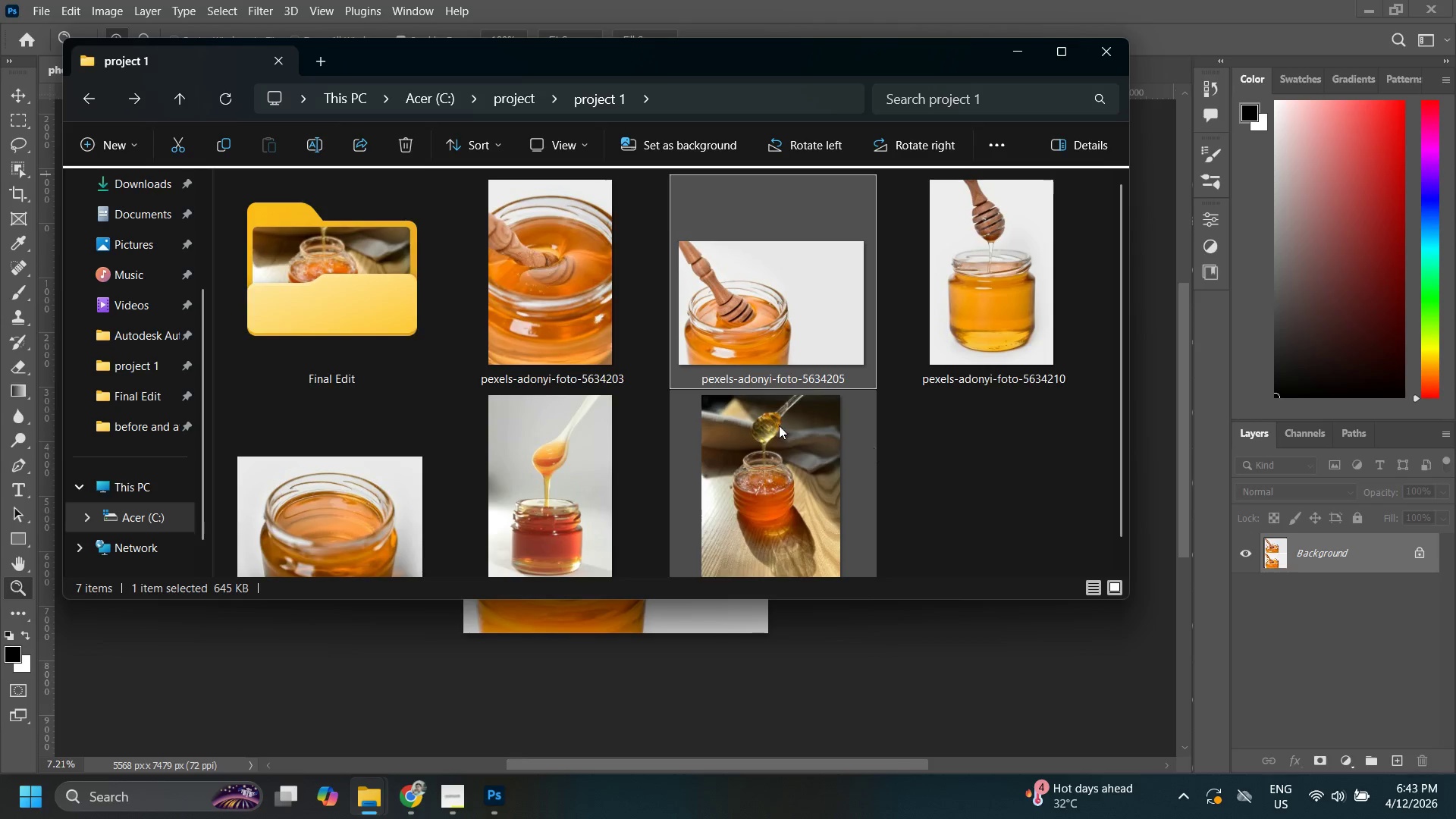 
key(Alt+Tab)
 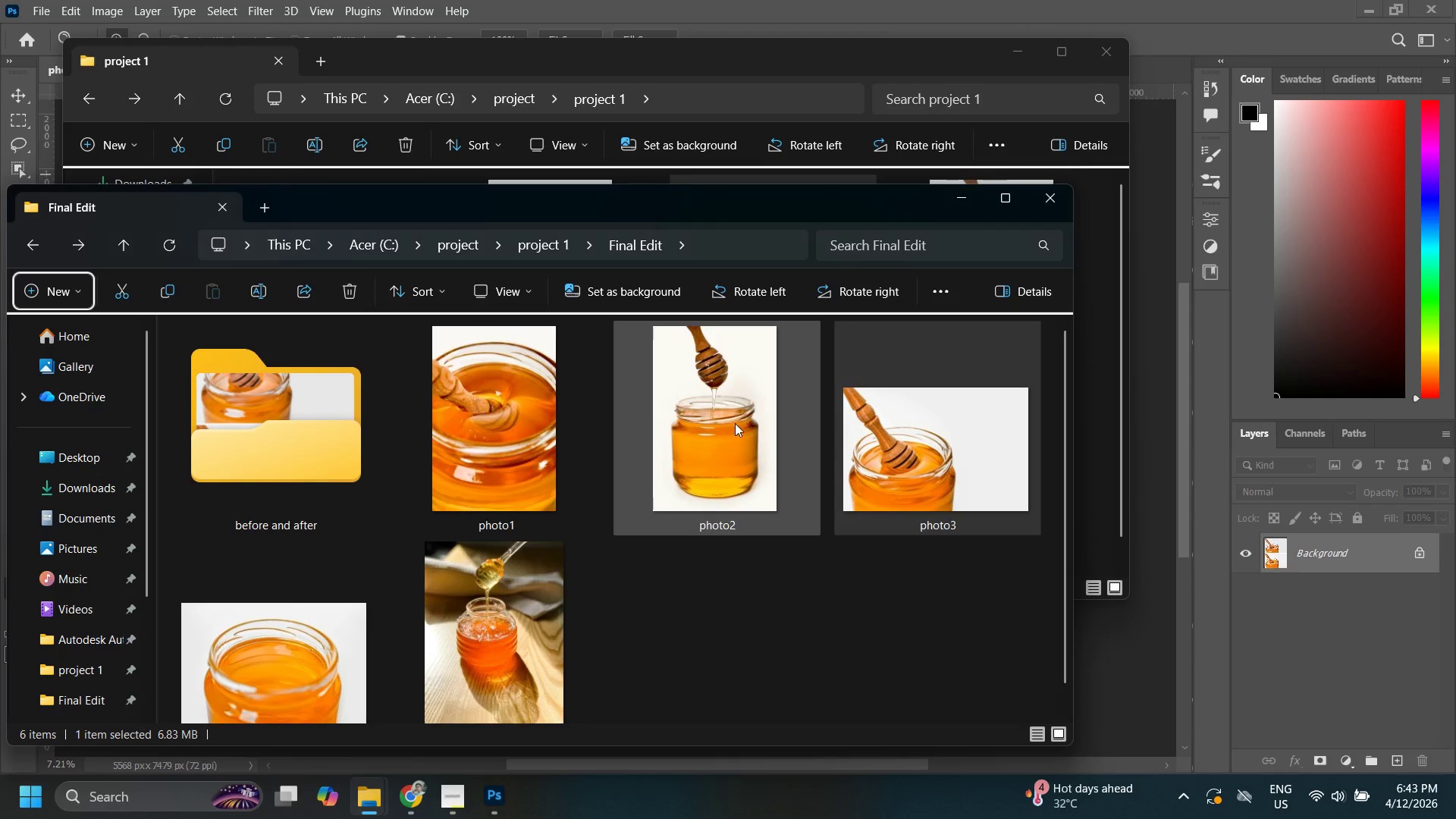 
left_click([329, 447])
 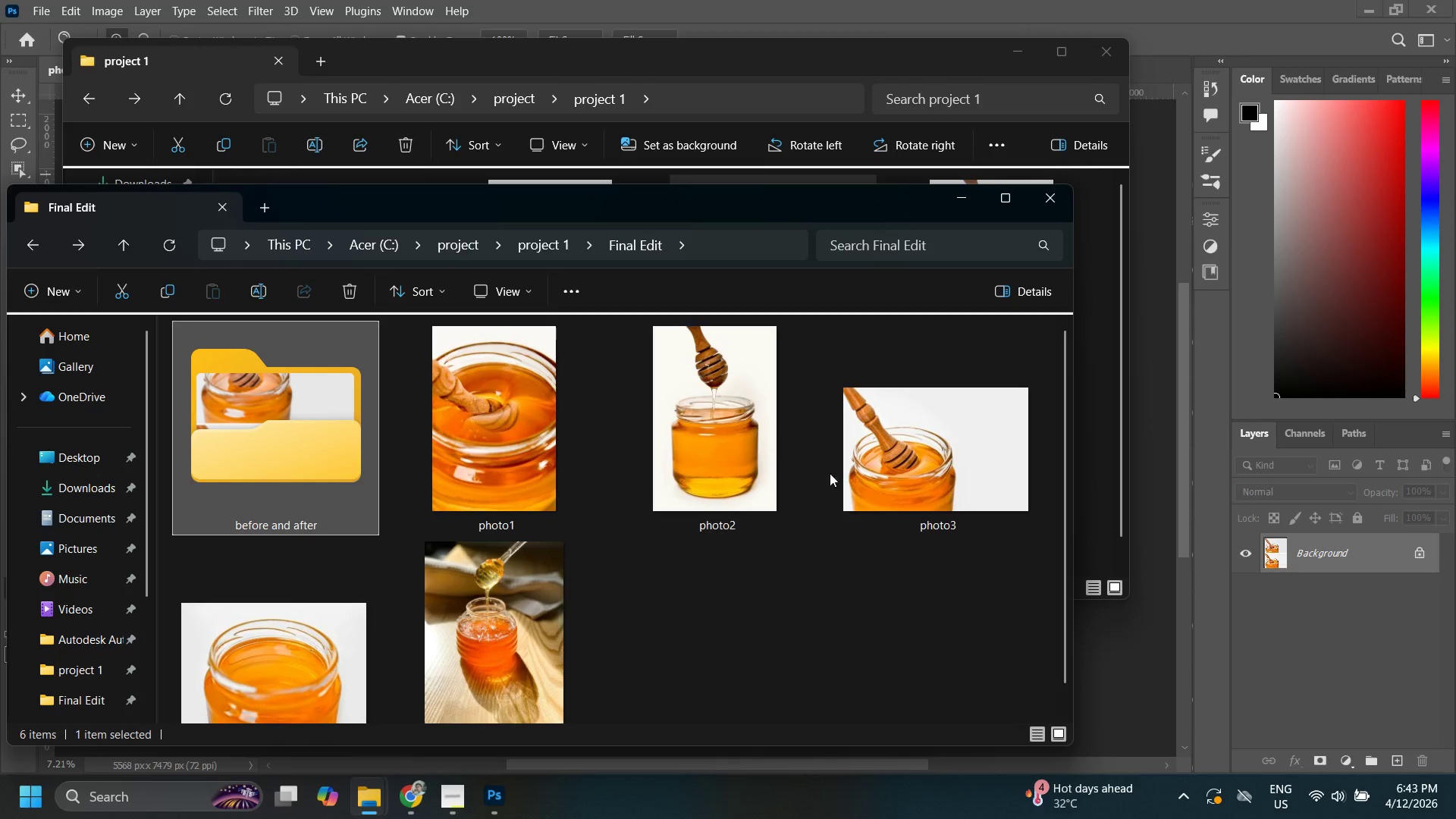 
scroll: coordinate [870, 459], scroll_direction: down, amount: 1.0
 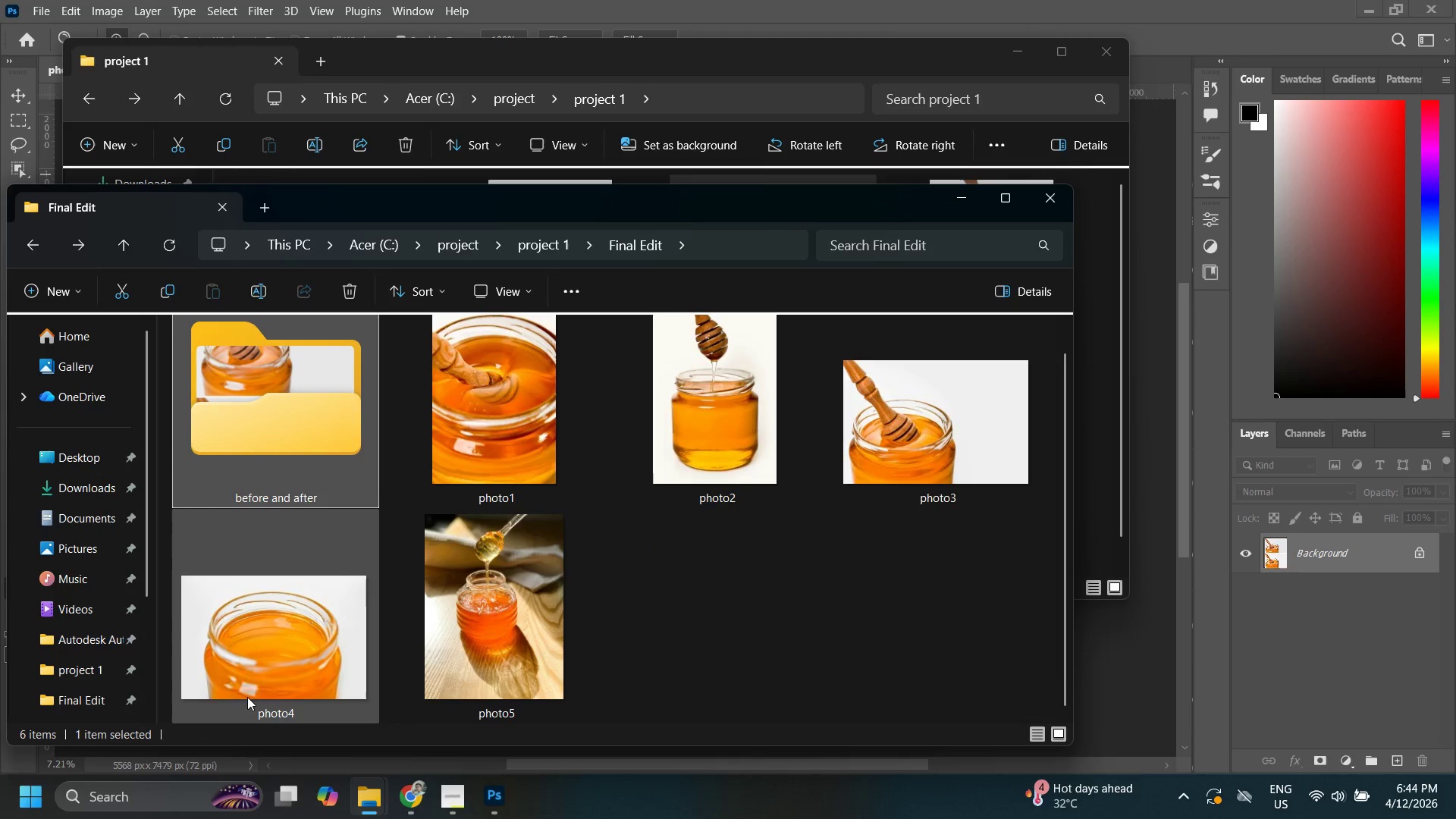 
left_click([253, 673])
 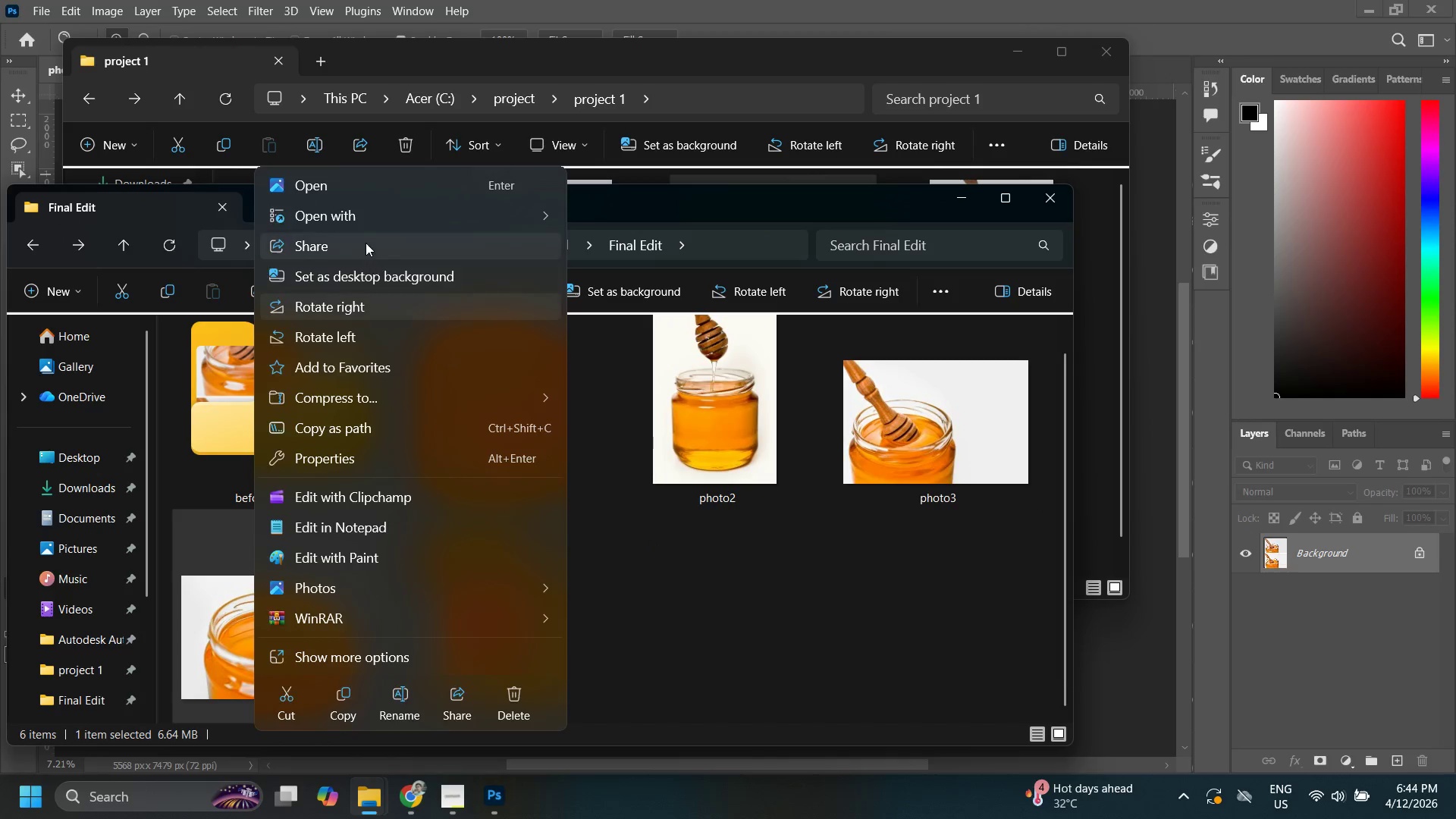 
left_click([363, 222])
 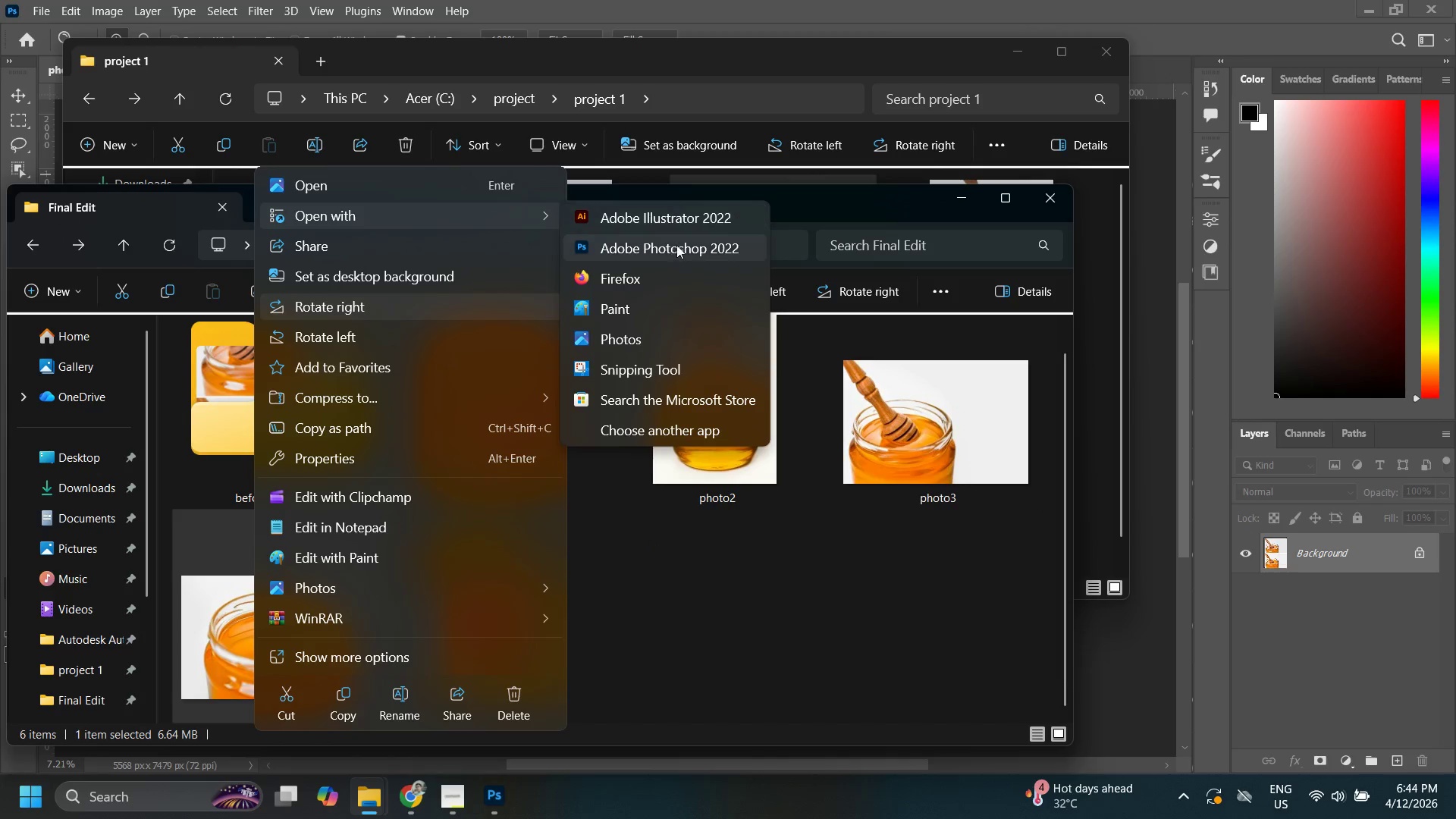 
left_click([678, 244])
 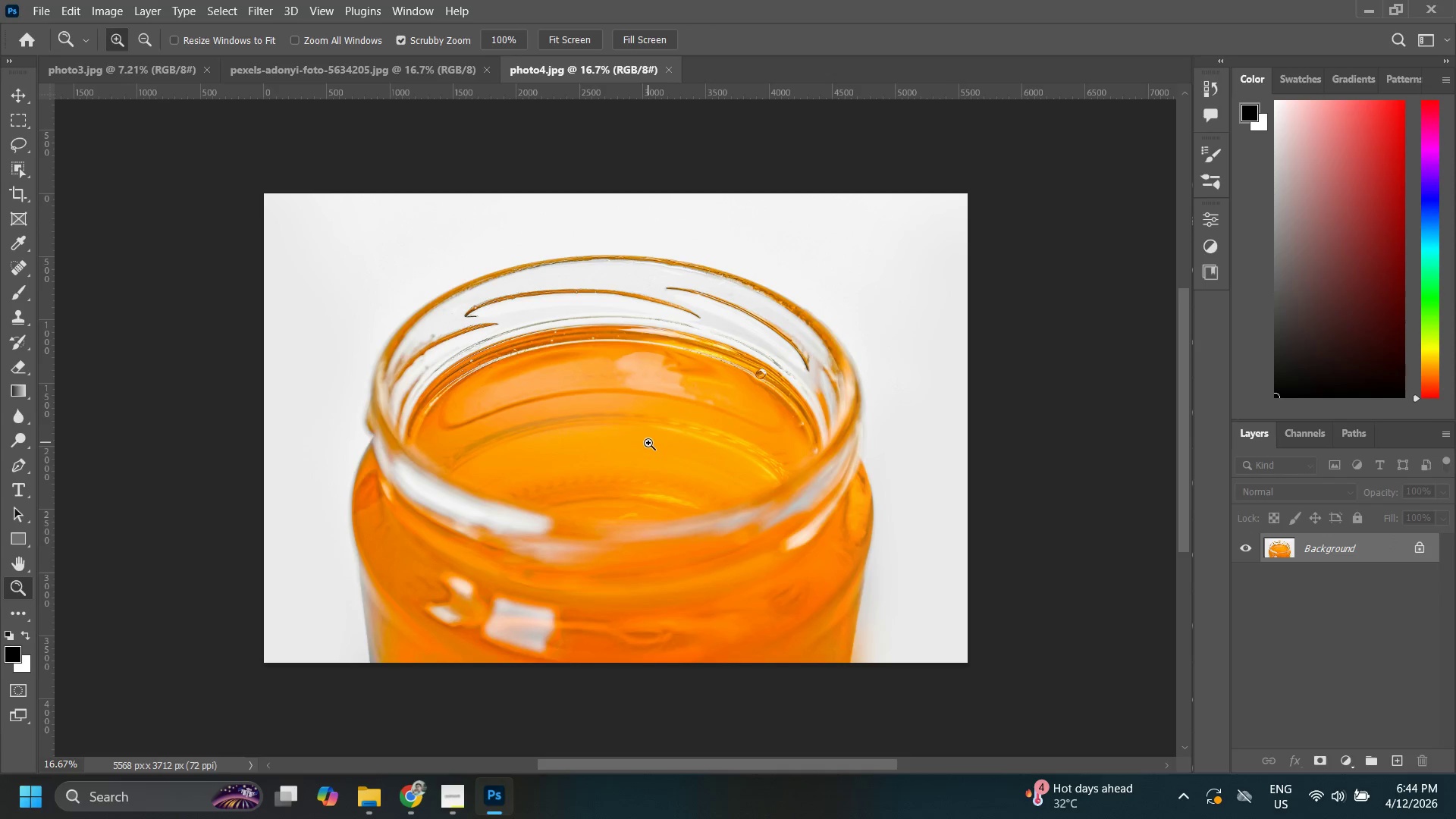 
wait(5.77)
 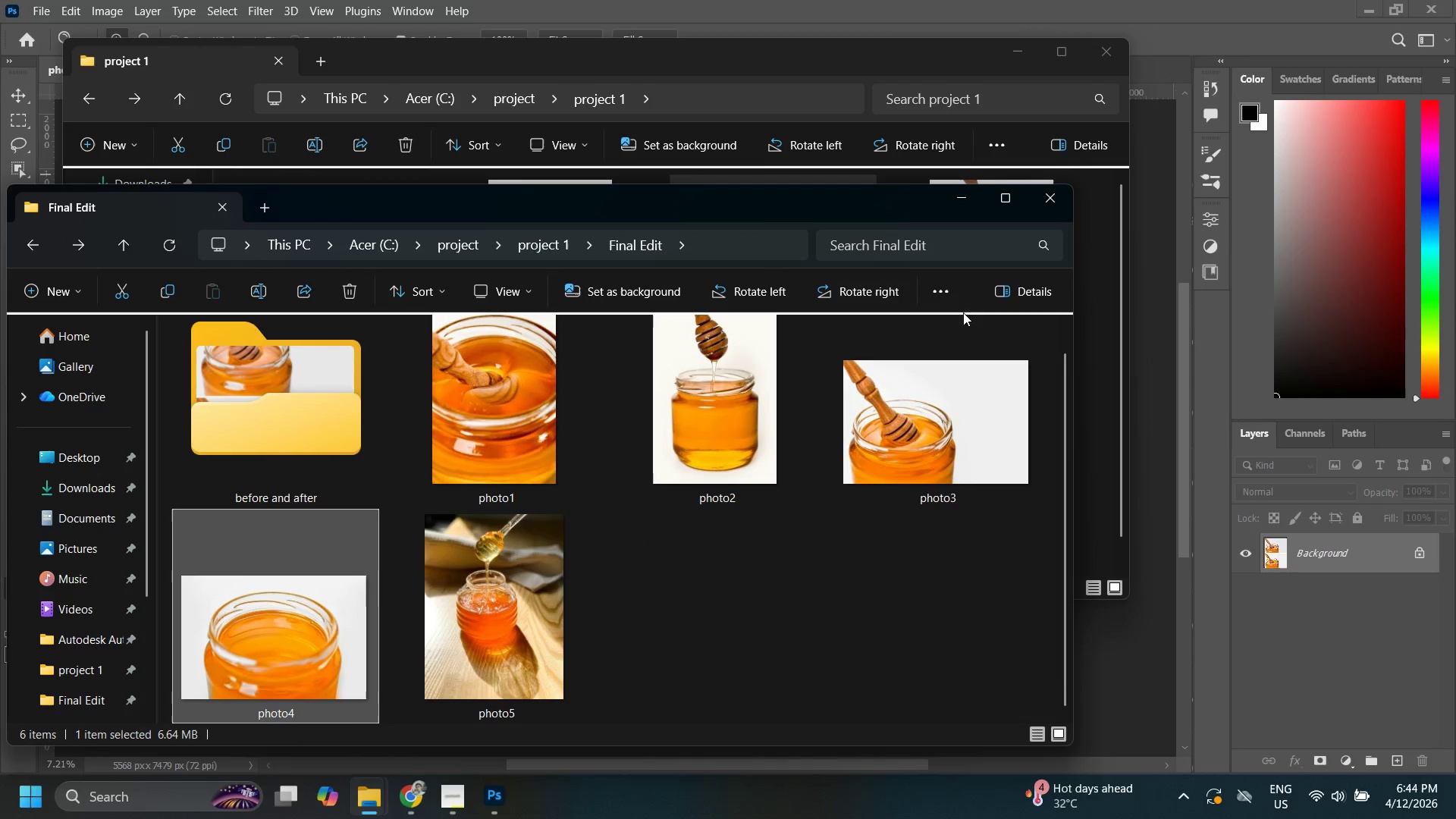 
type(zvc)
 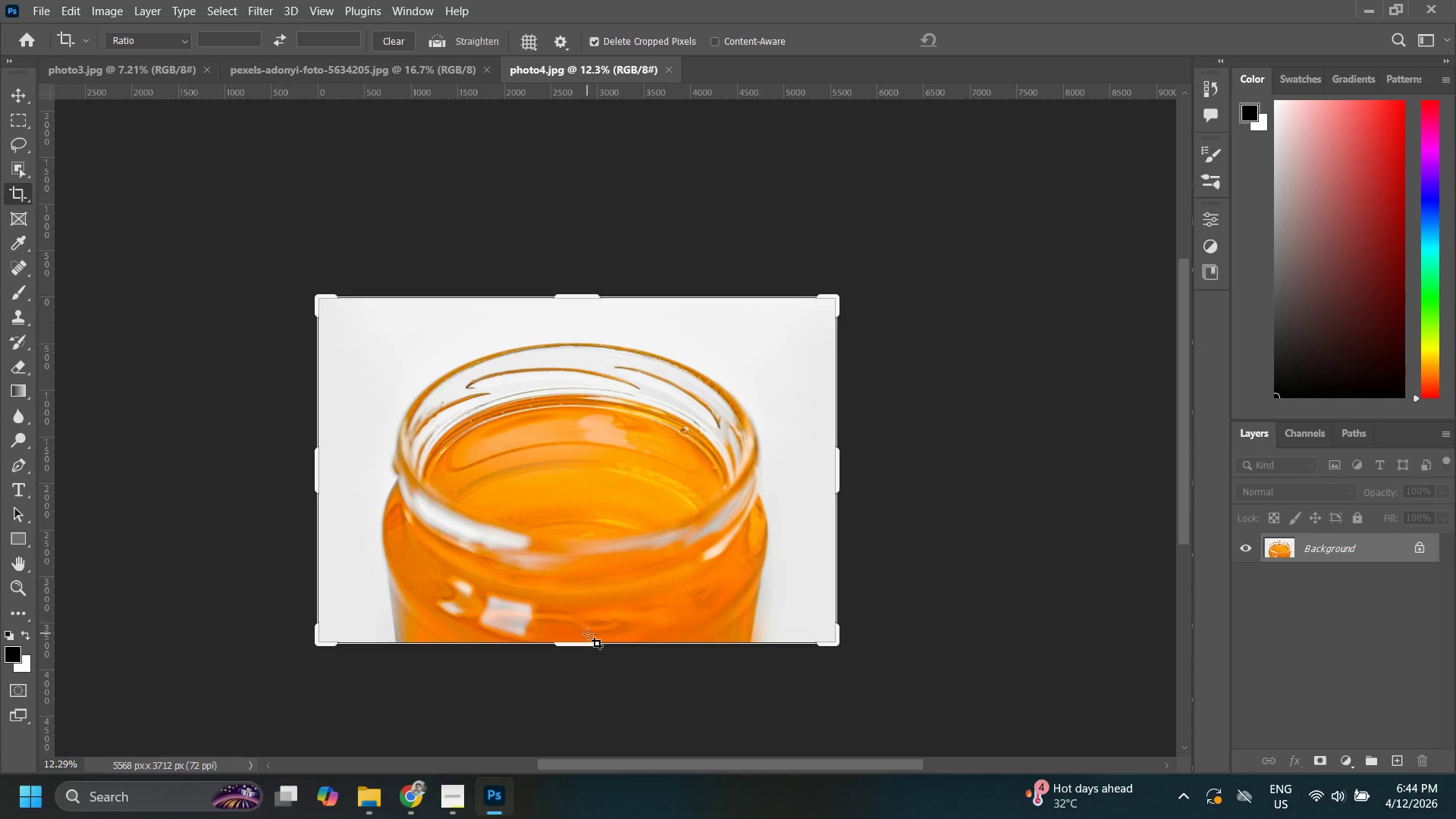 
left_click_drag(start_coordinate=[472, 590], to_coordinate=[446, 613])
 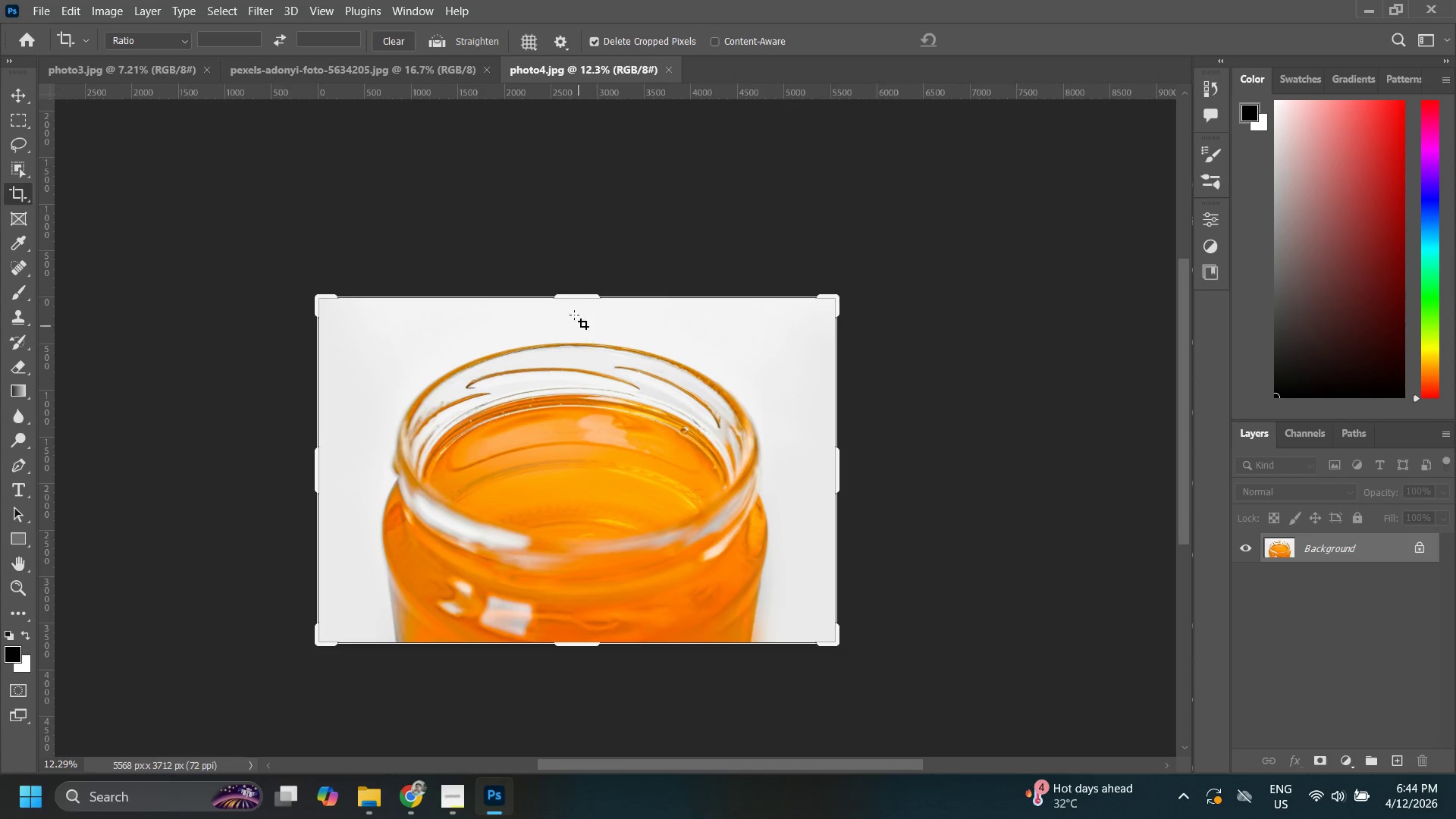 
left_click_drag(start_coordinate=[566, 290], to_coordinate=[575, 115])
 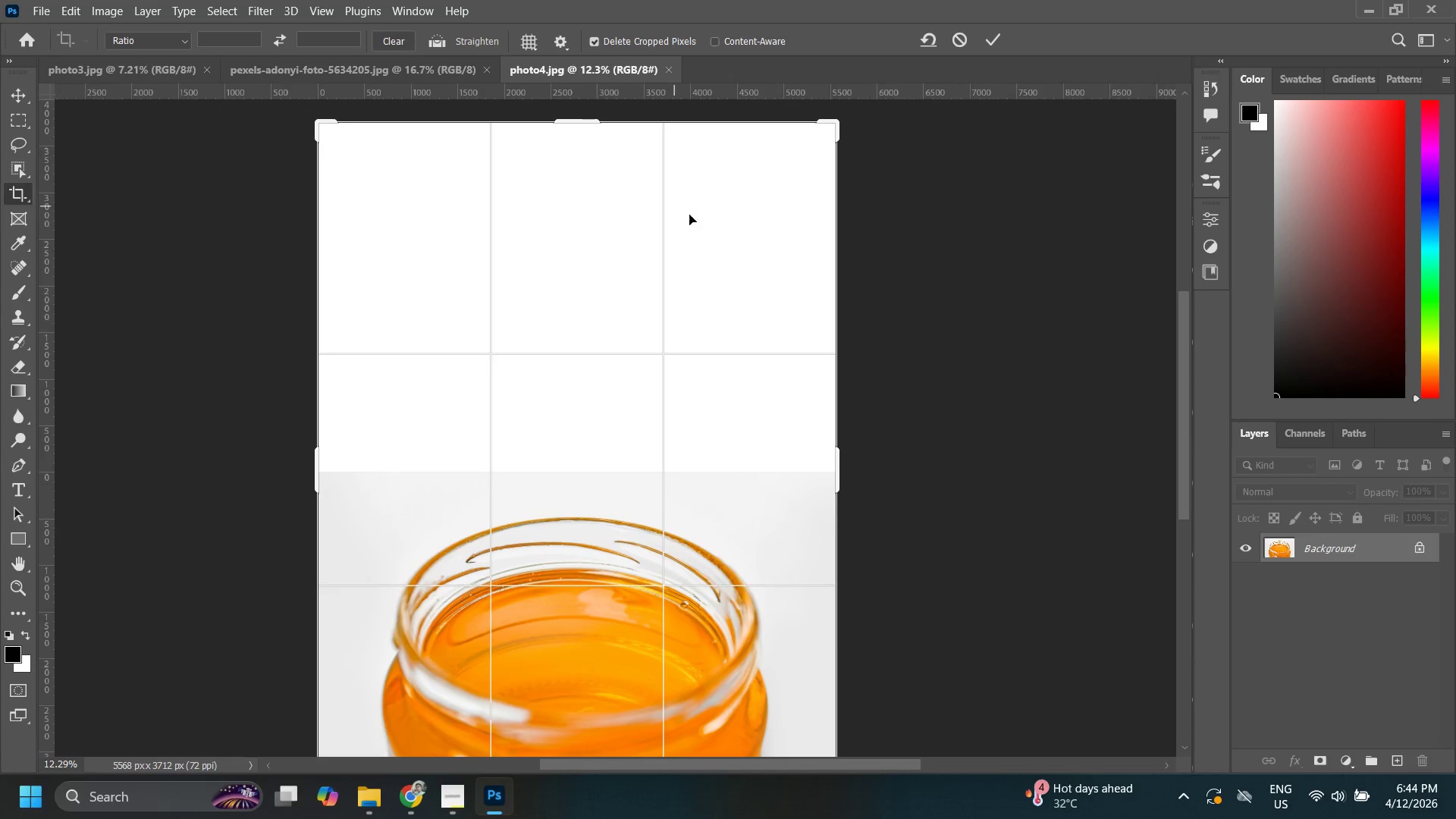 
key(Alt+Tab)
 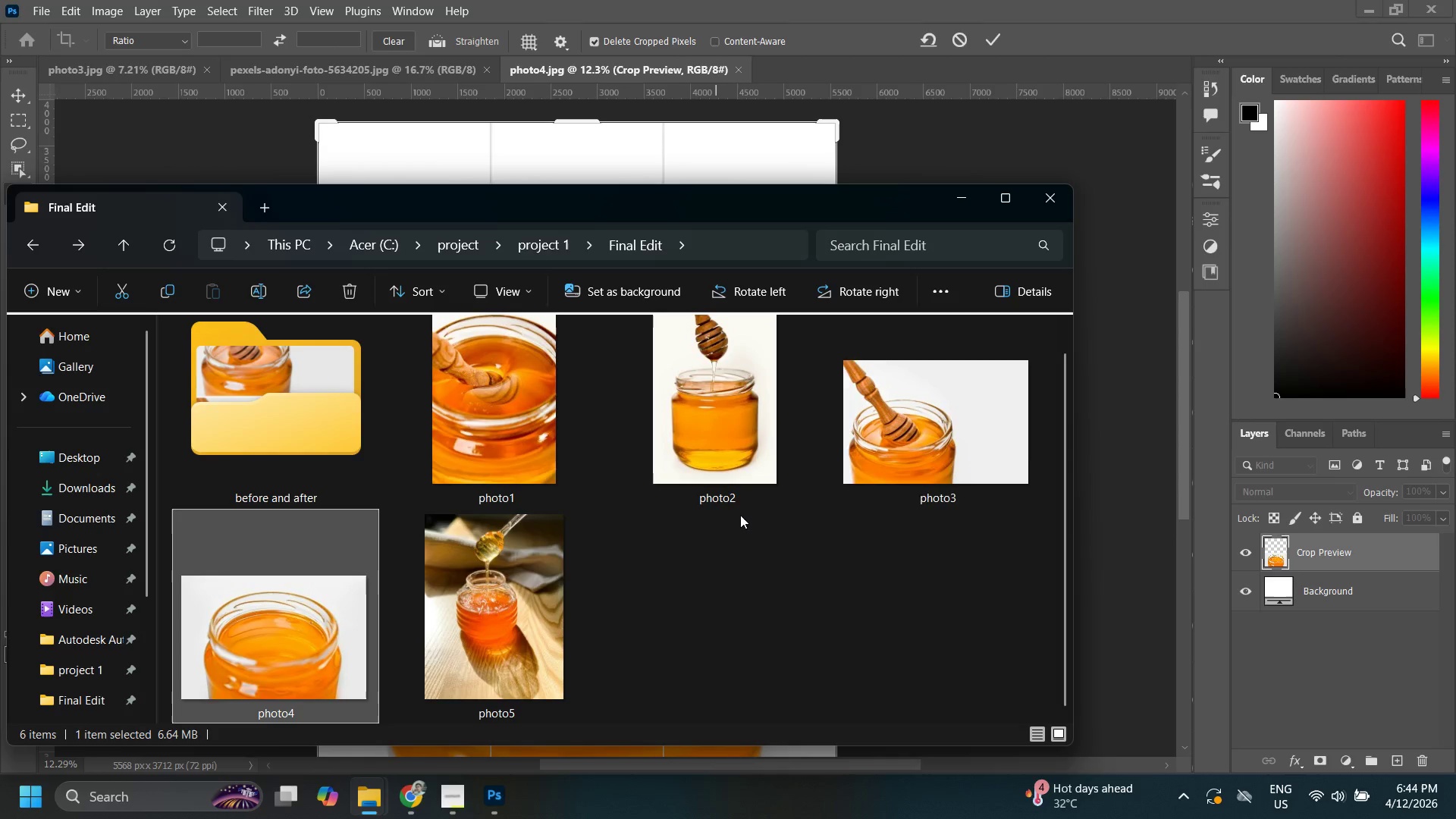 
key(Alt+Tab)
 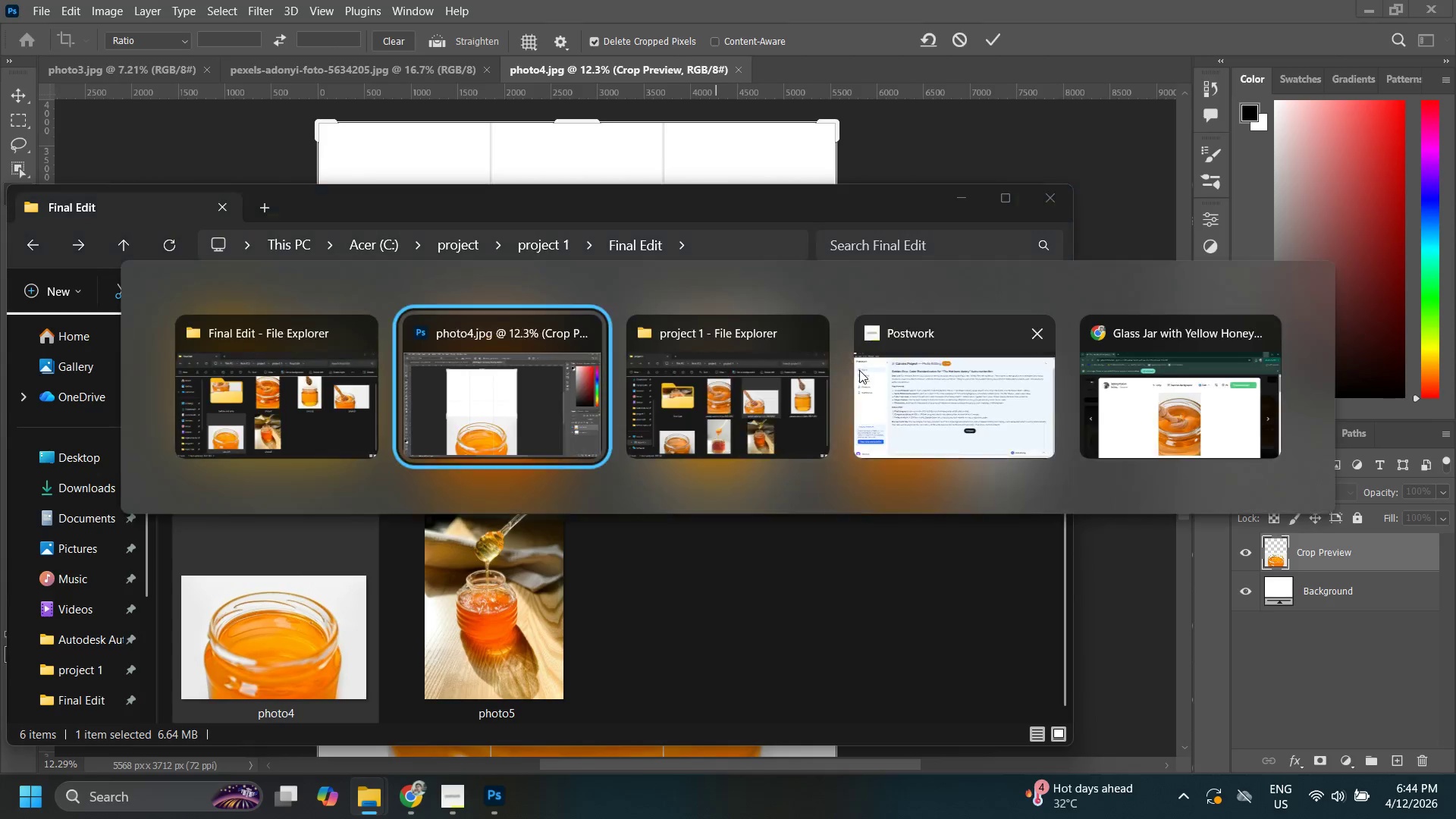 
key(Alt+Tab)
 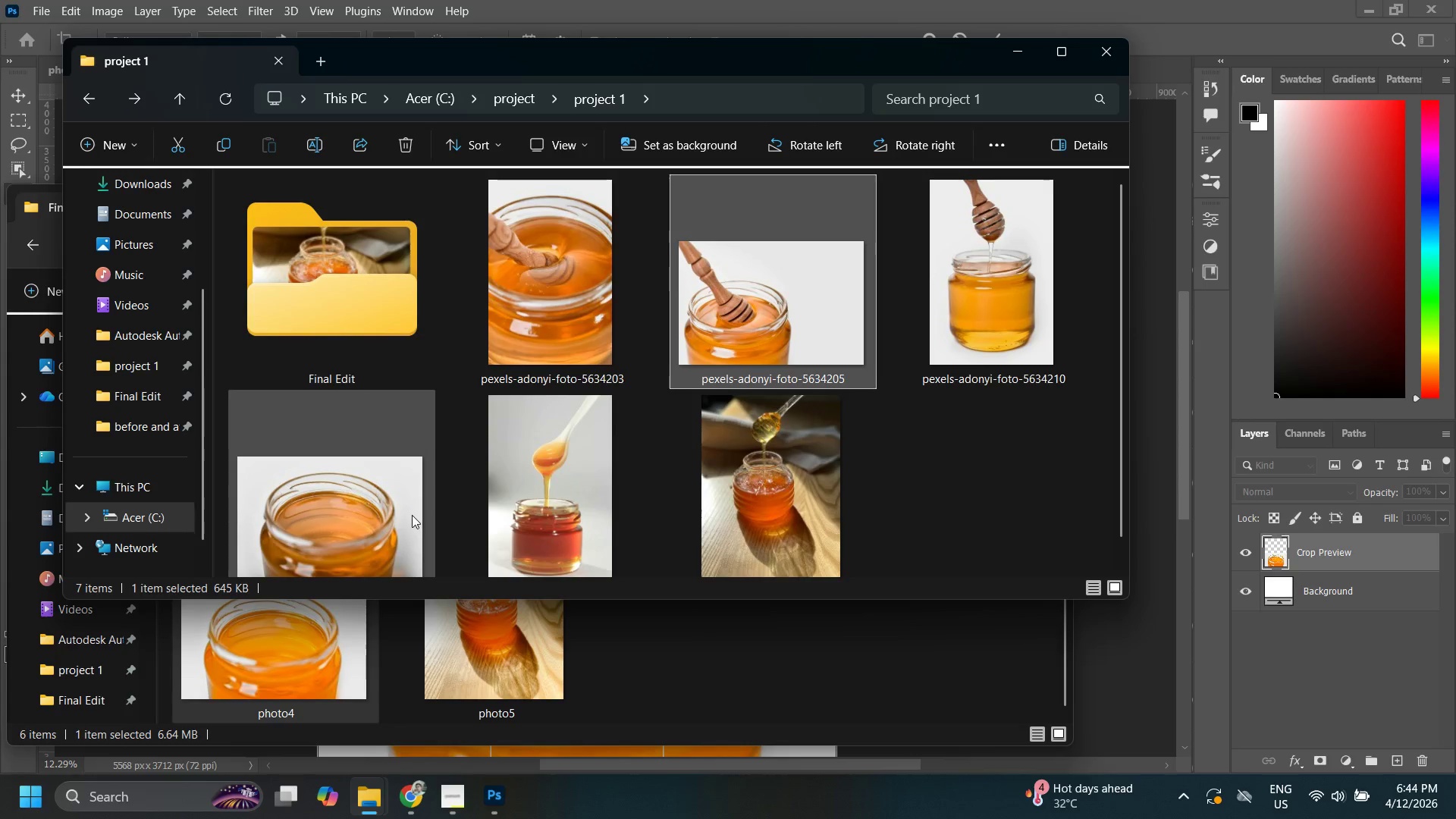 
left_click([398, 513])
 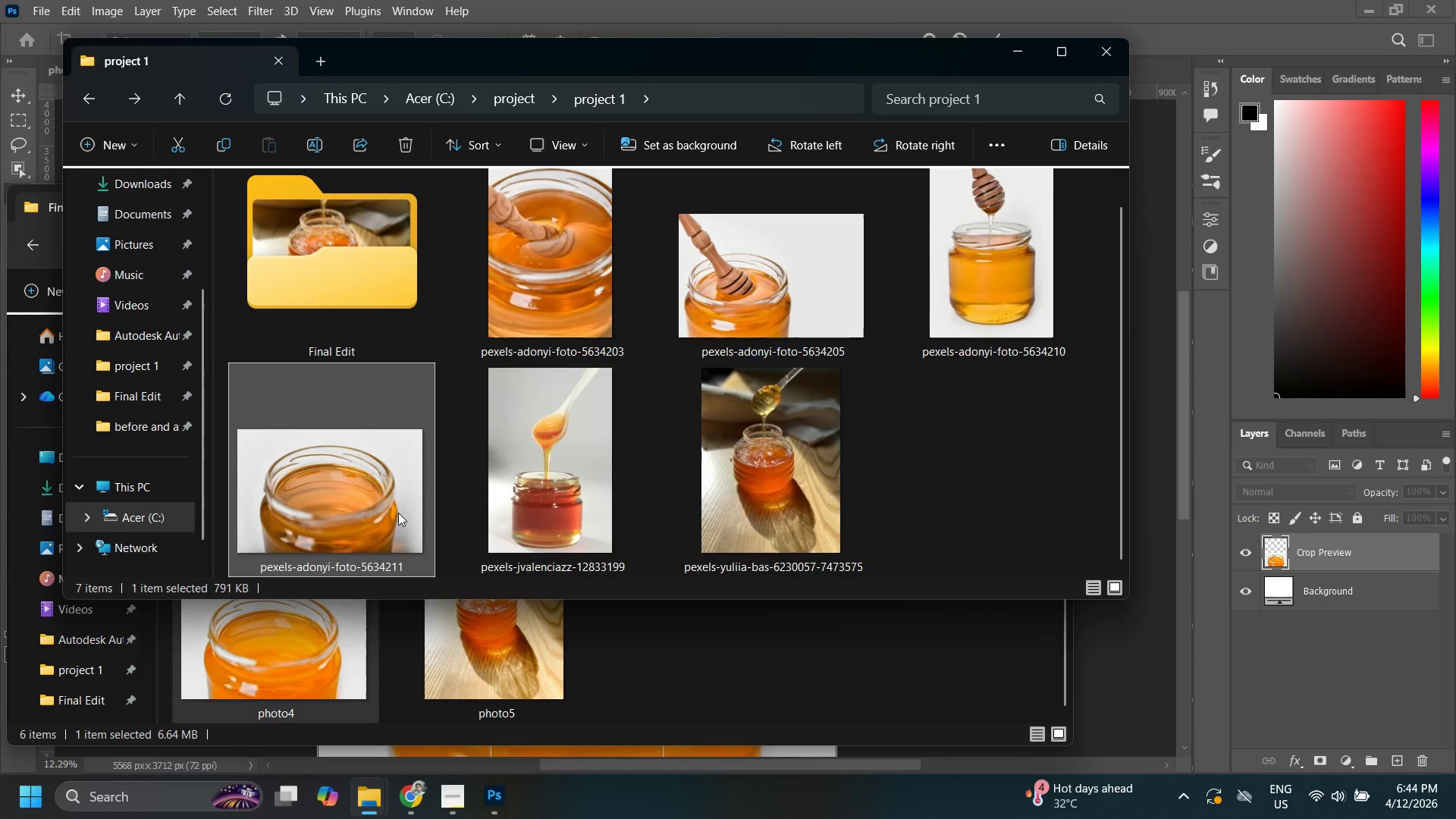 
right_click([398, 513])
 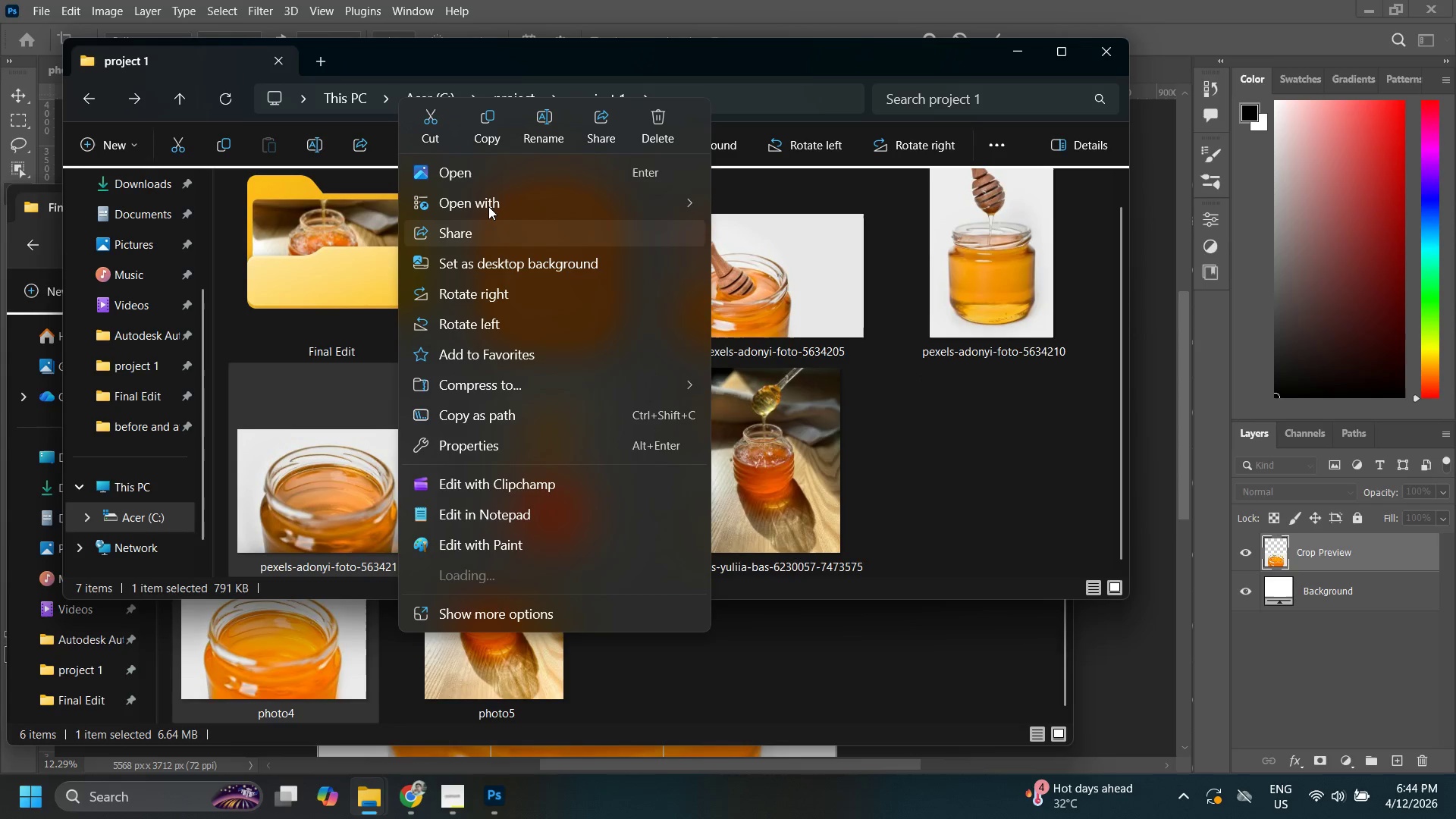 
left_click([482, 195])
 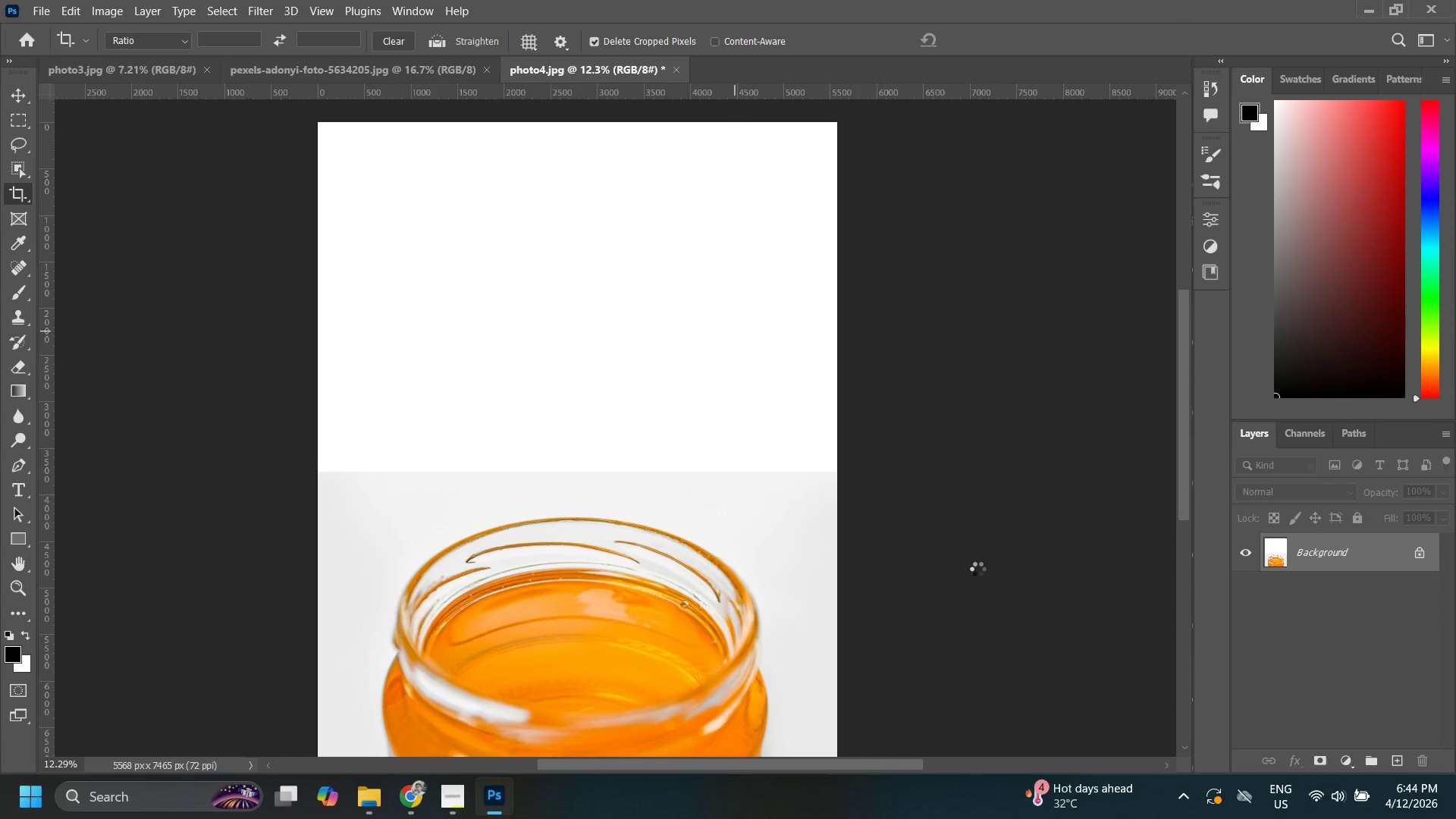 
key(V)
 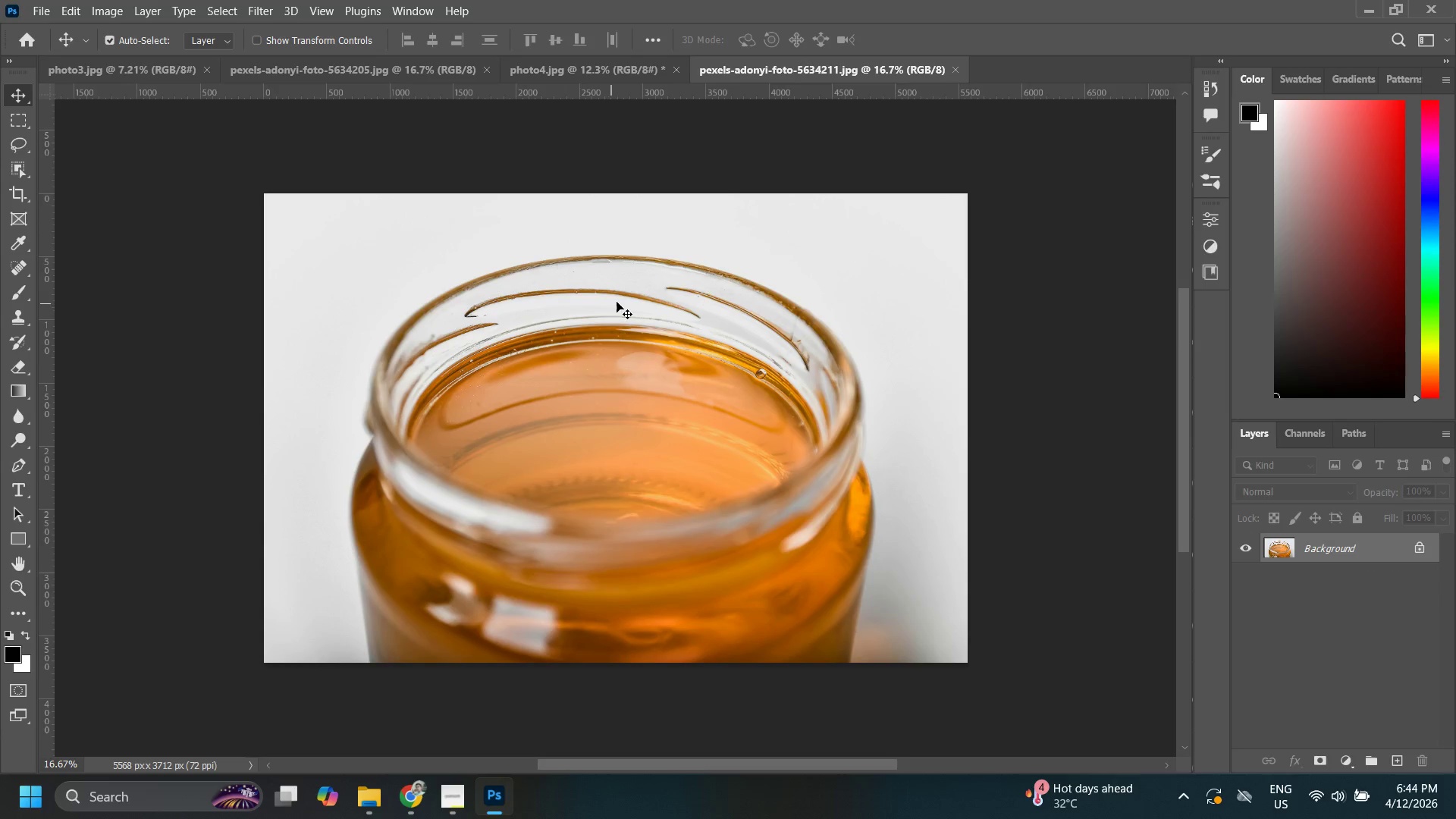 
left_click_drag(start_coordinate=[617, 302], to_coordinate=[571, 335])
 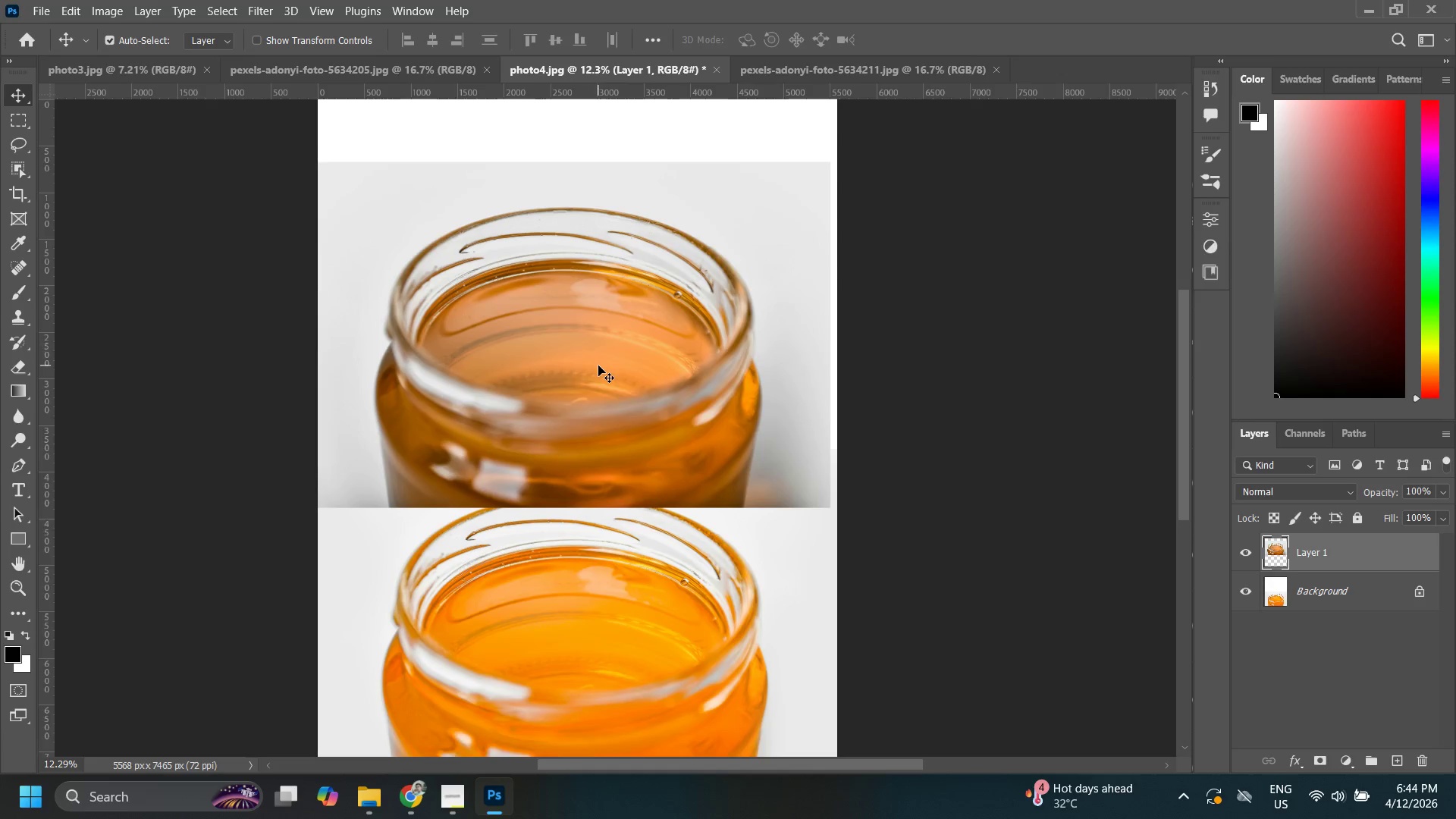 
scroll: coordinate [598, 366], scroll_direction: up, amount: 2.0
 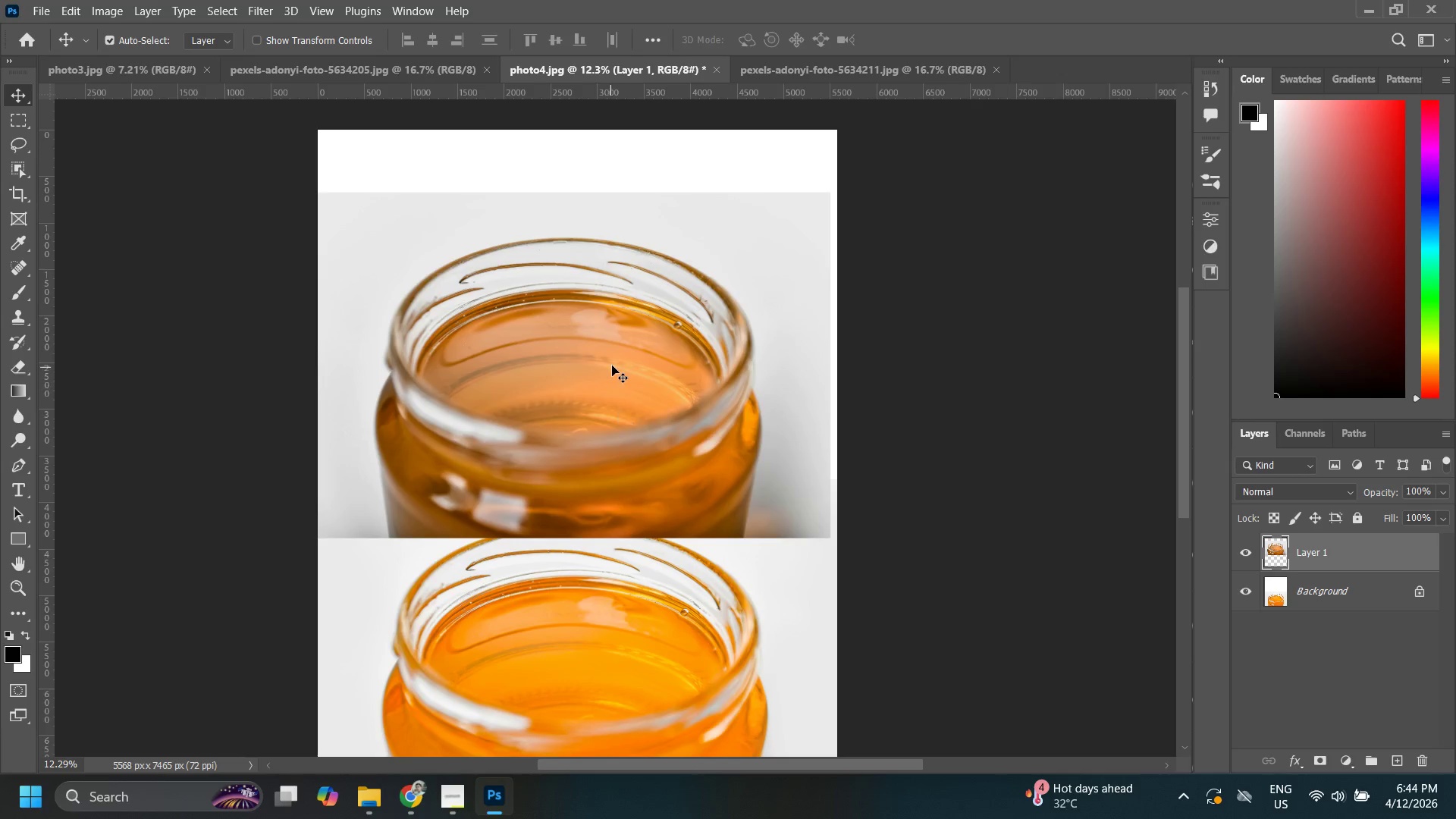 
left_click([613, 363])
 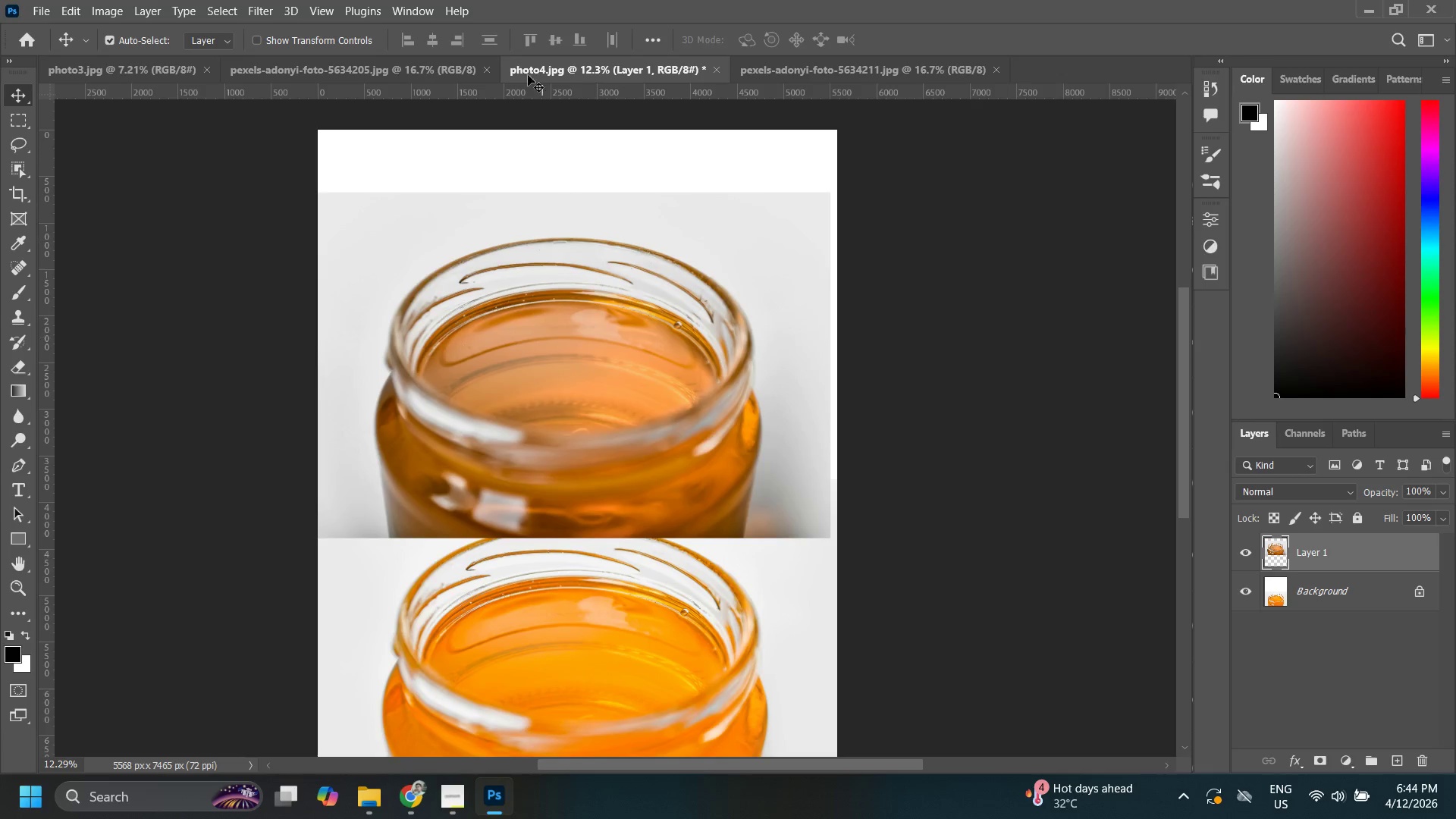 
key(Control+ControlLeft)
 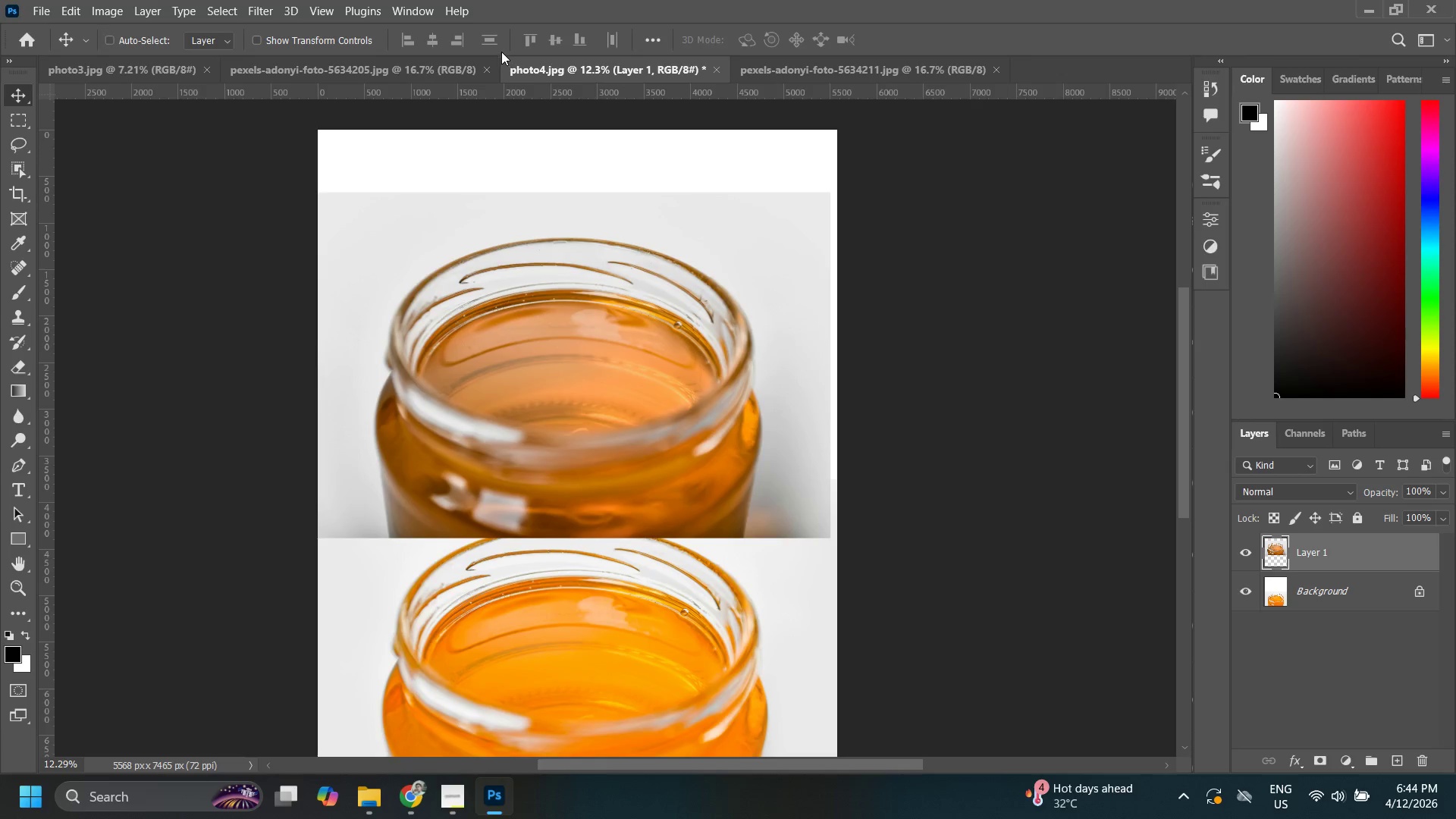 
key(Control+A)
 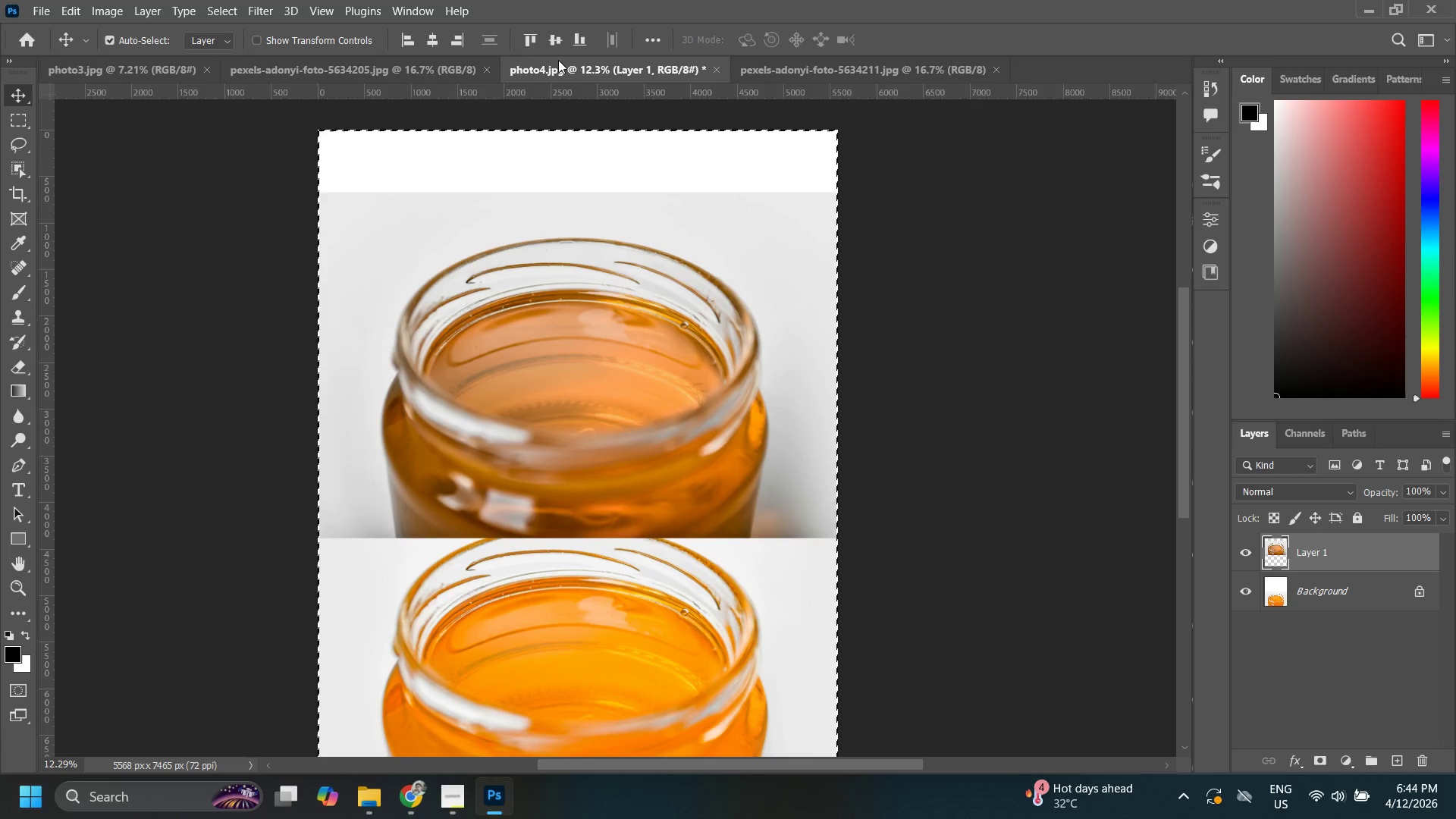 
key(Control+ControlLeft)
 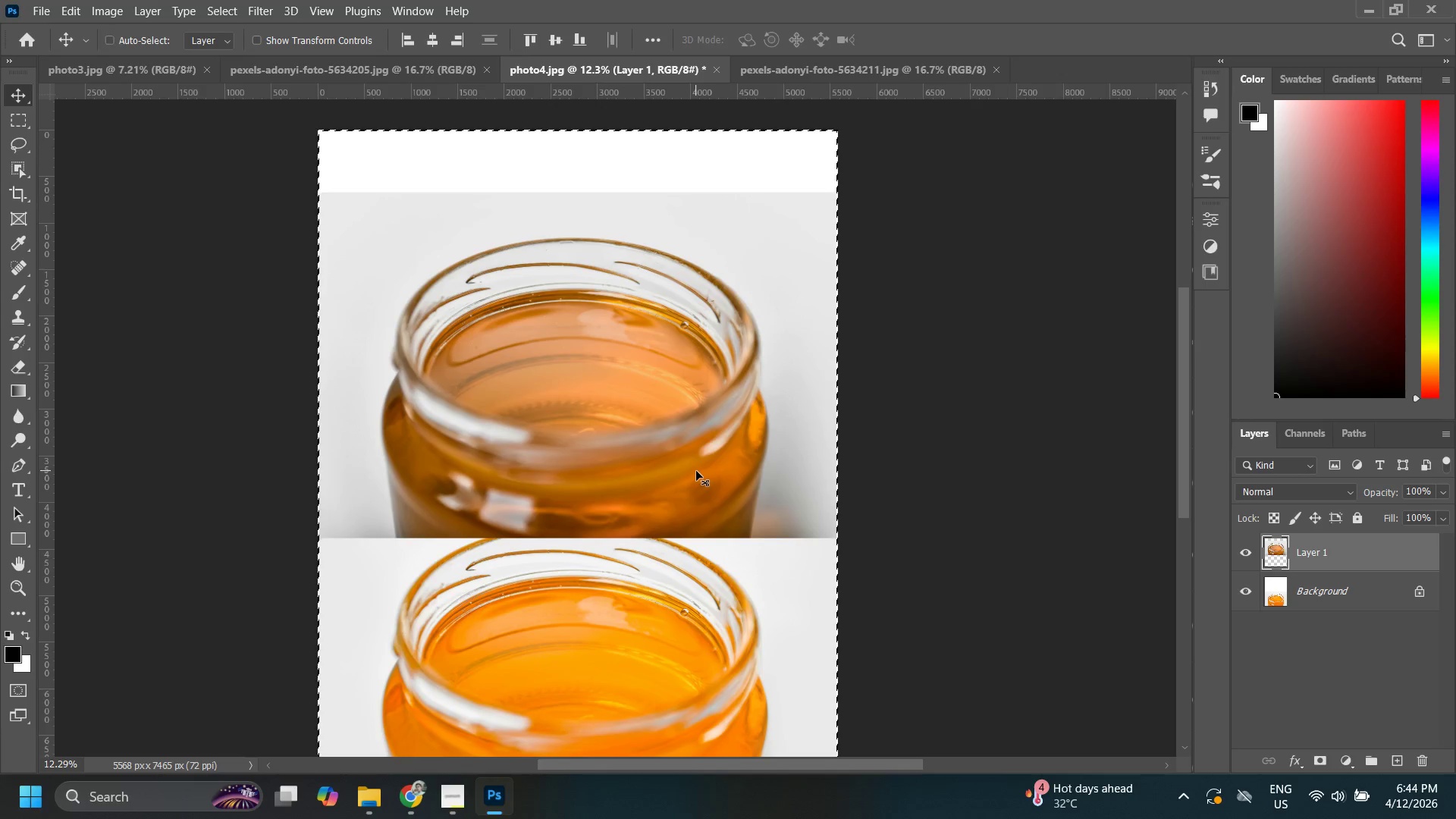 
key(Control+D)
 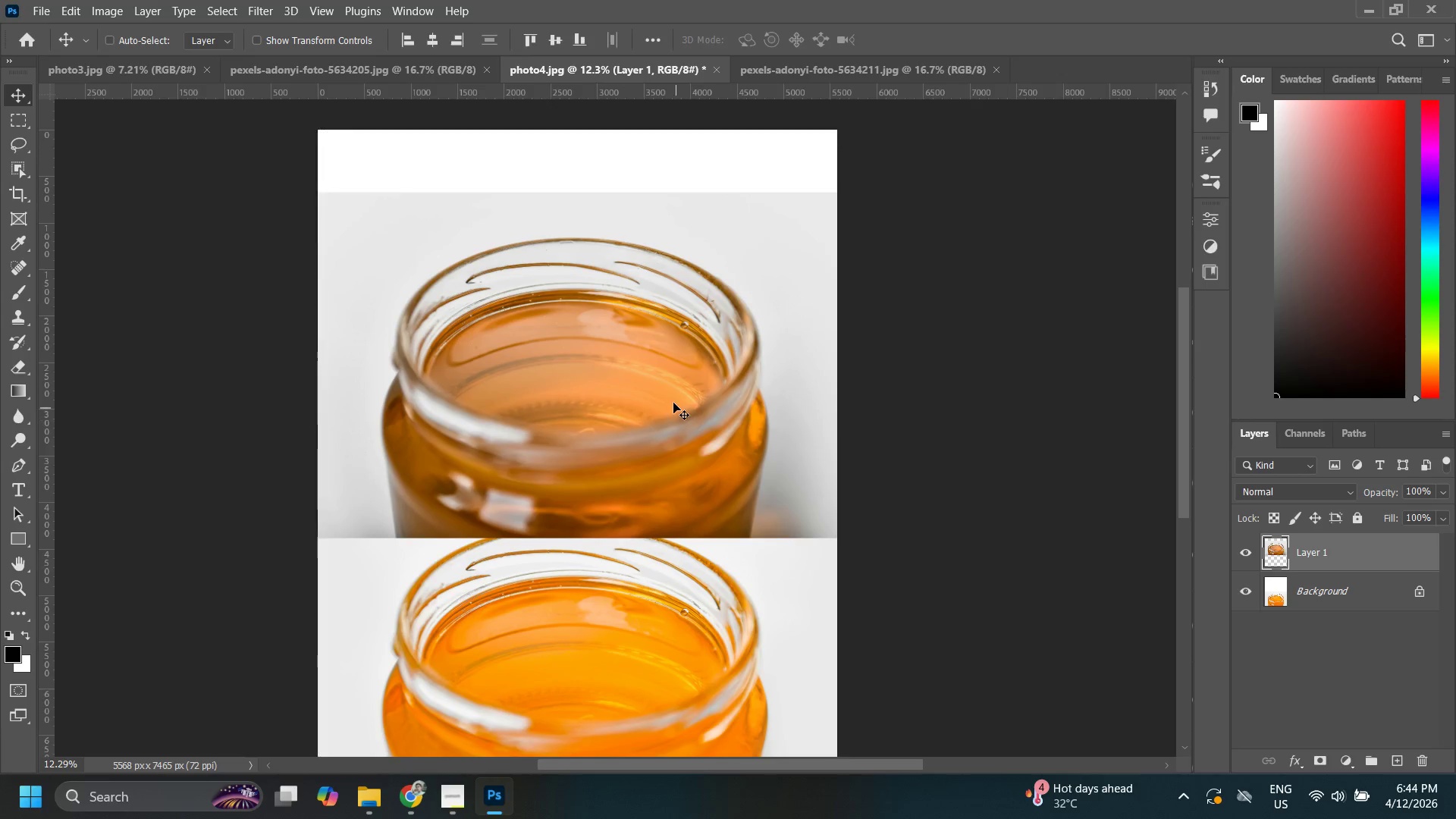 
left_click([673, 402])
 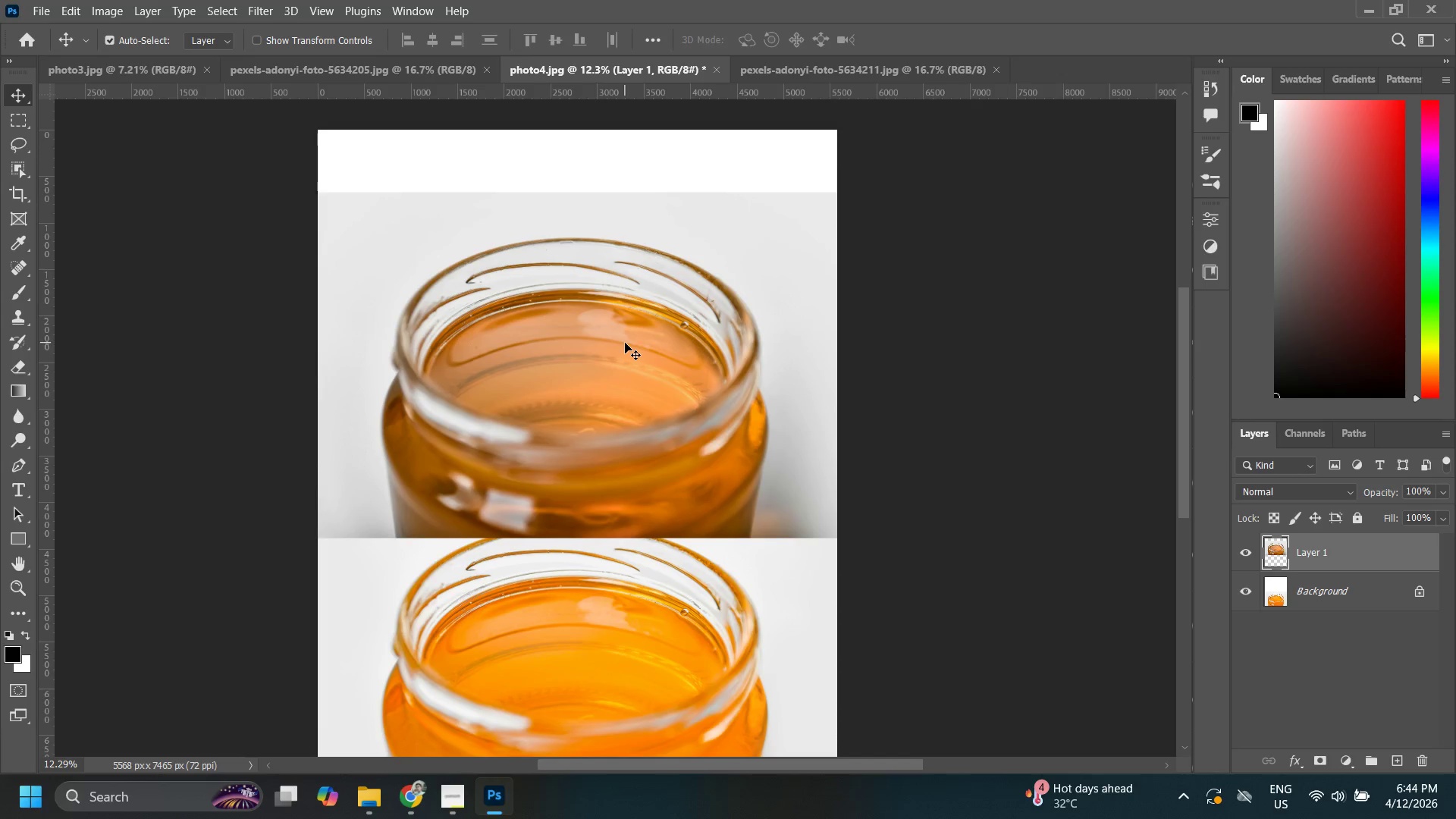 
hold_key(key=ShiftLeft, duration=1.52)
left_click_drag(start_coordinate=[625, 341], to_coordinate=[659, 278])
 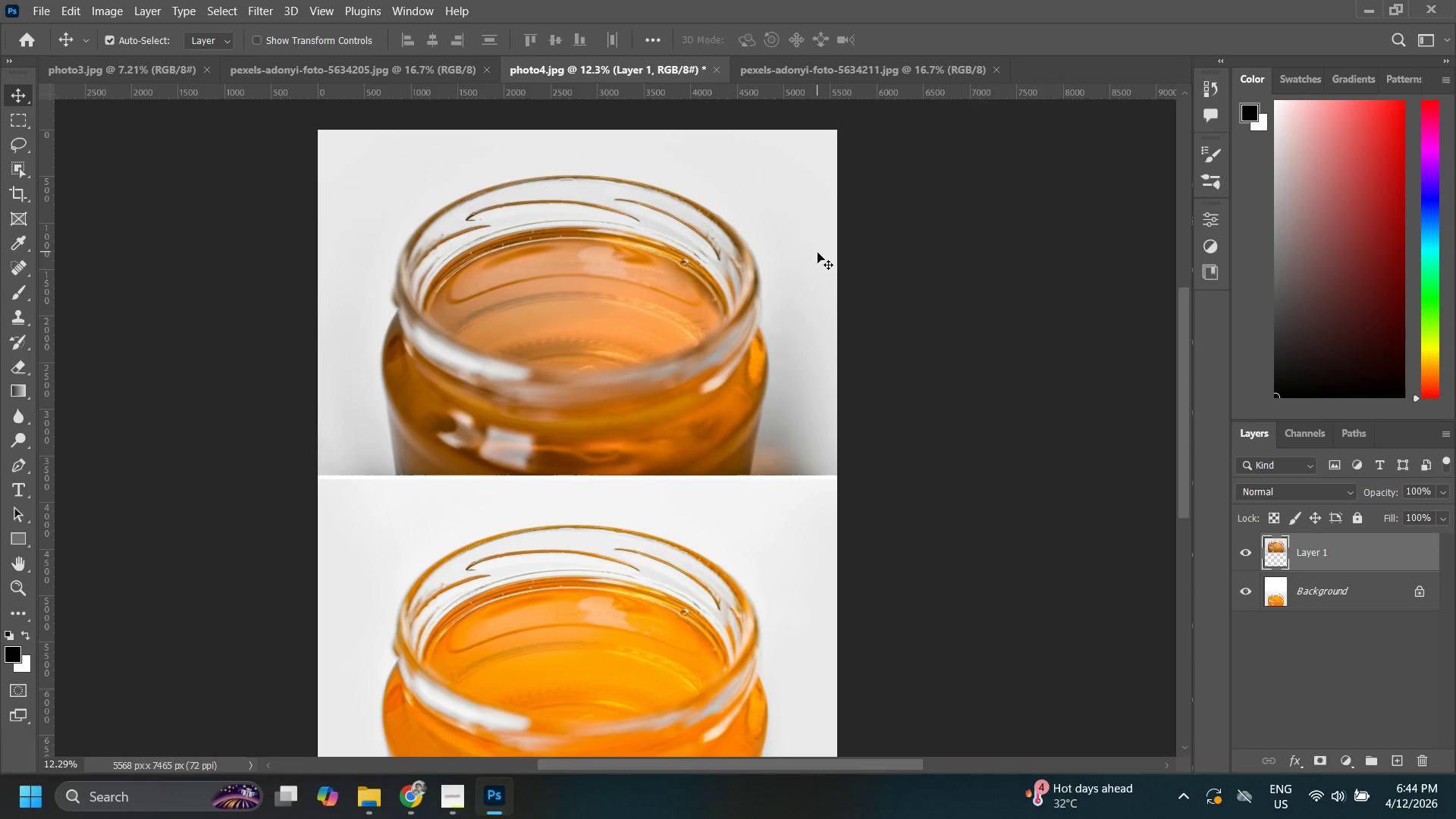 
hold_key(key=ShiftLeft, duration=1.52)
 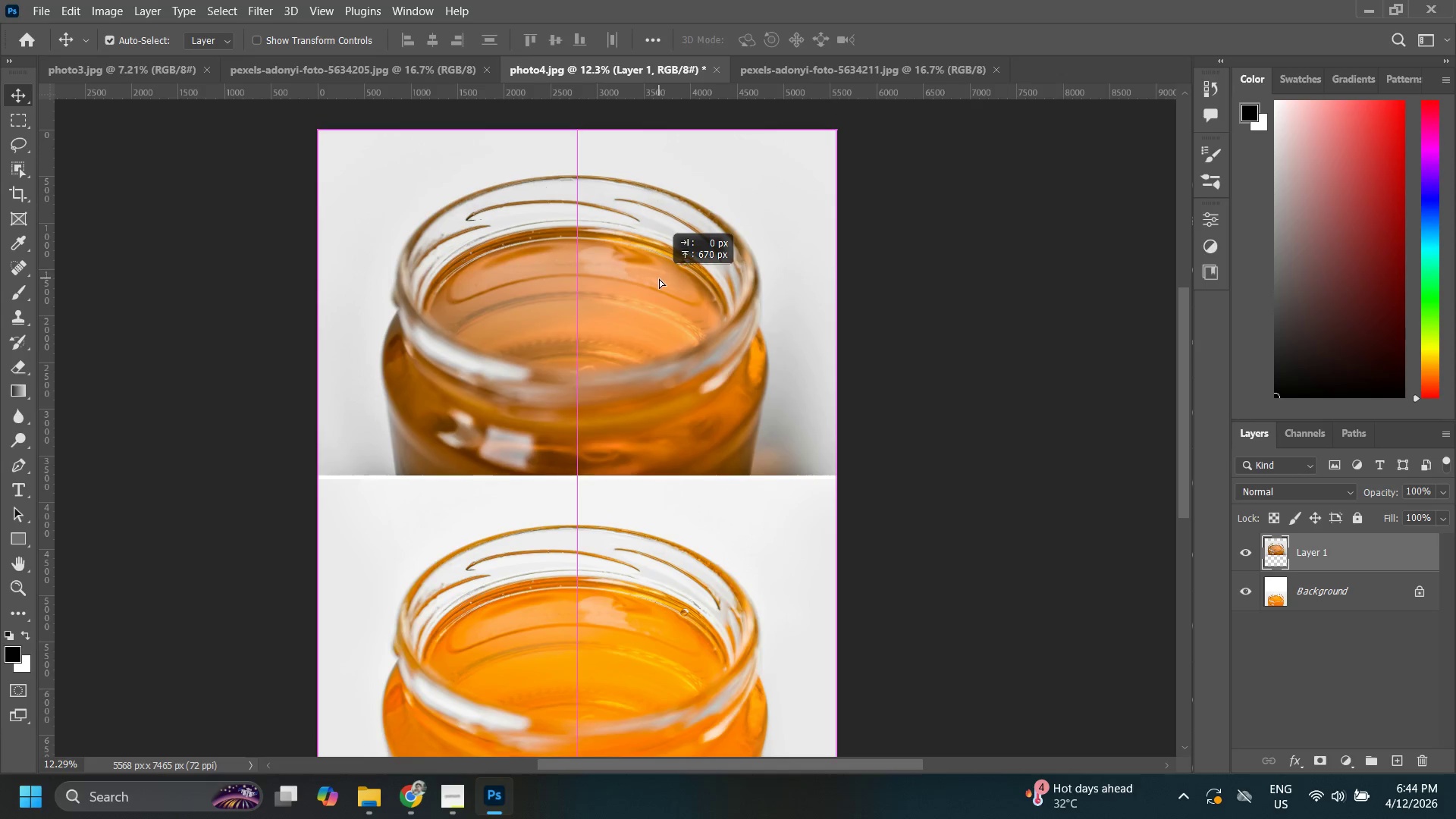 
hold_key(key=ShiftLeft, duration=0.91)
 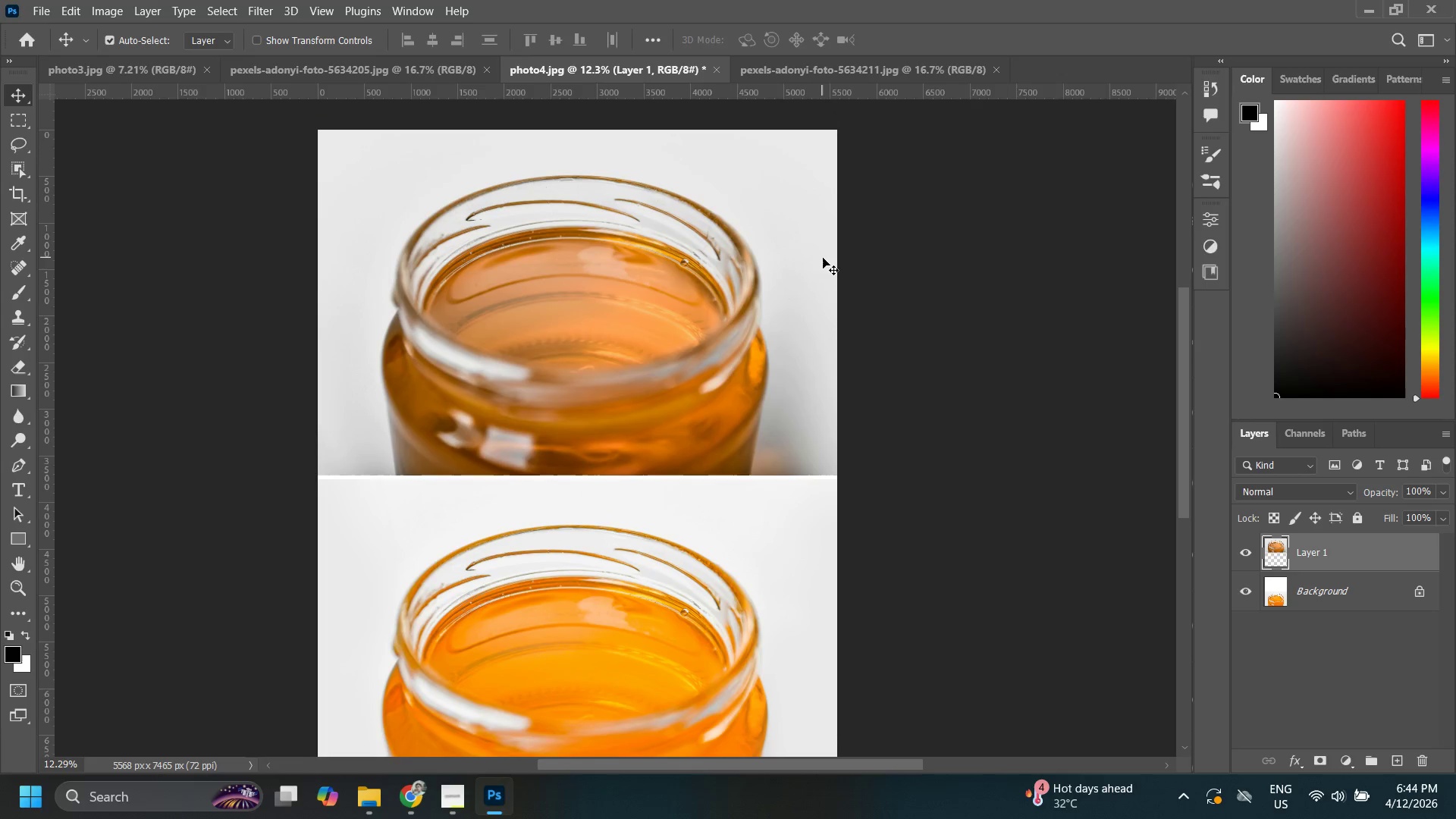 
key(ArrowUp)
 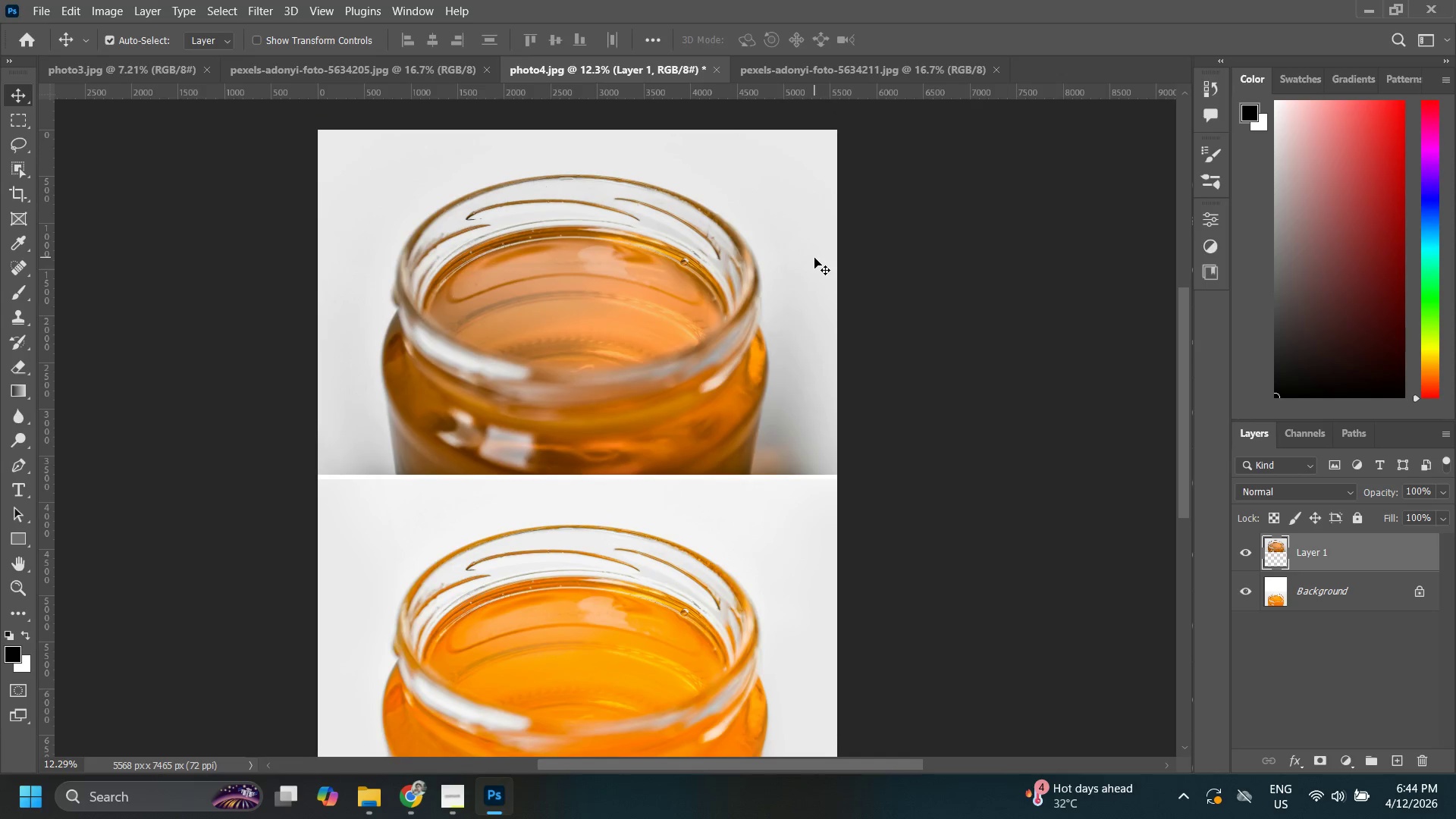 
key(ArrowUp)
 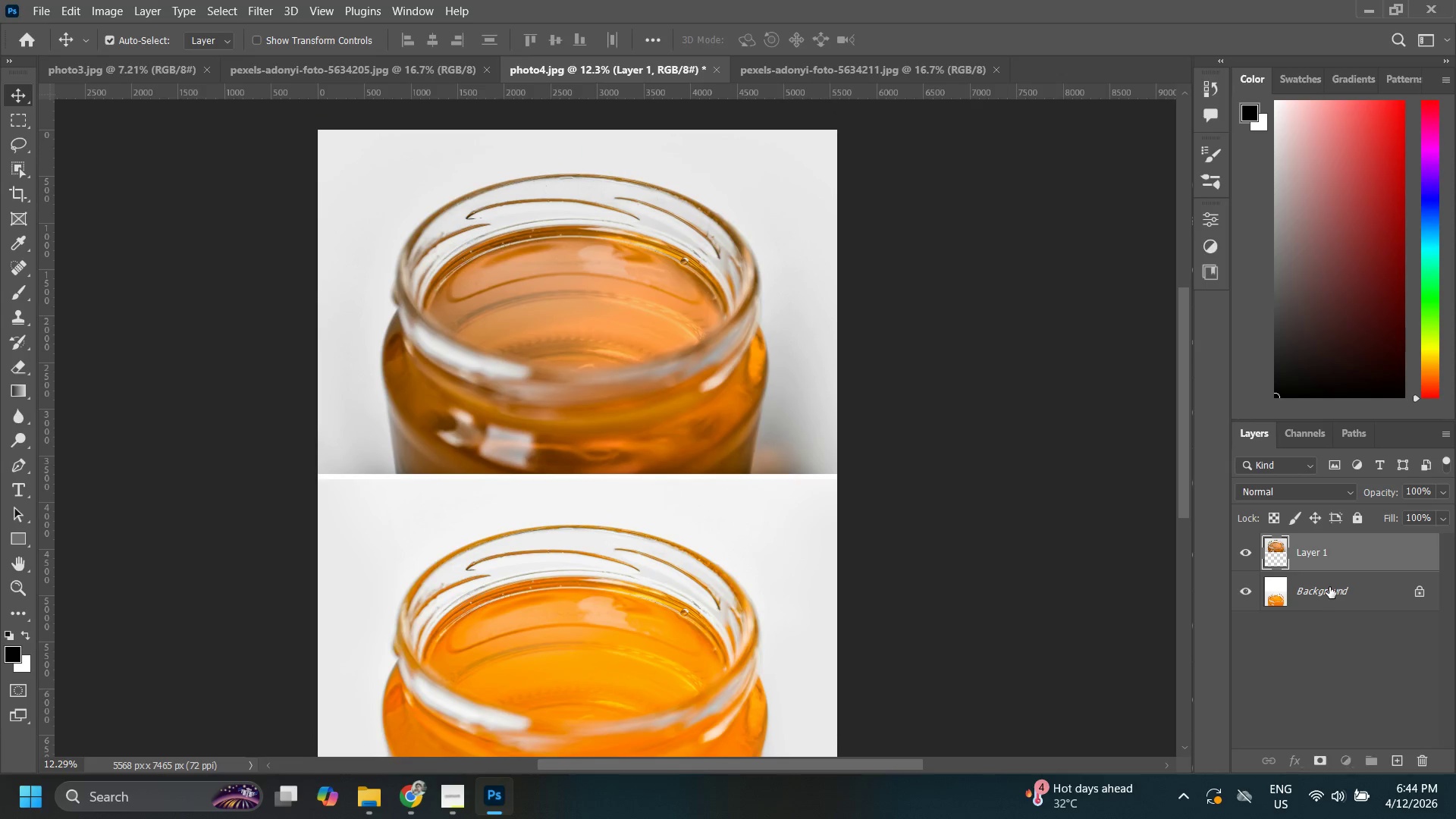 
hold_key(key=ShiftLeft, duration=0.47)
 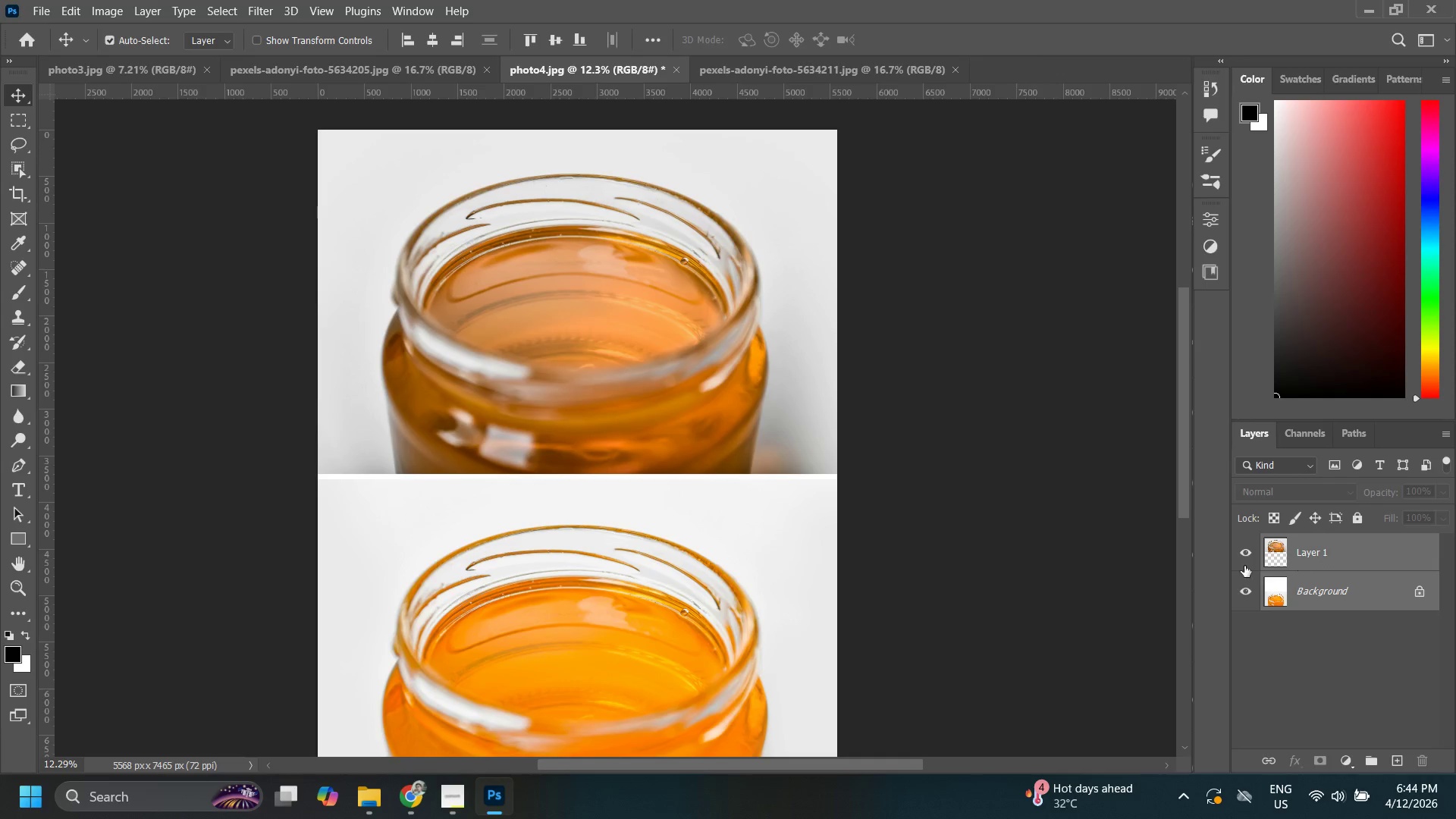 
key(Control+E)
 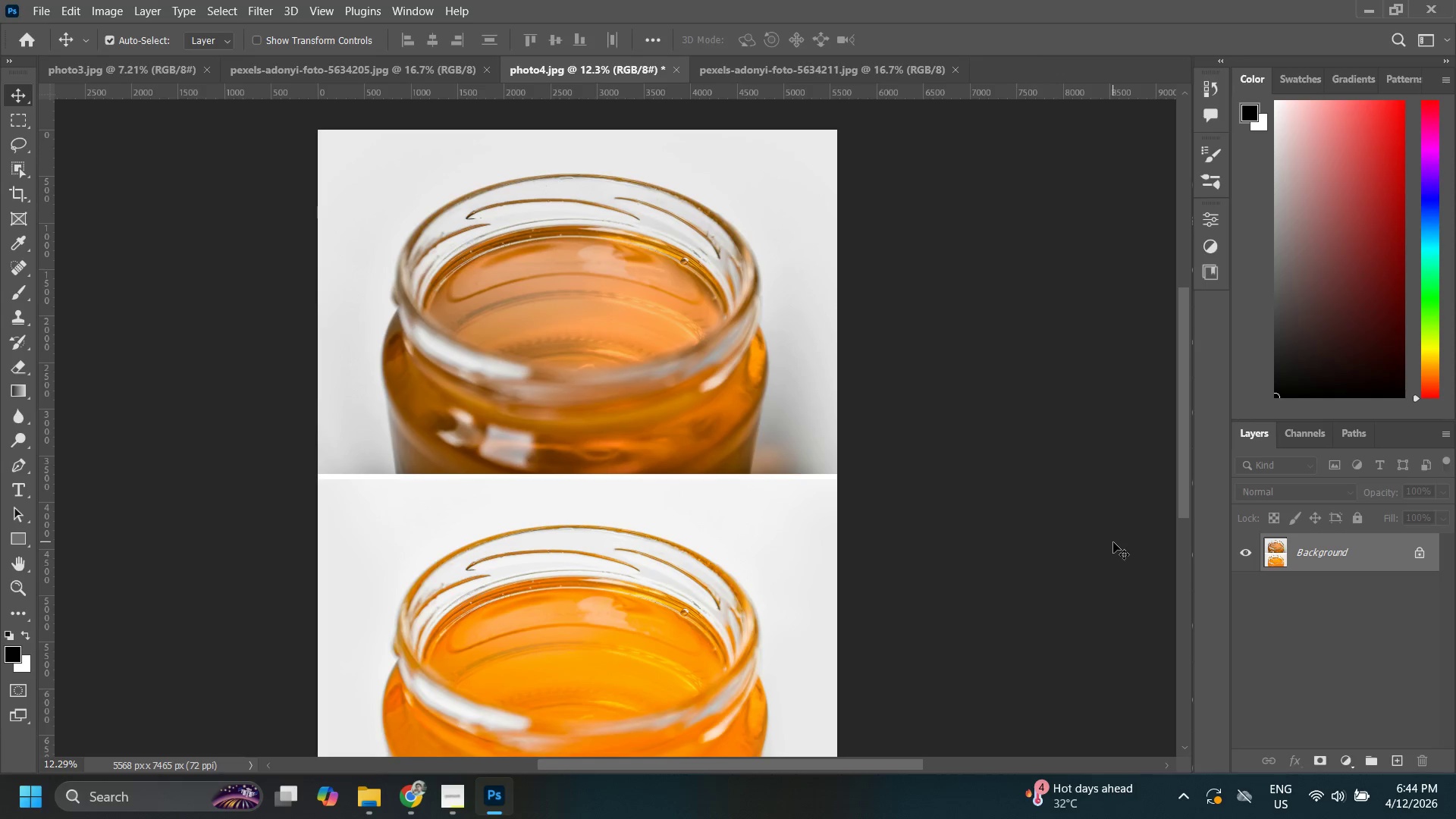 
key(Control+Shift+S)
 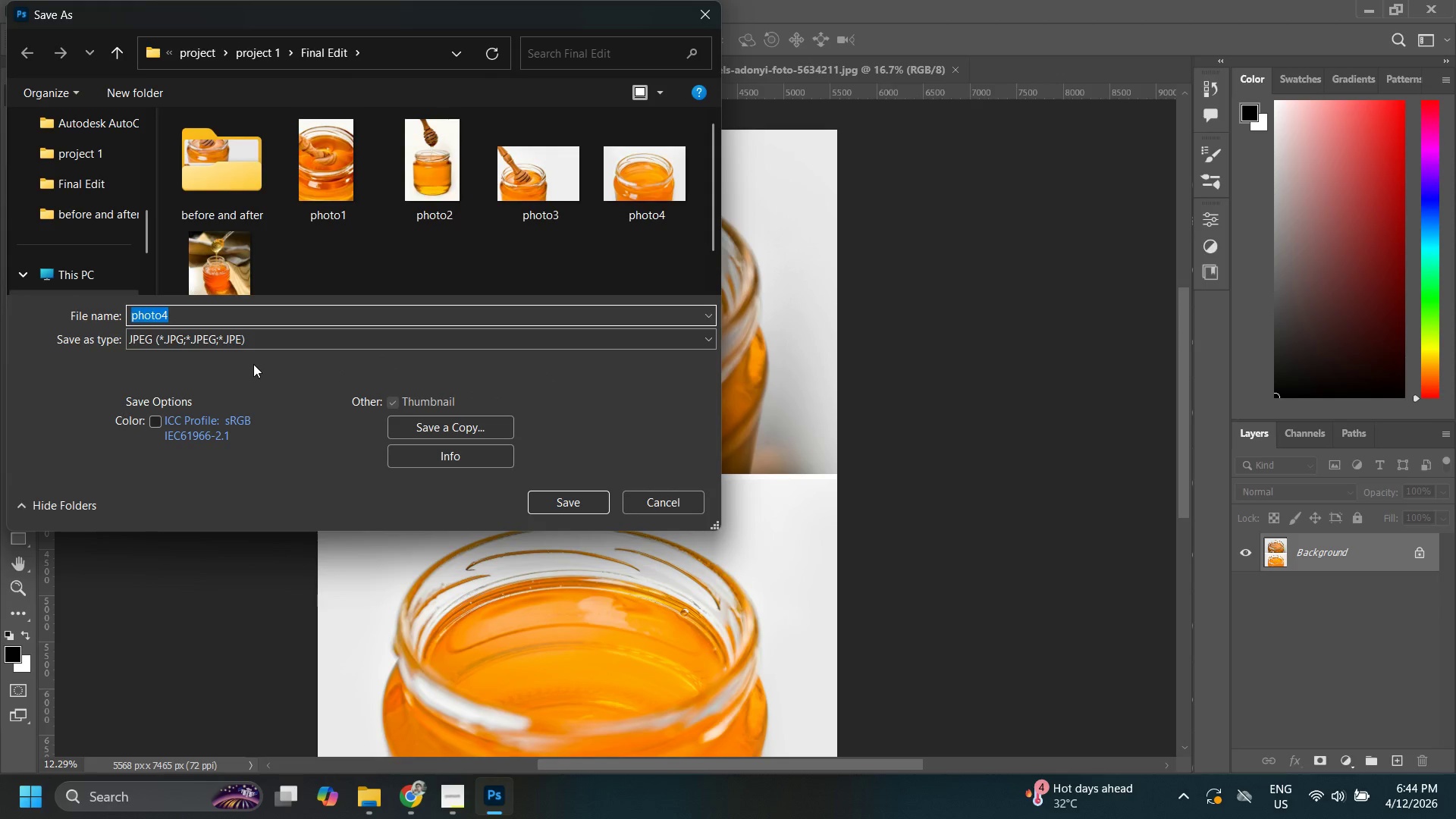 
wait(6.36)
 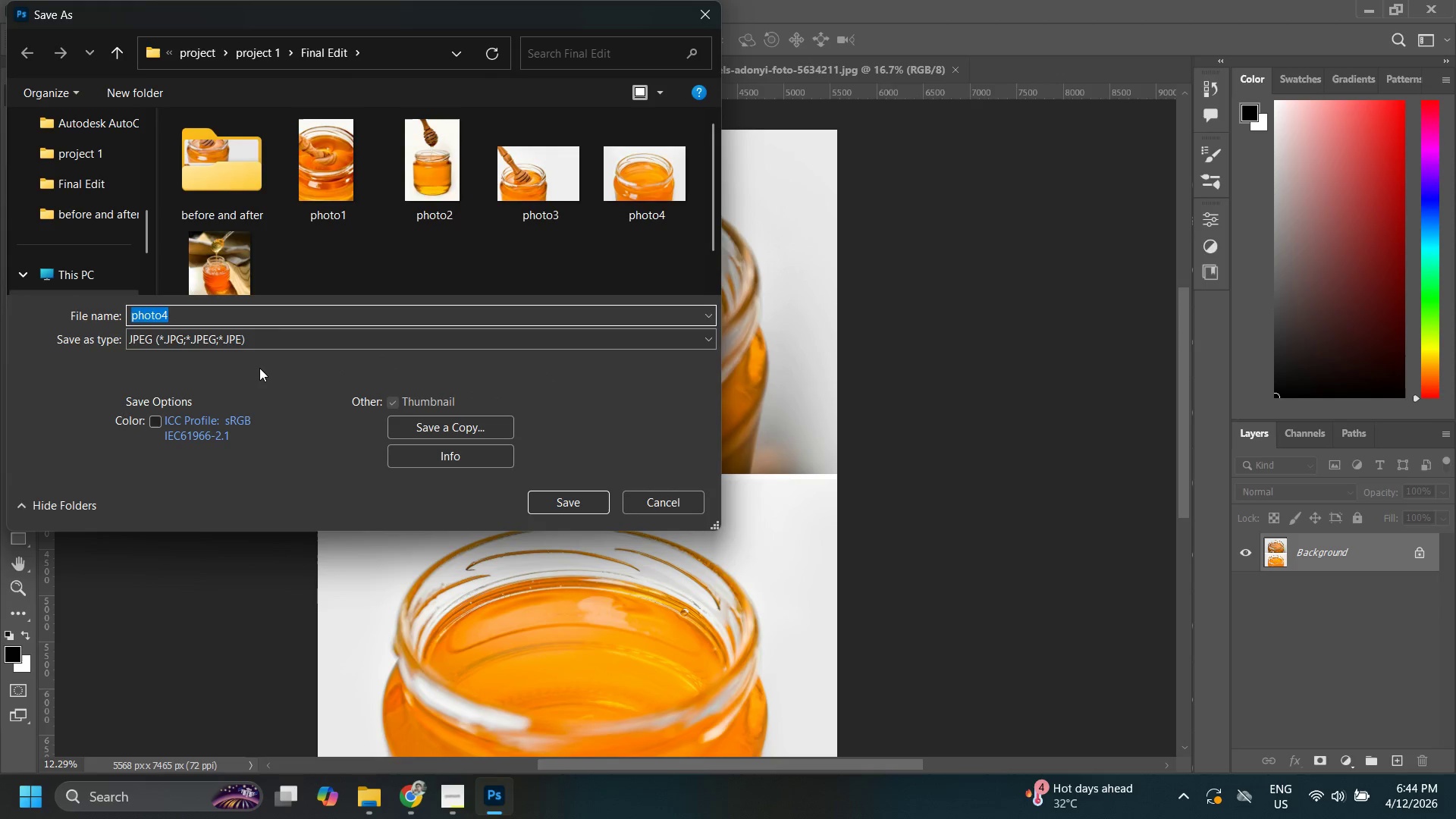 
double_click([245, 165])
 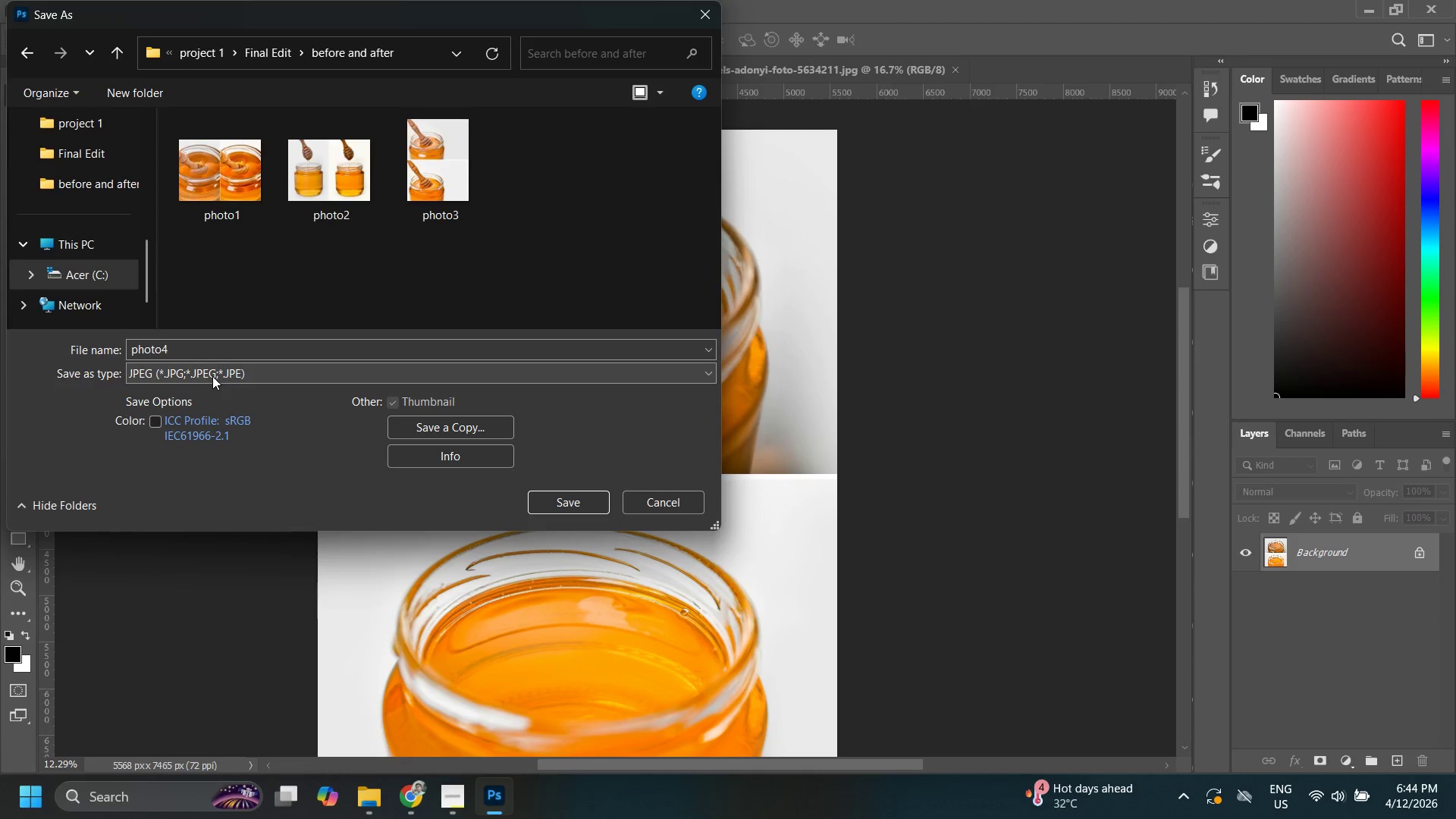 
left_click([596, 507])
 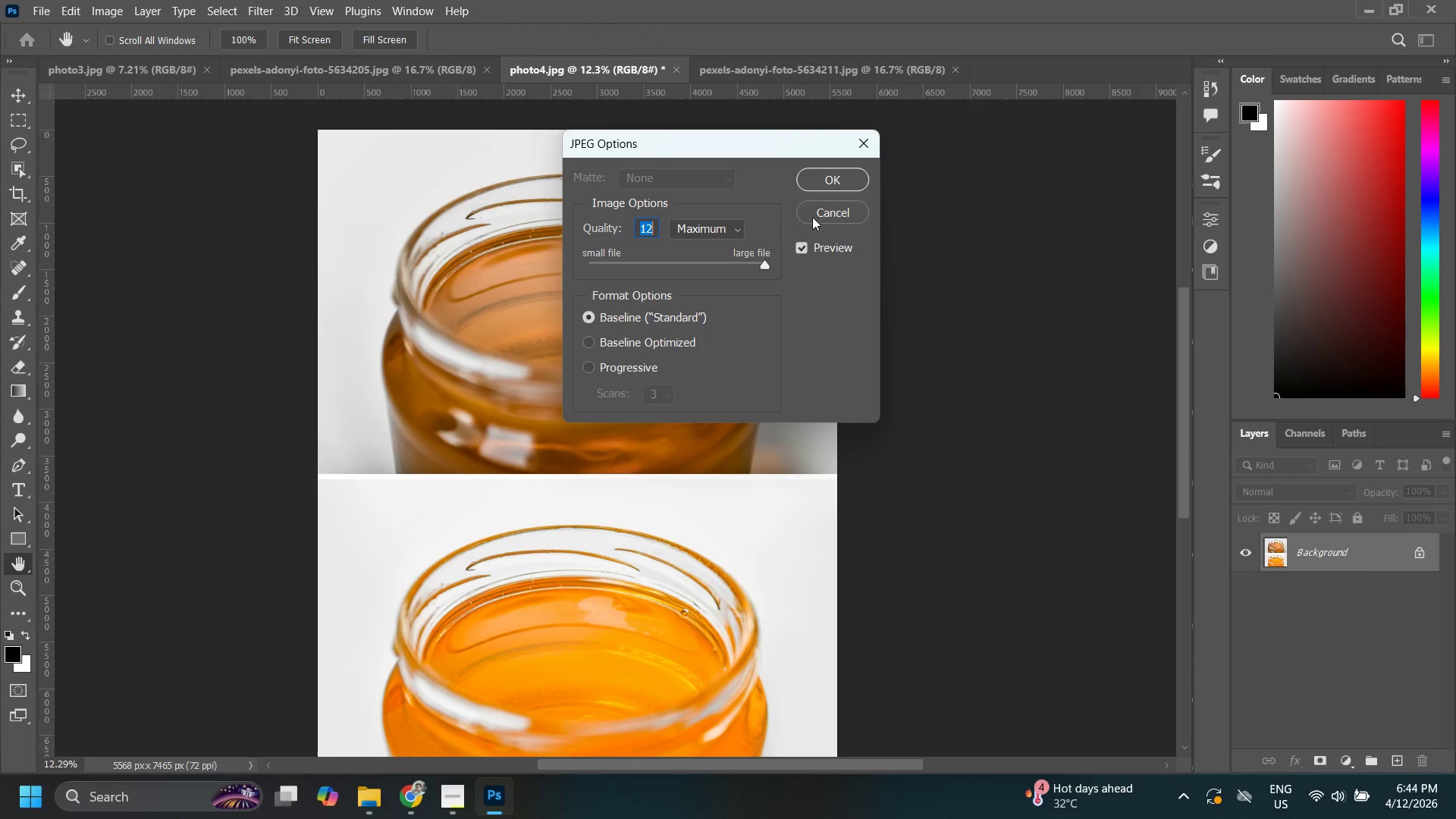 
left_click([819, 182])
 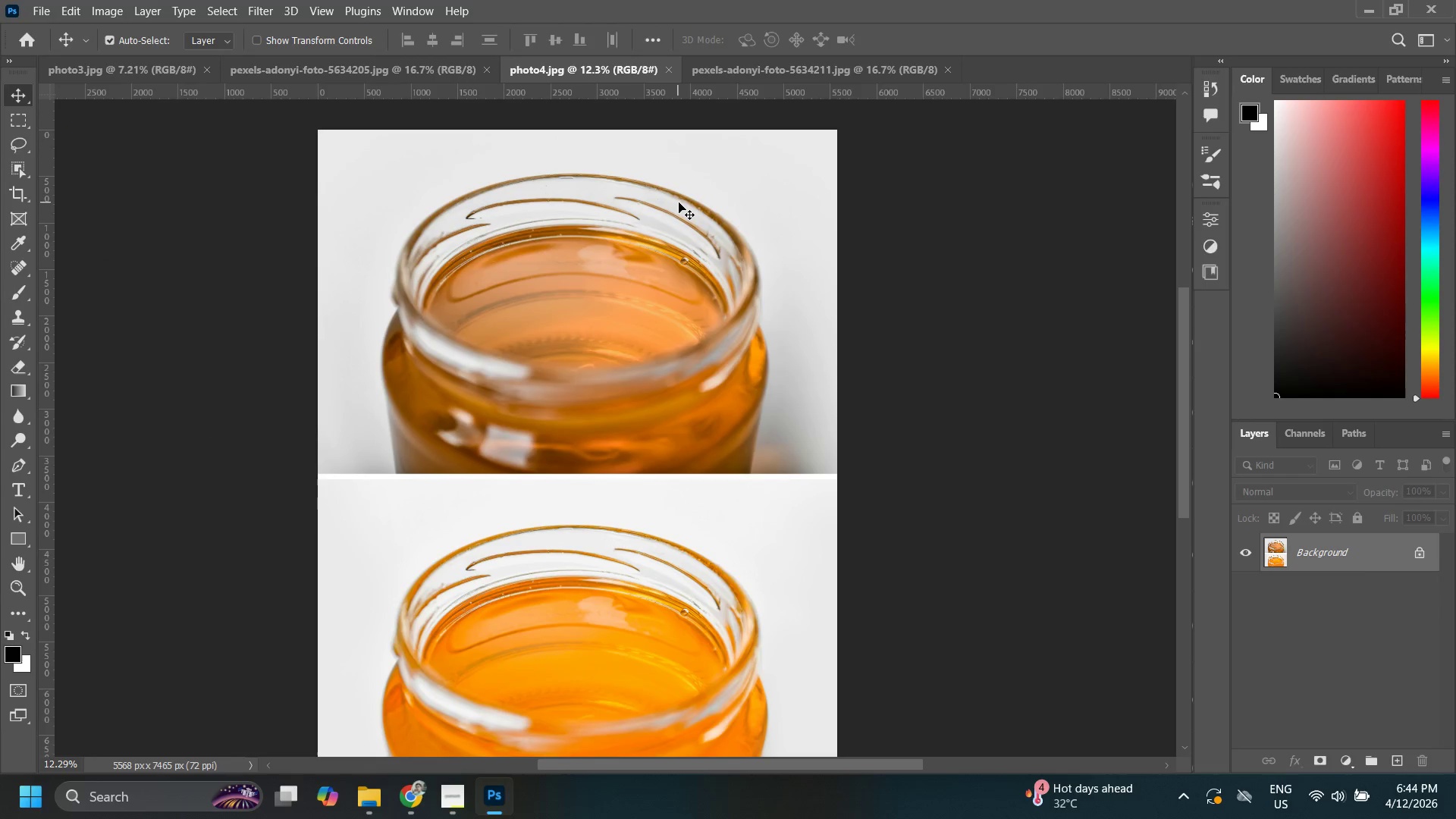 
key(Control+W)
 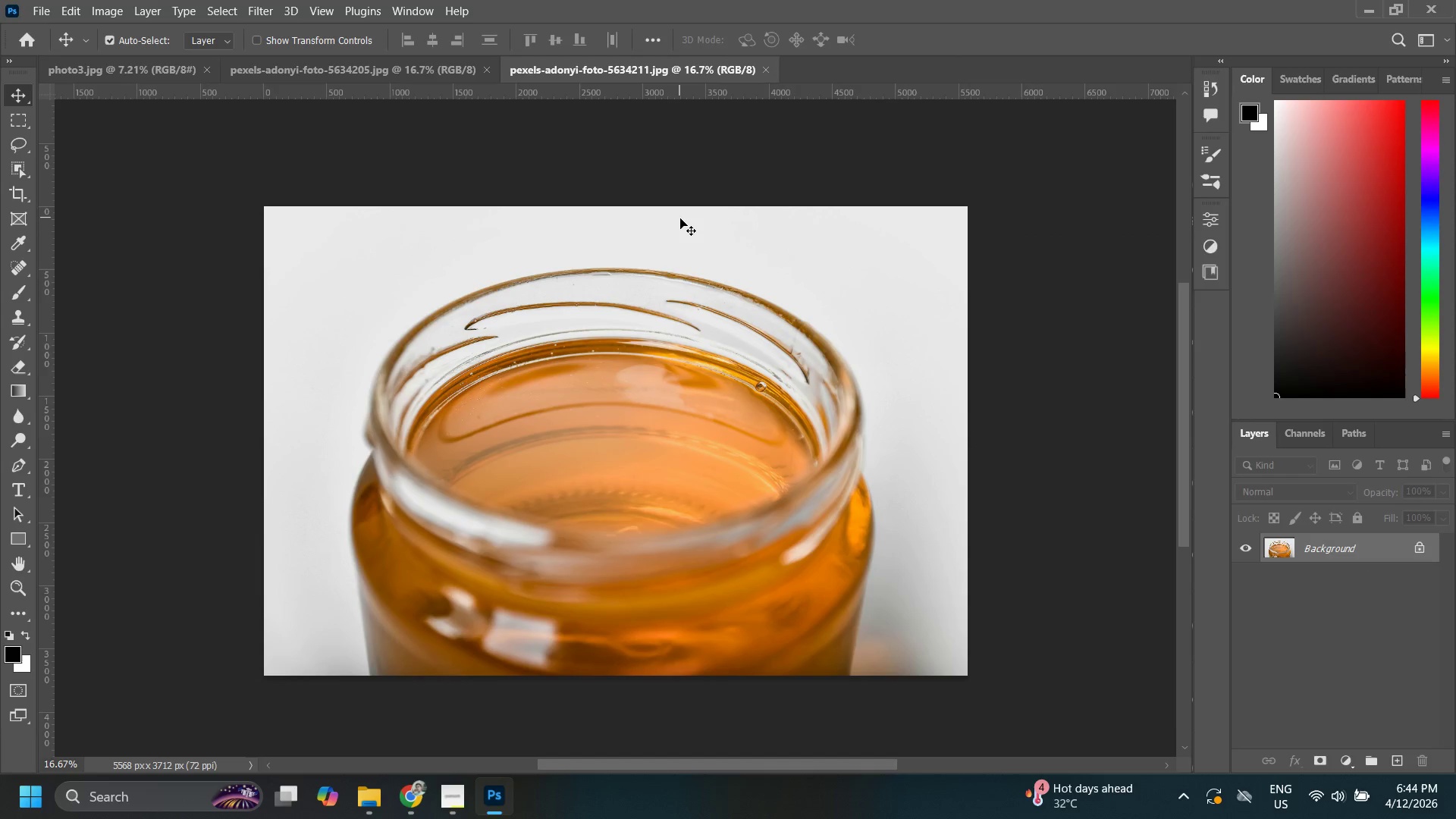 
key(Control+ControlLeft)
 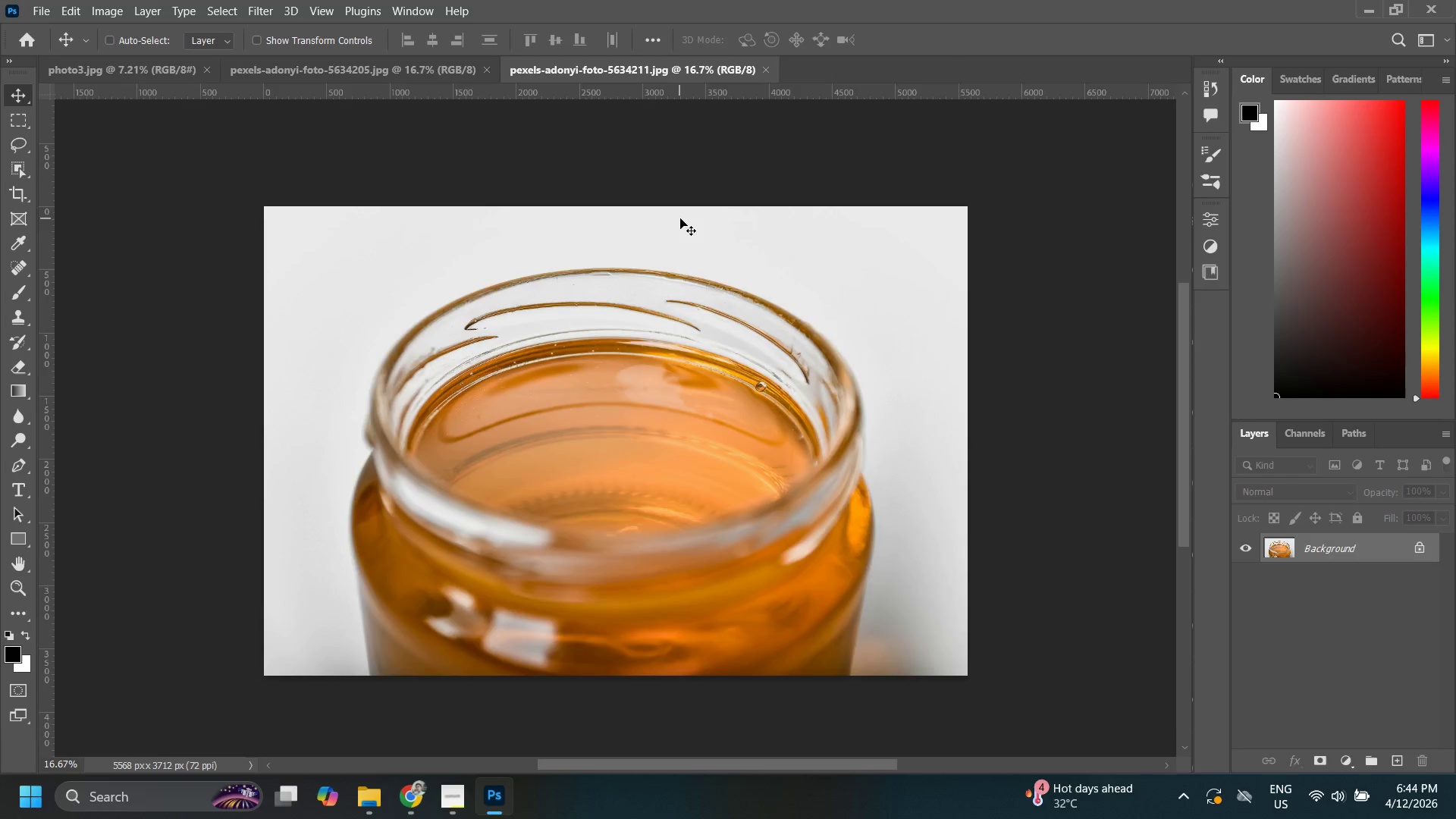 
key(Control+W)
 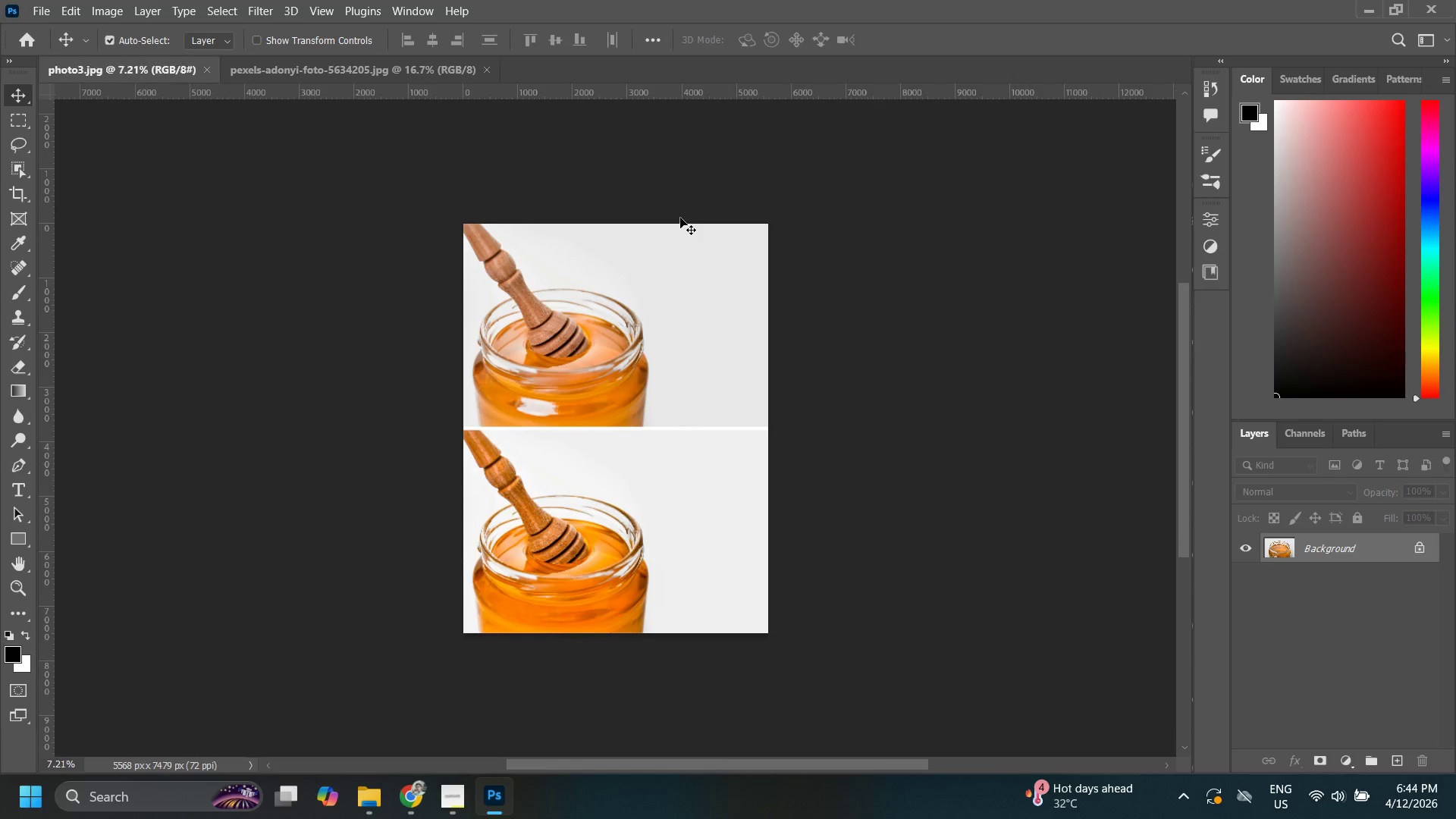 
key(Control+ControlLeft)
 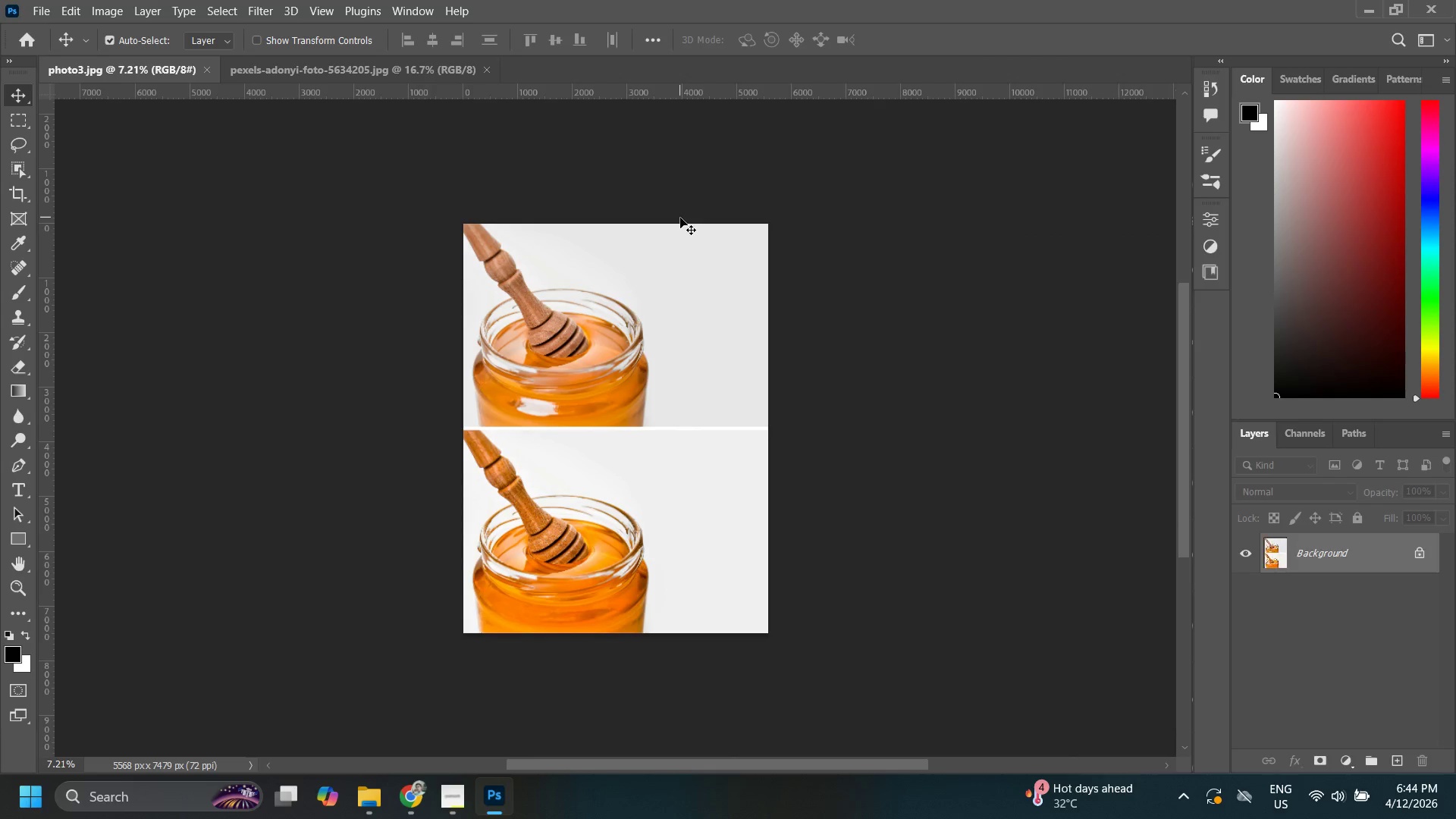 
key(Control+W)
 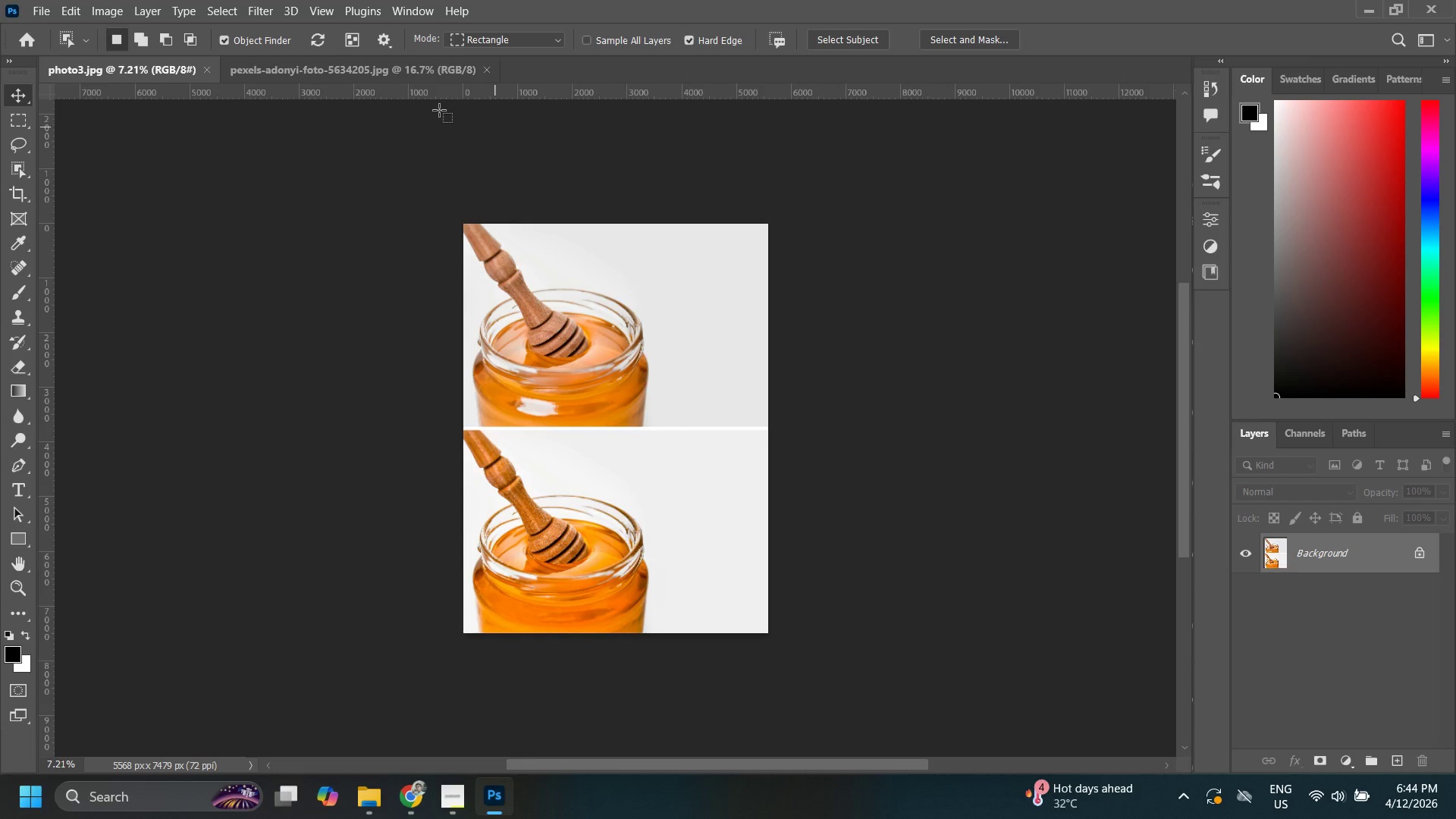 
left_click([367, 73])
 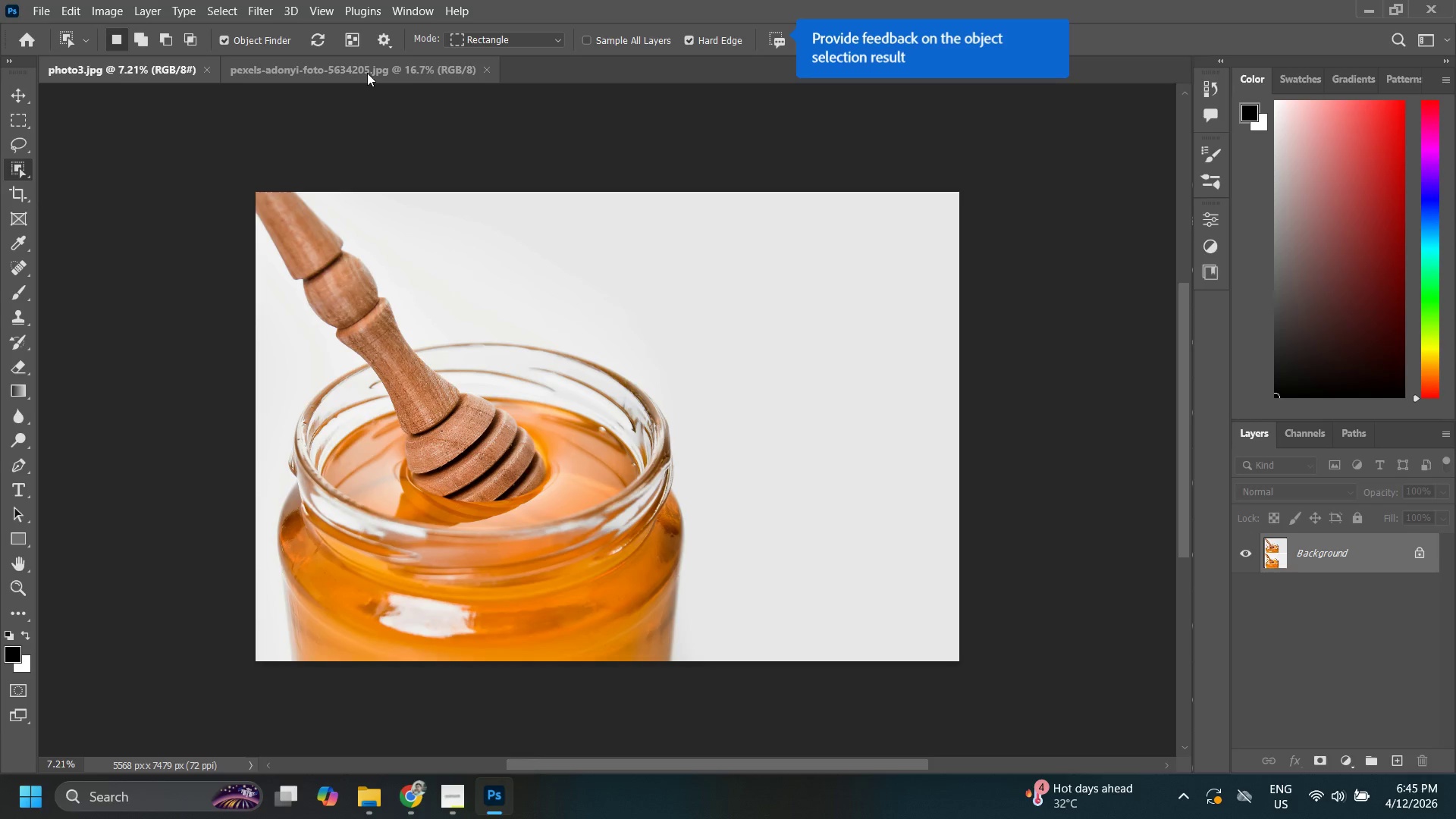 
left_click([367, 73])
 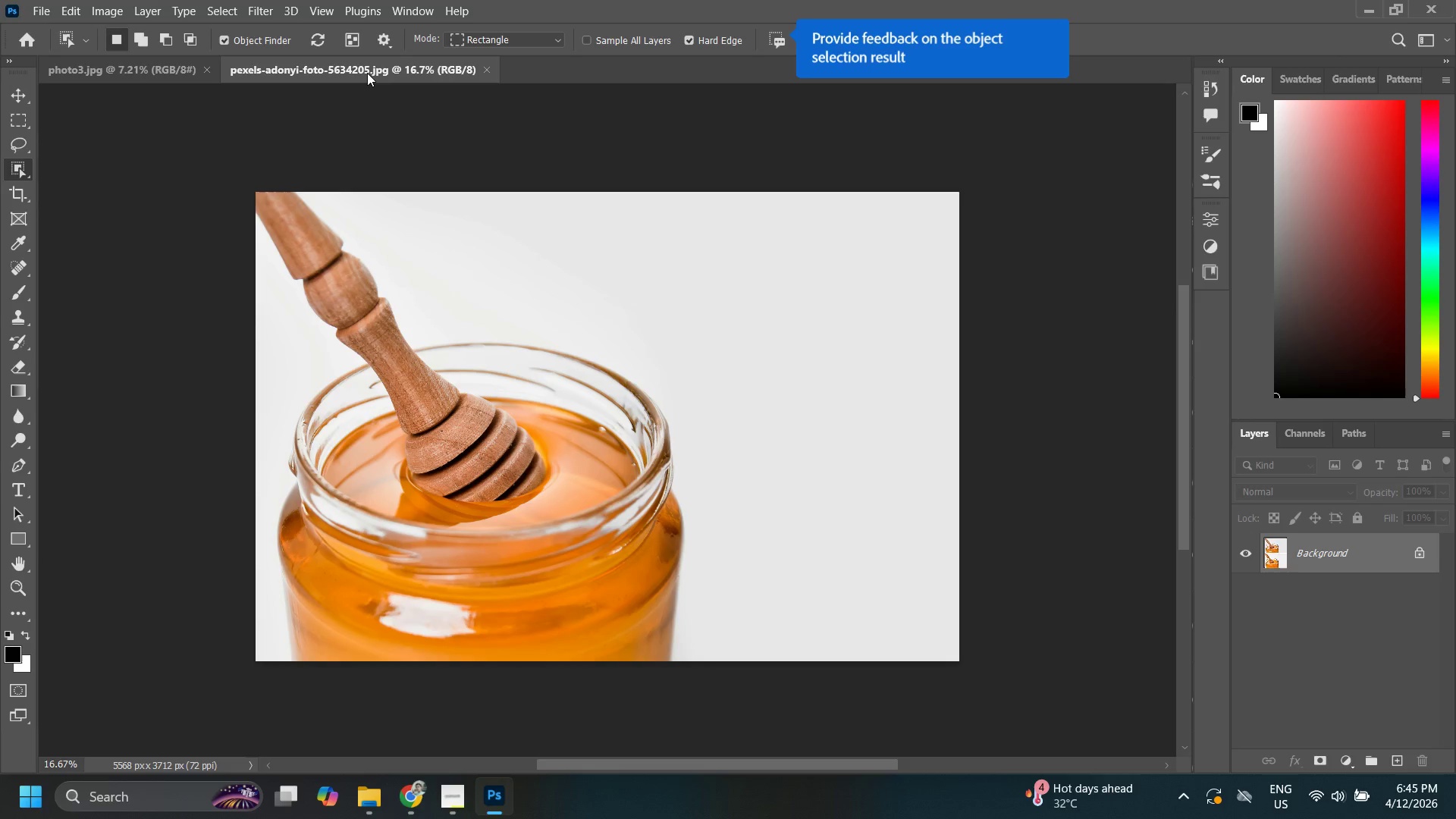 
key(Control+ControlLeft)
 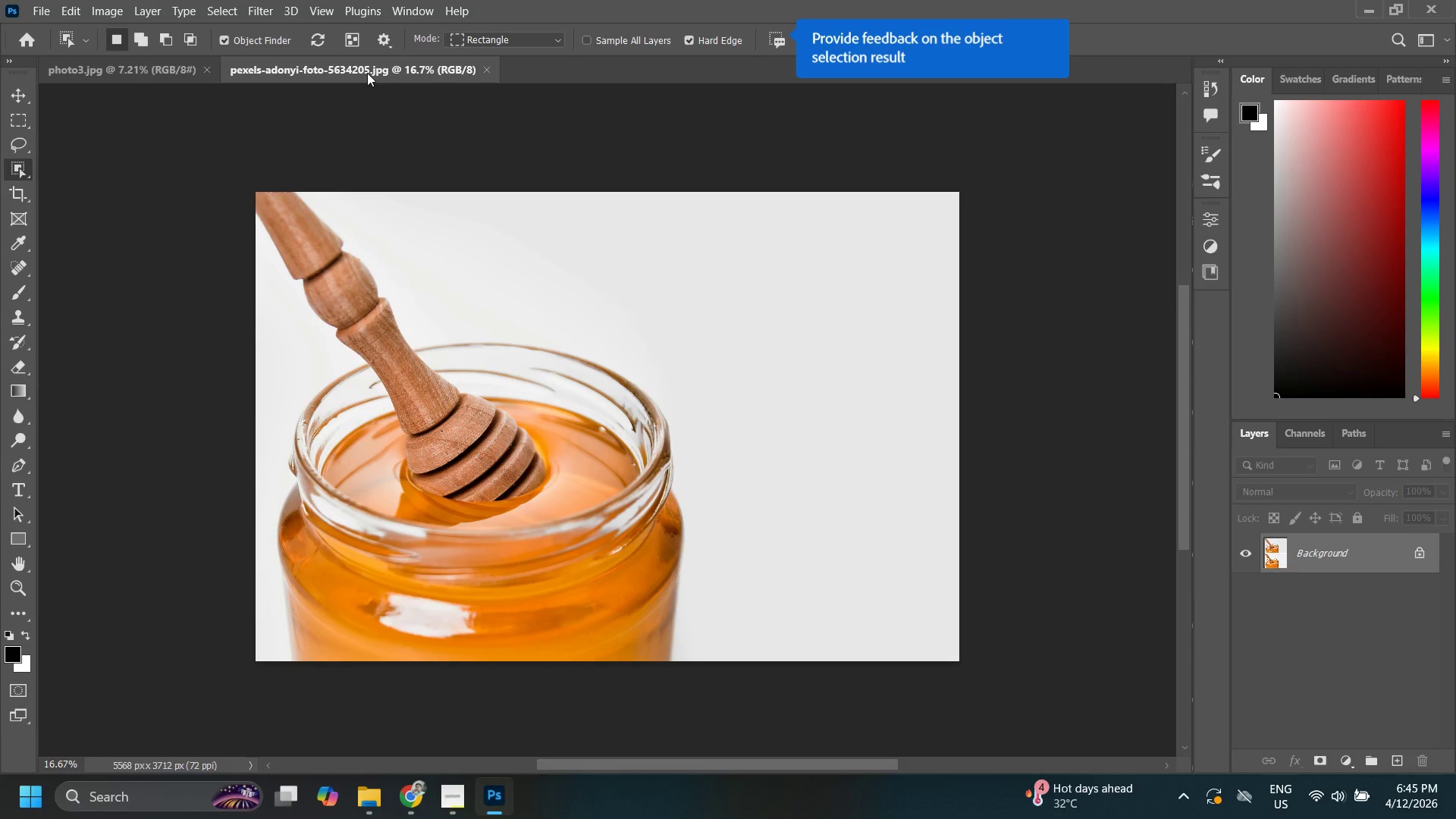 
key(Control+W)
 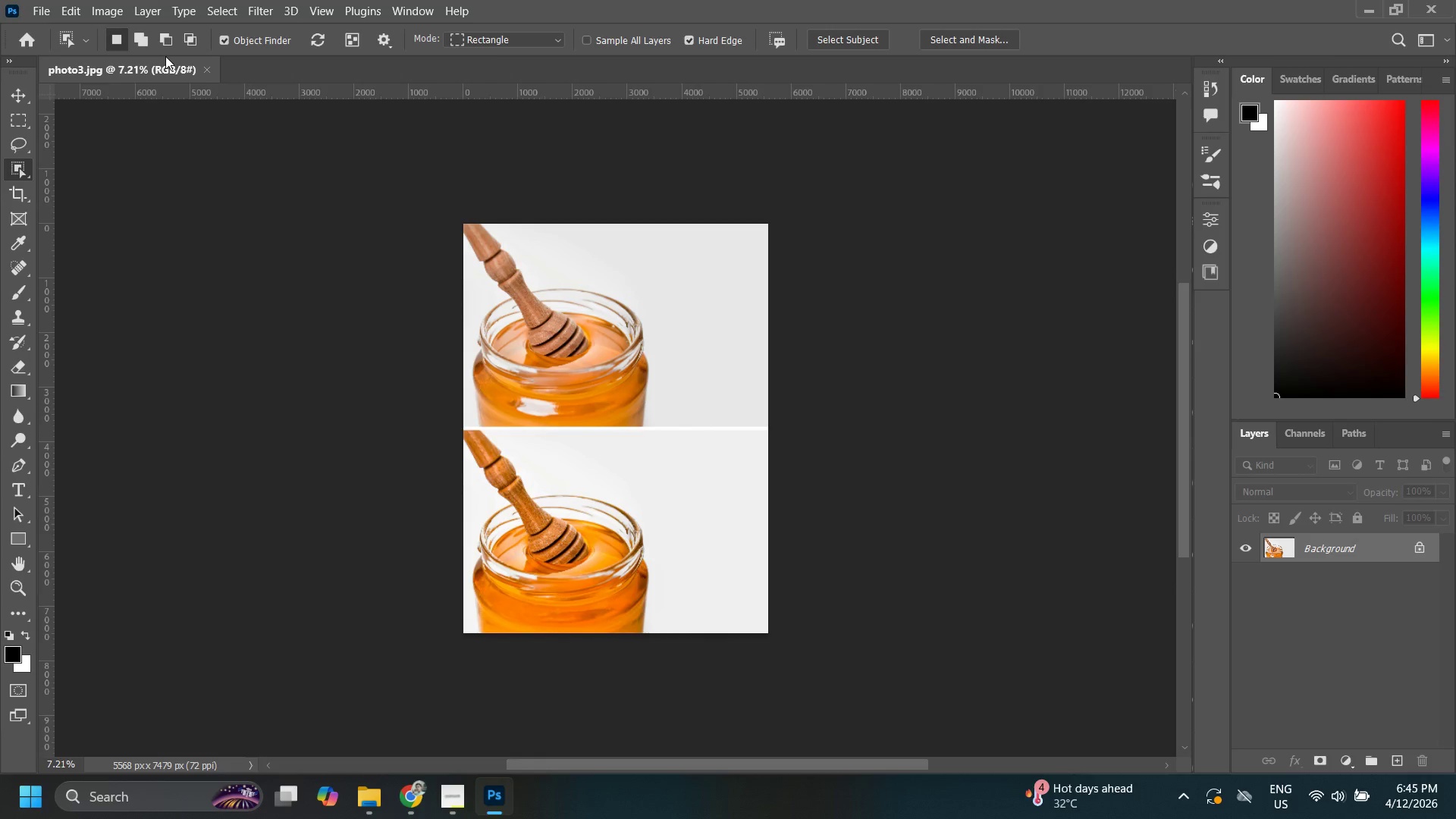 
double_click([163, 76])
 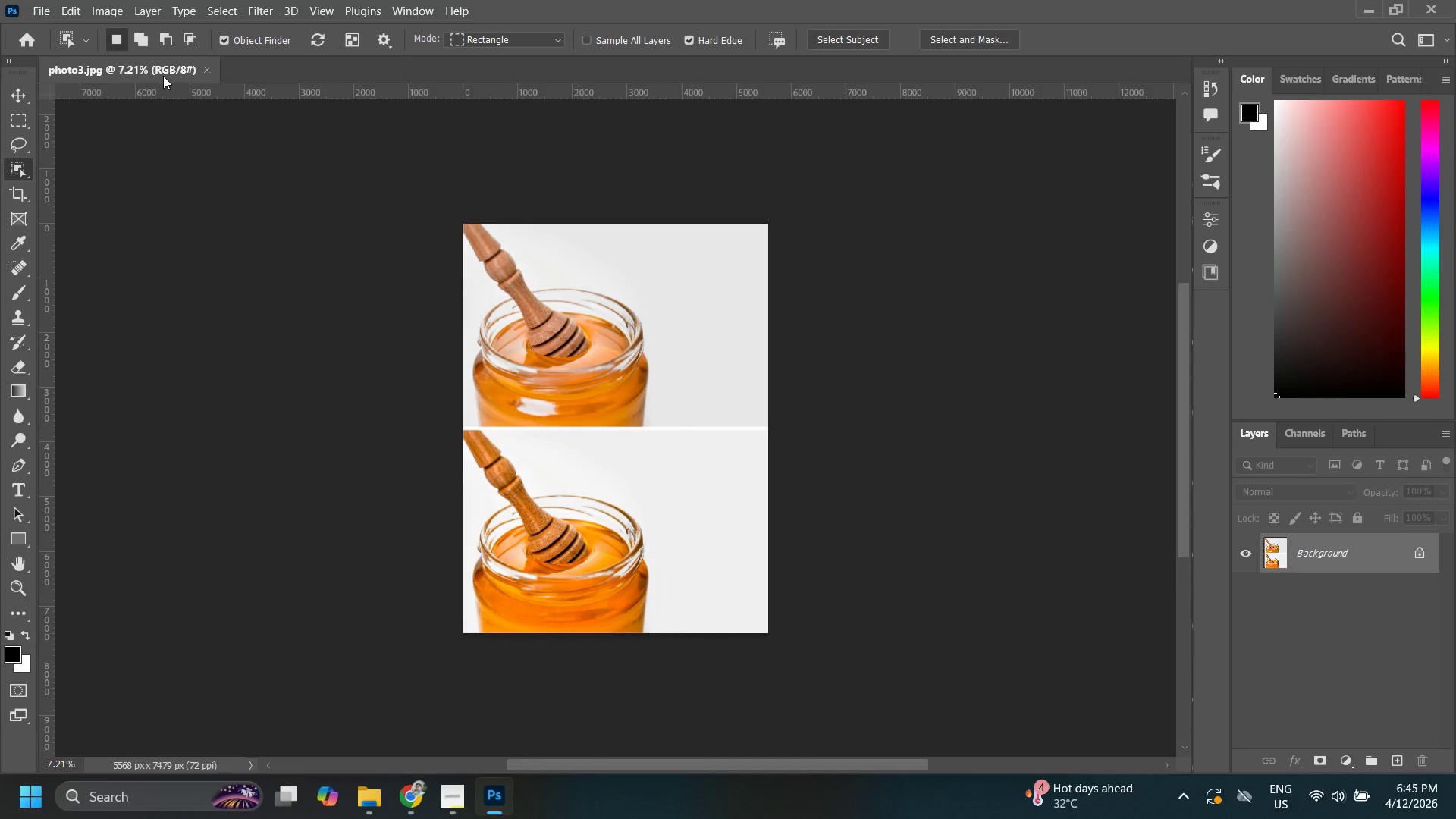 
key(Control+W)
 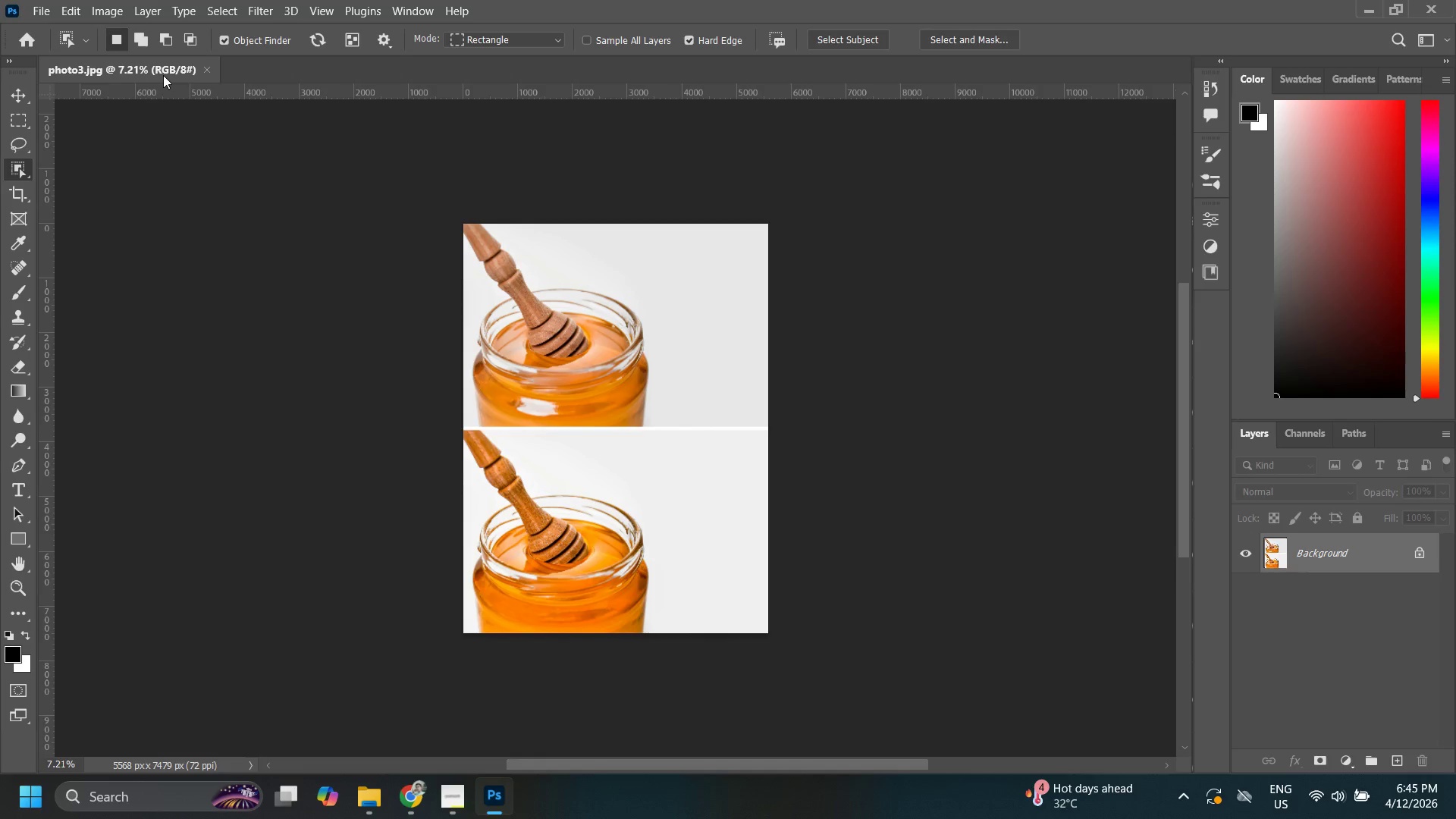 
key(Alt+Tab)
 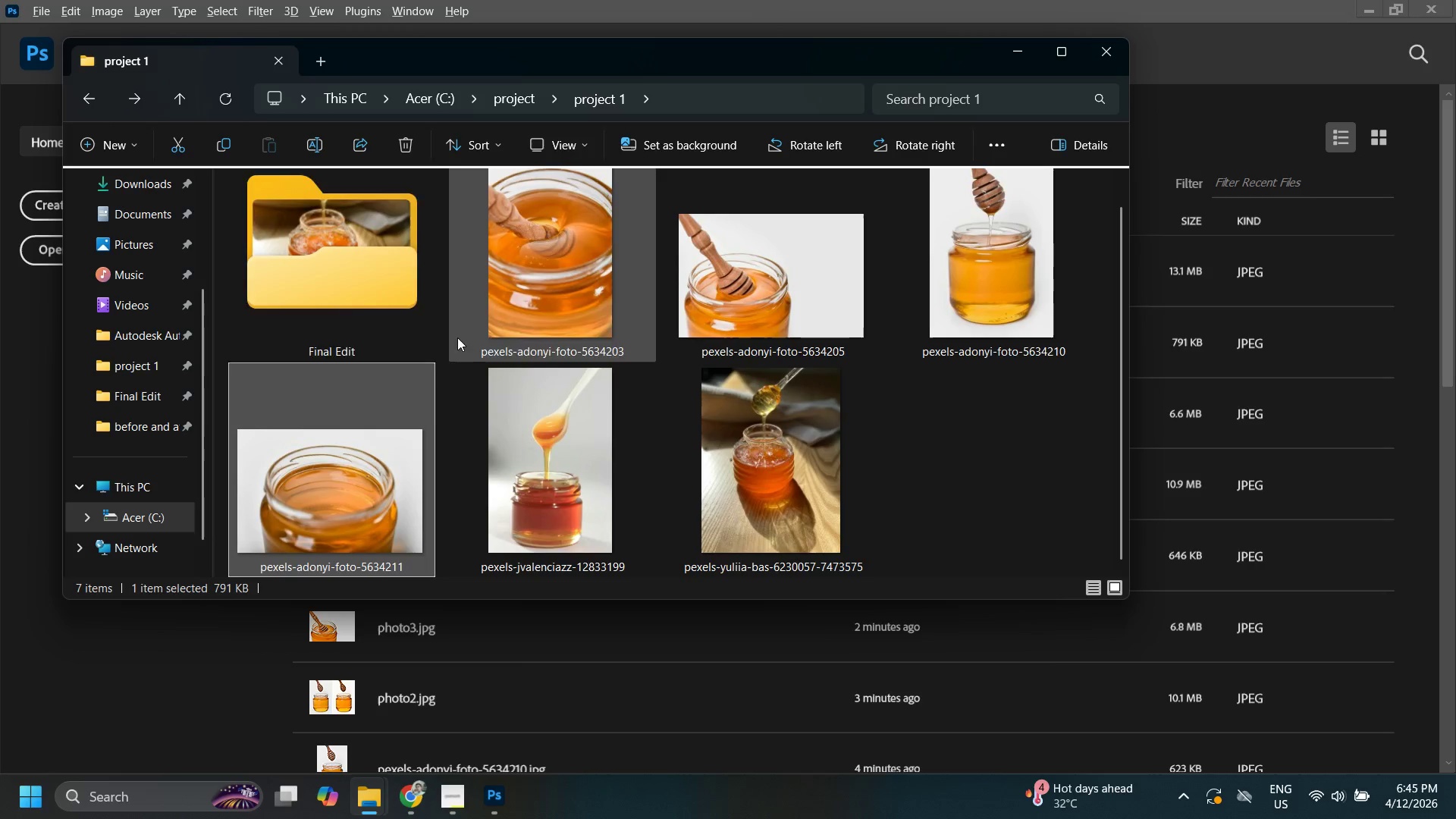 
double_click([390, 293])
 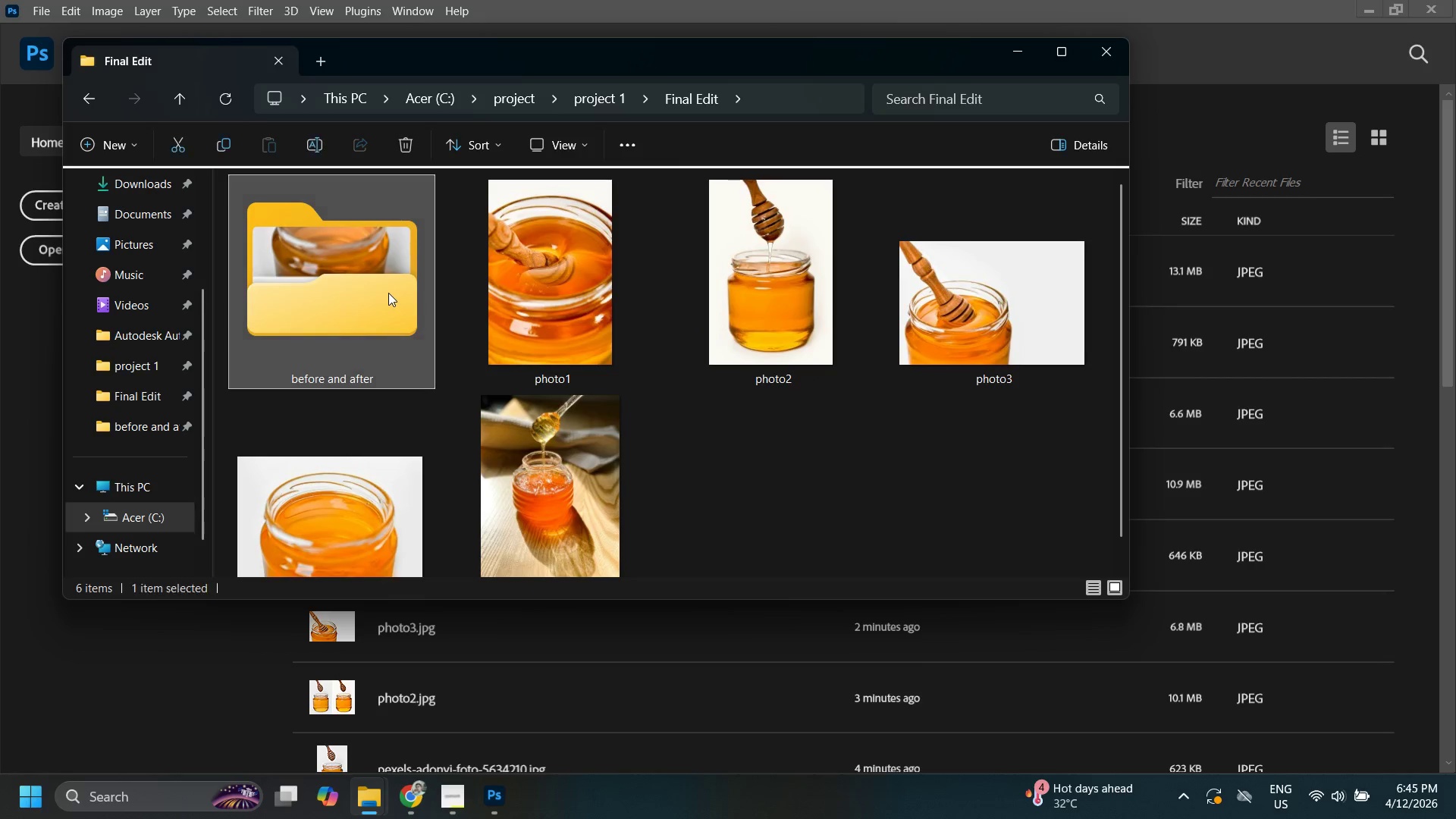 
double_click([388, 293])
 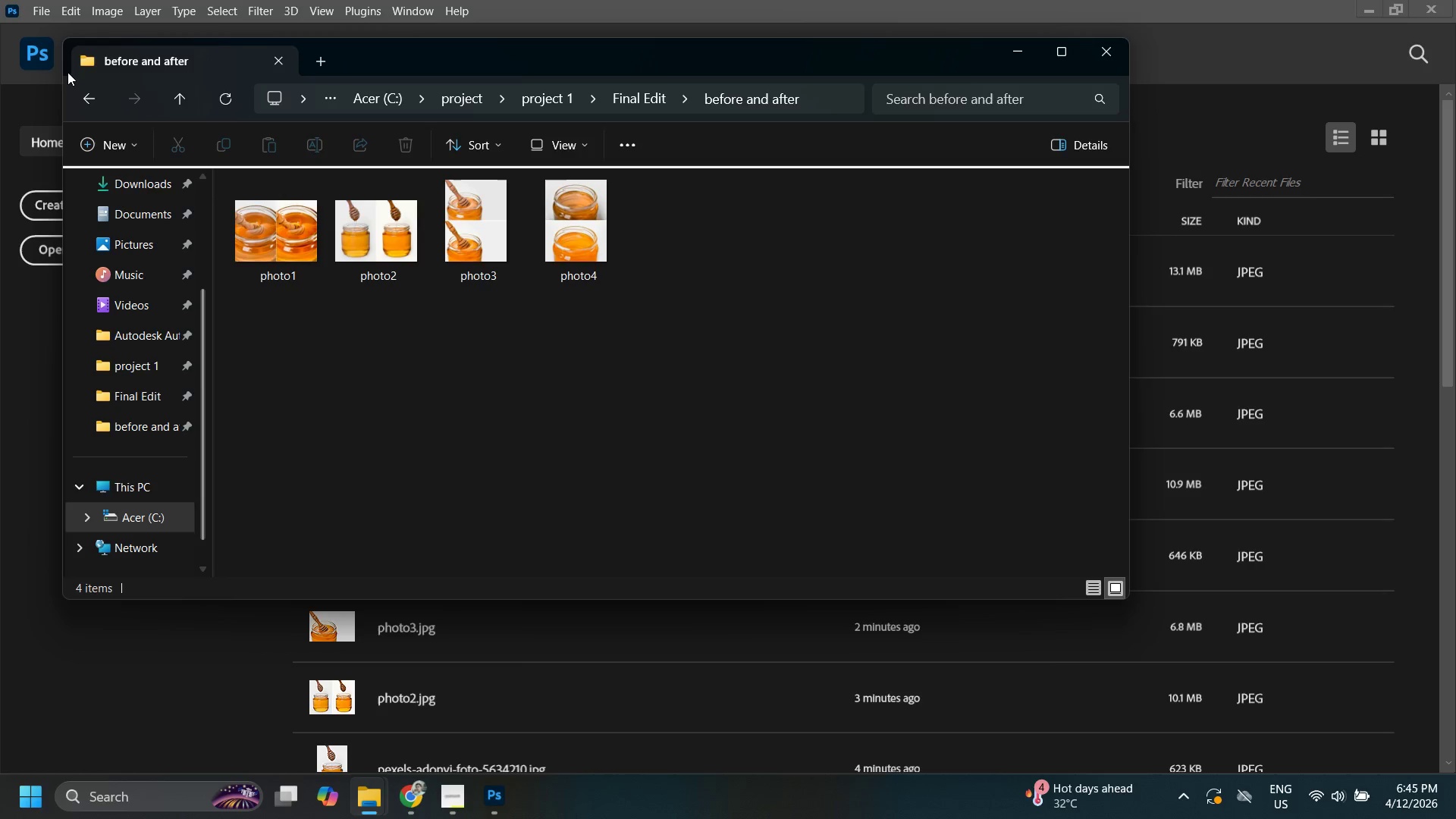 
left_click([92, 108])
 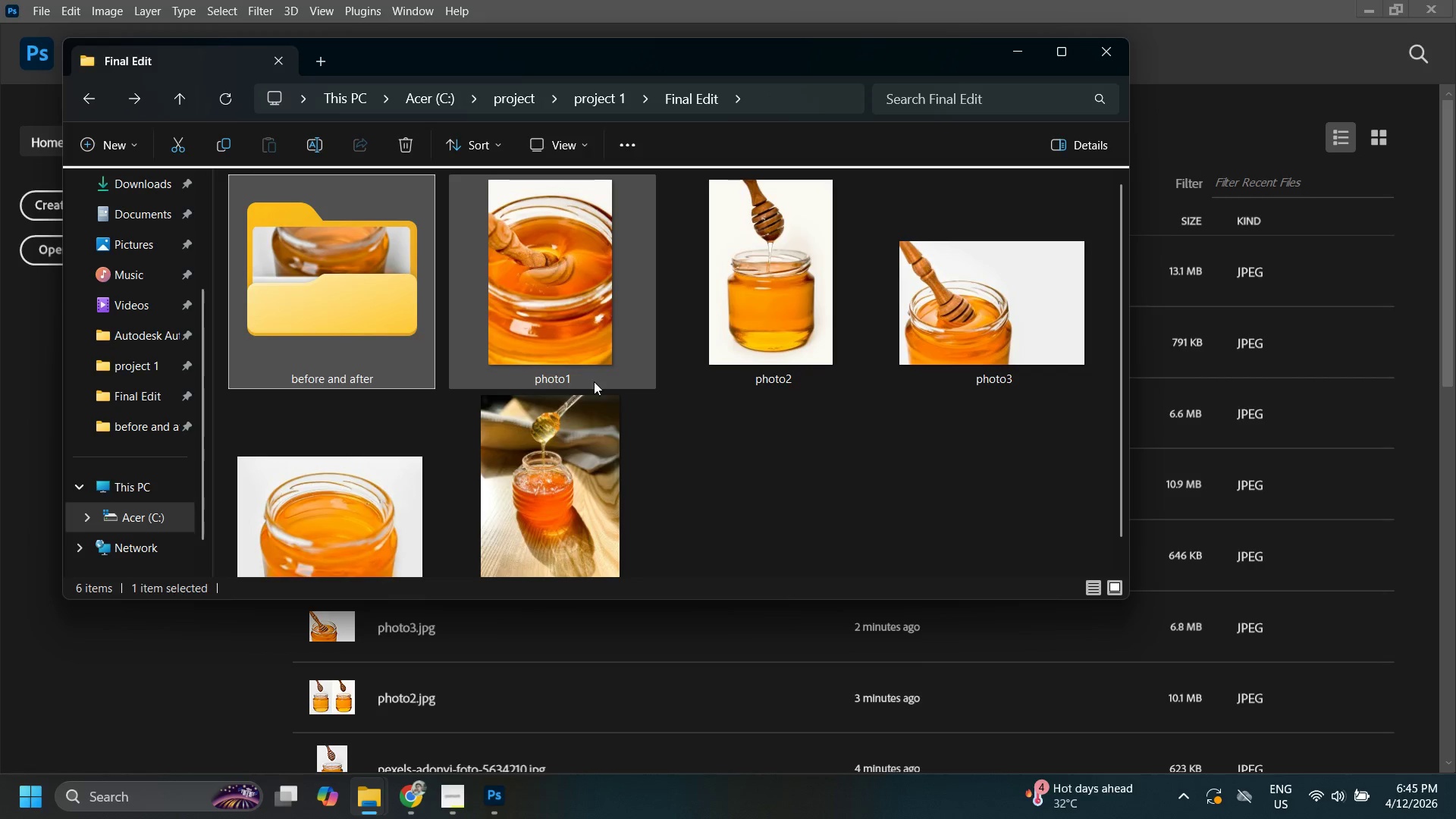 
left_click([589, 441])
 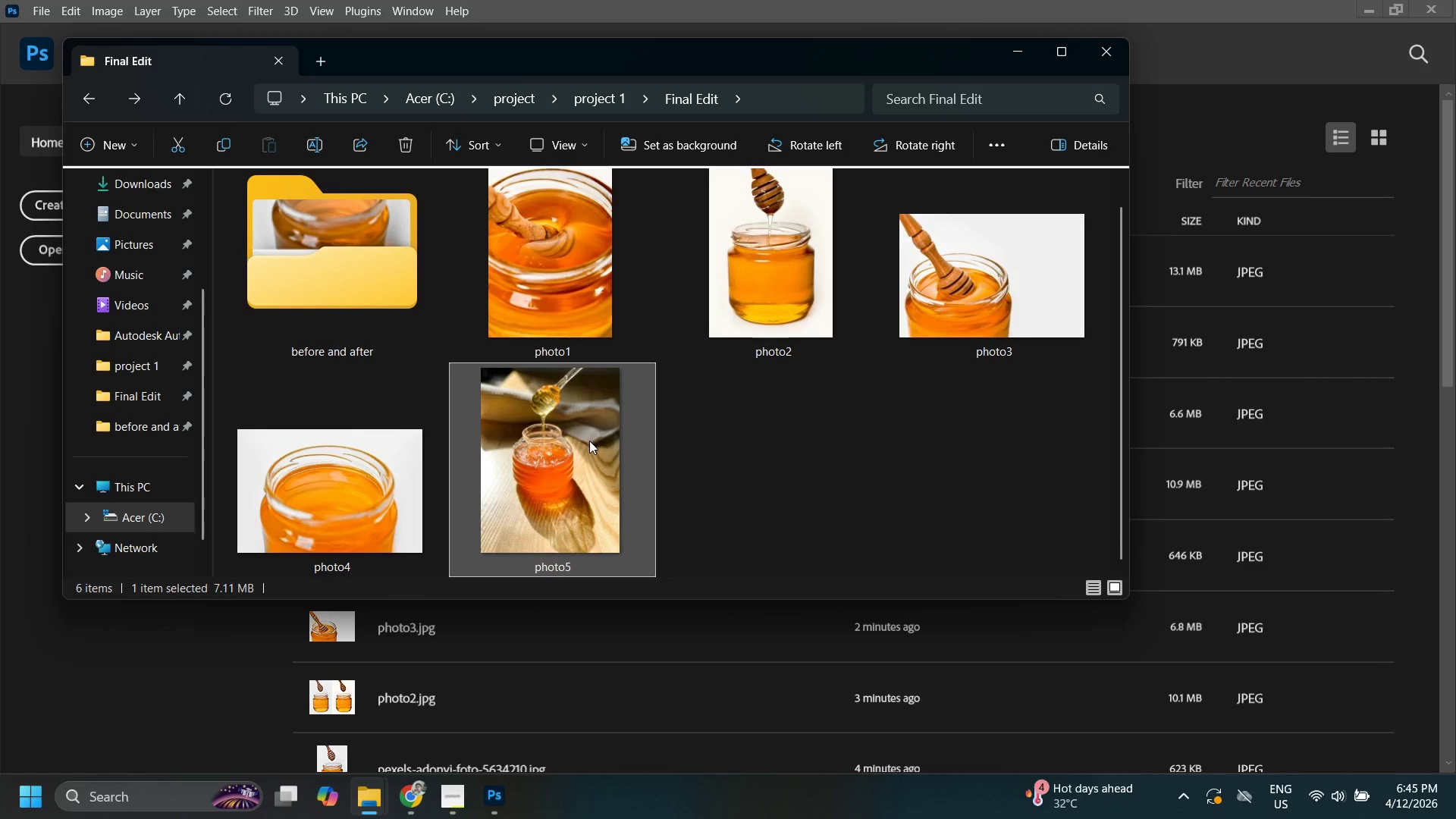 
scroll: coordinate [595, 381], scroll_direction: down, amount: 2.0
 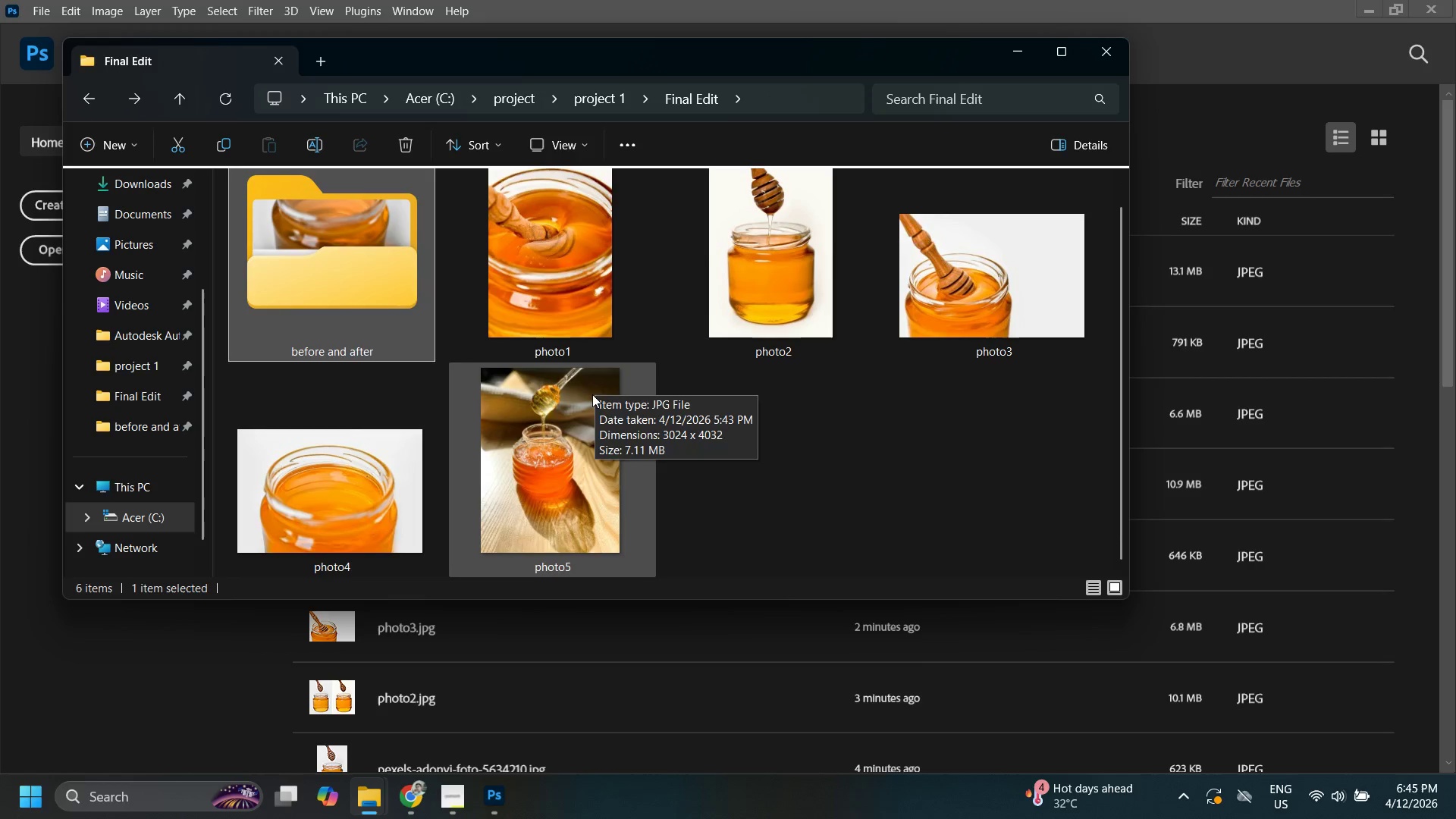 
right_click([589, 441])
 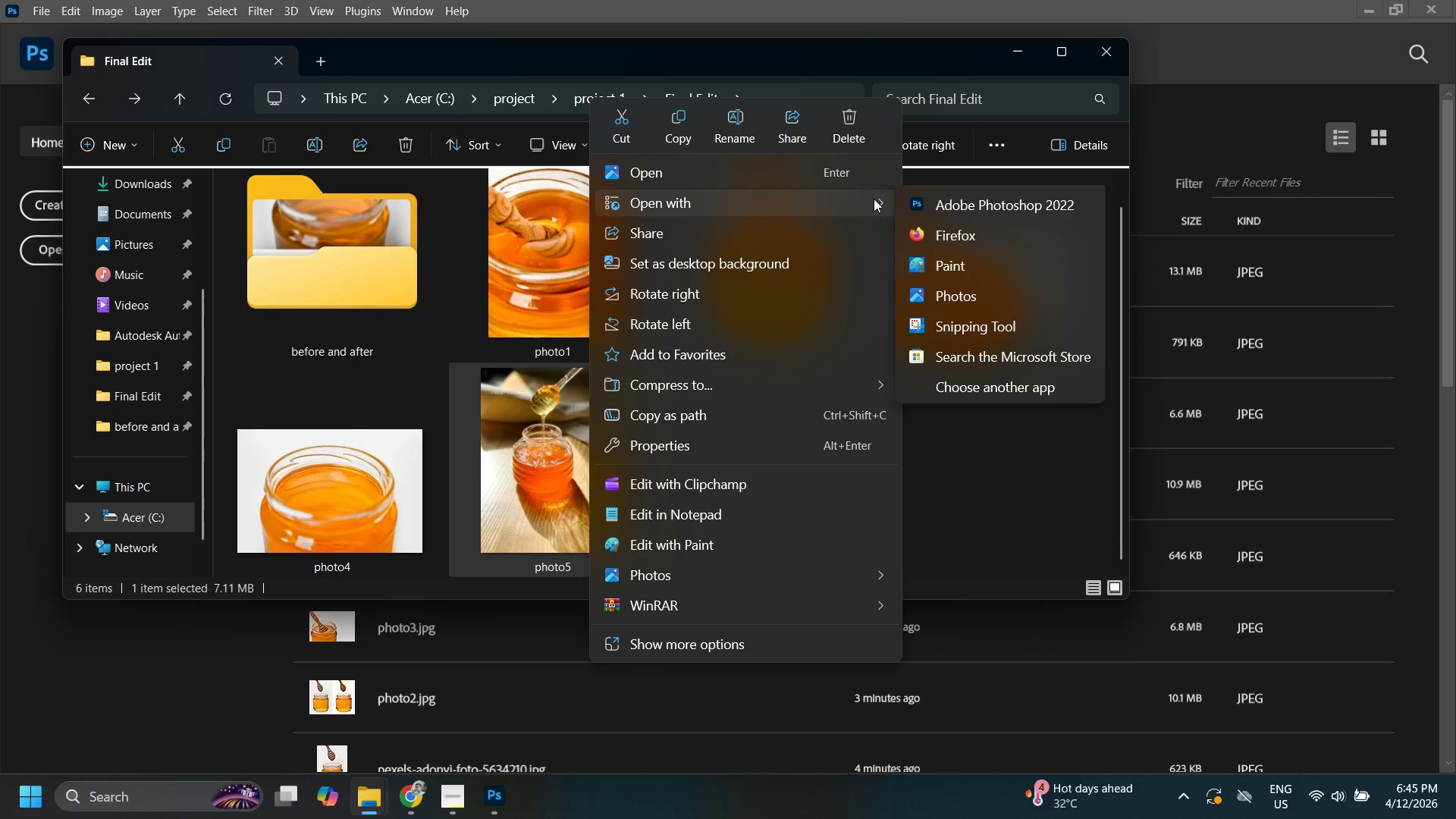 
left_click([949, 240])
 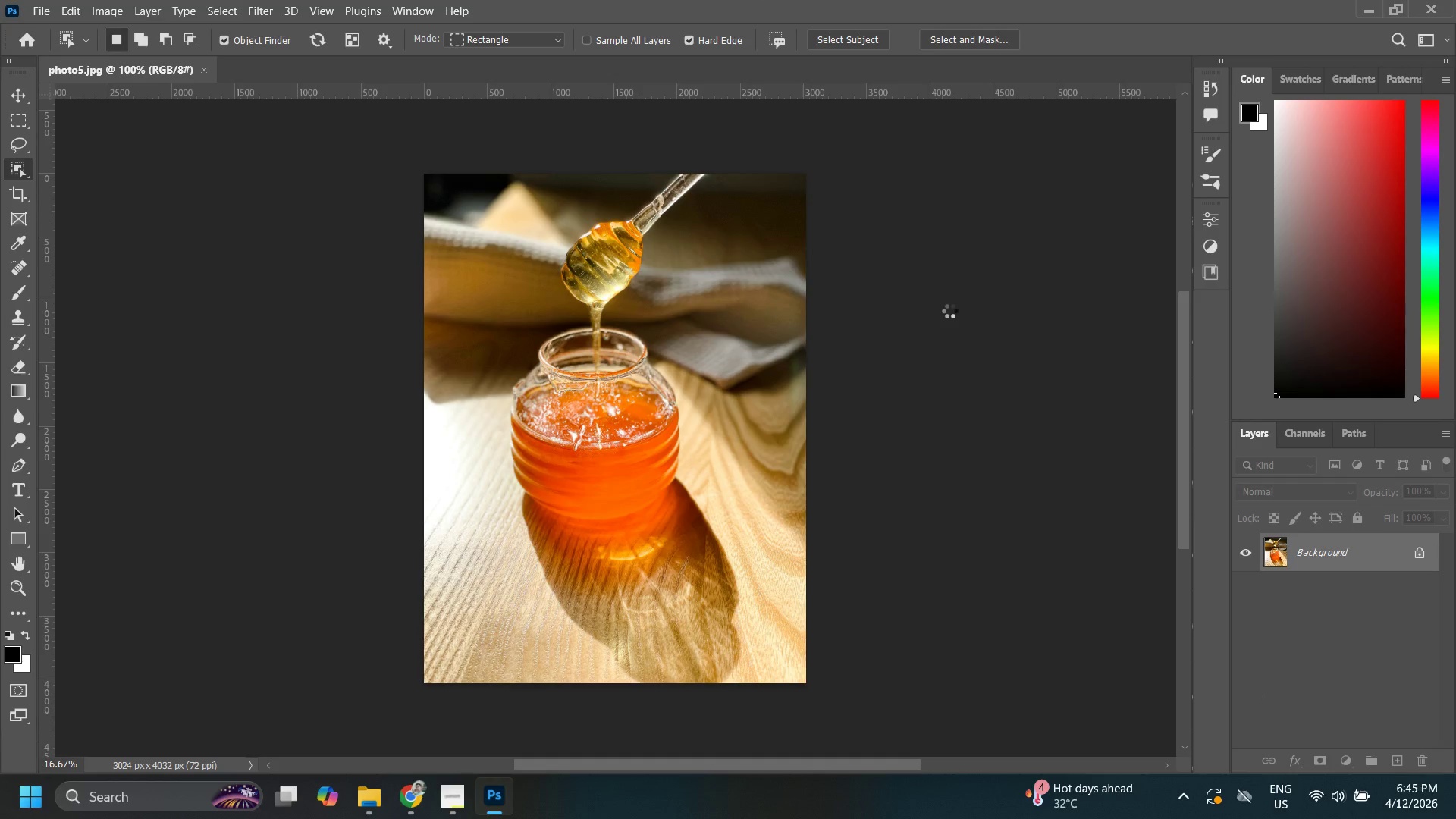 
wait(6.41)
 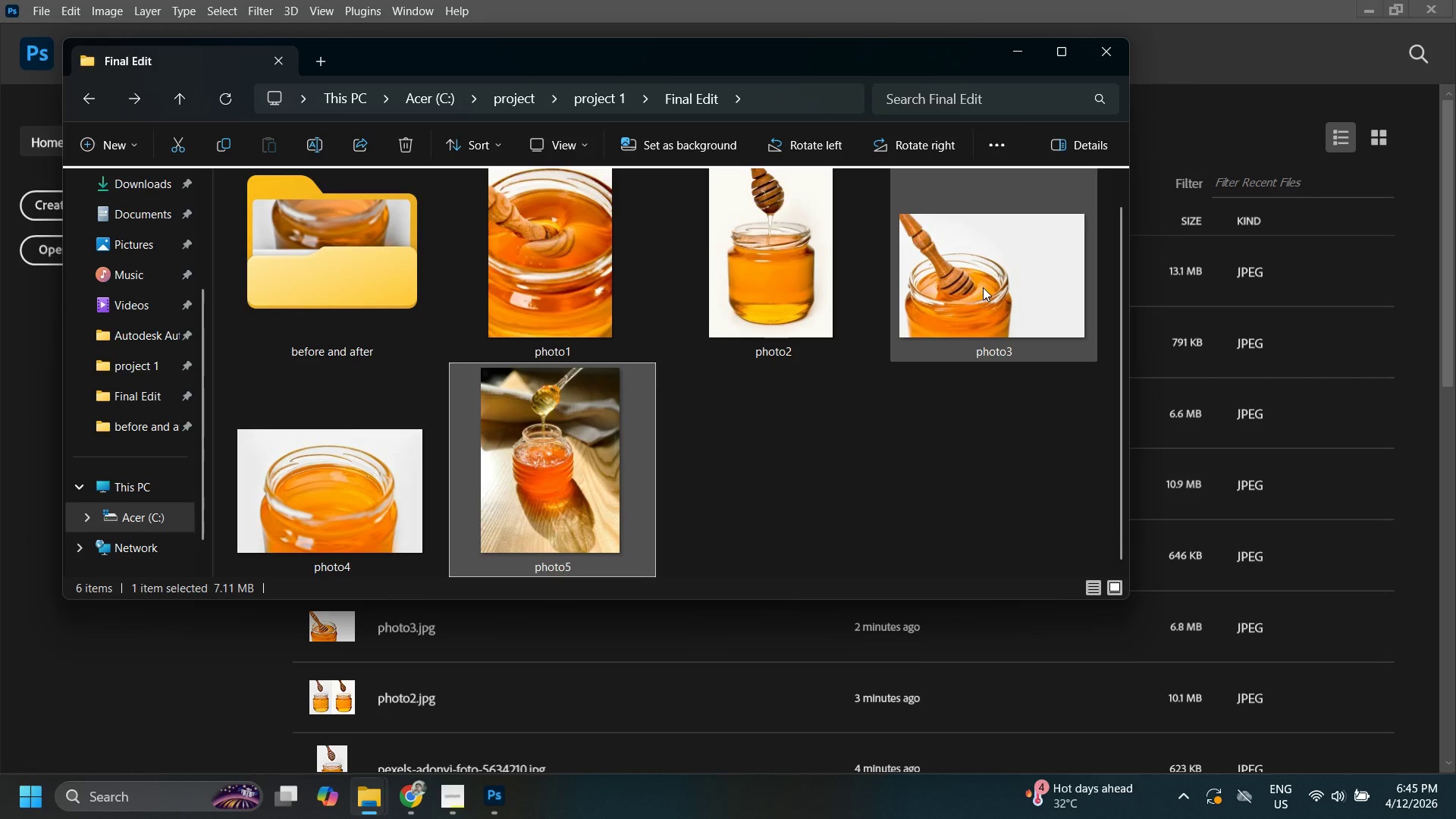 
type(zzz)
 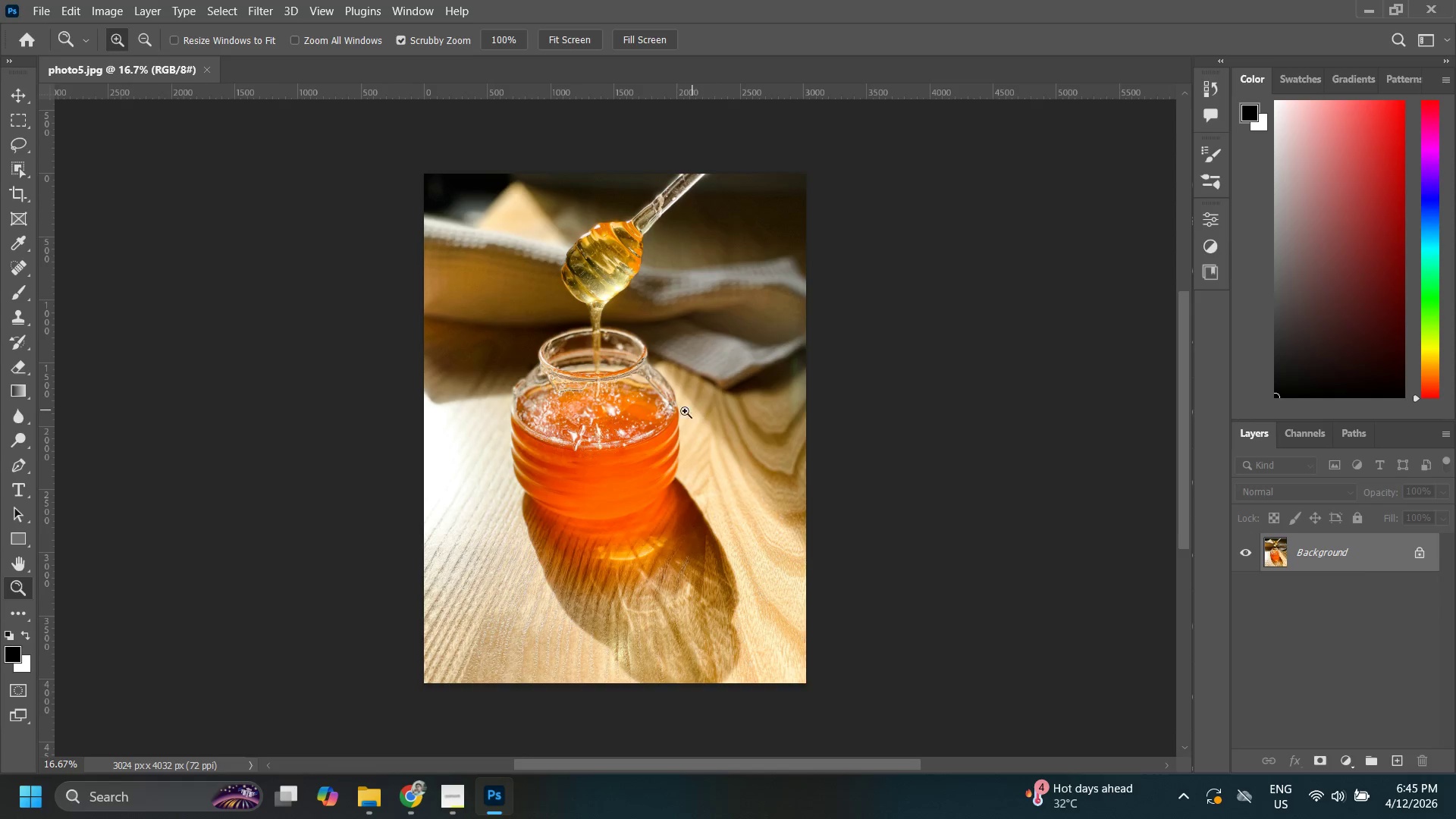 
left_click_drag(start_coordinate=[695, 410], to_coordinate=[657, 443])
 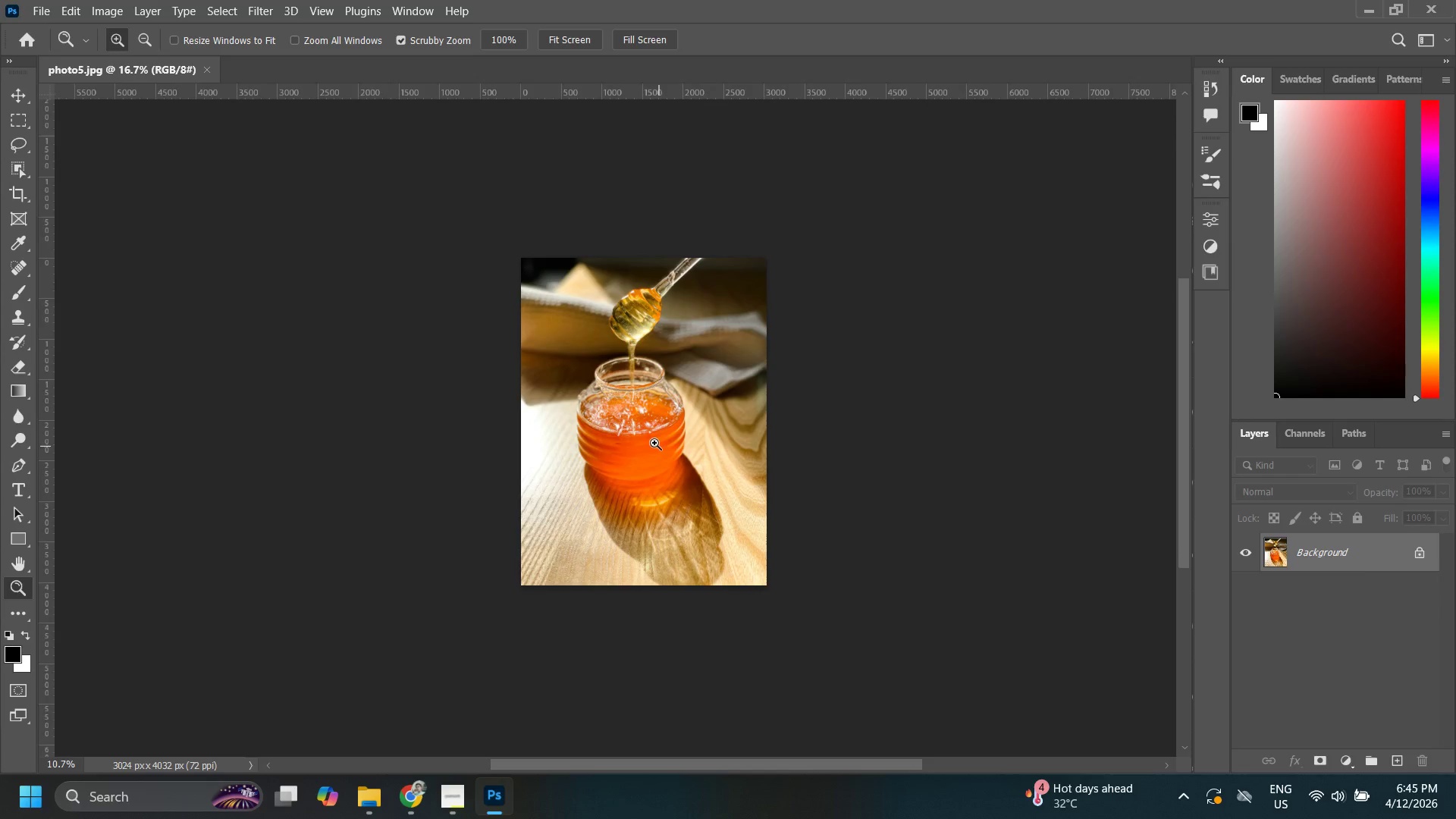 
left_click_drag(start_coordinate=[664, 444], to_coordinate=[677, 447])
 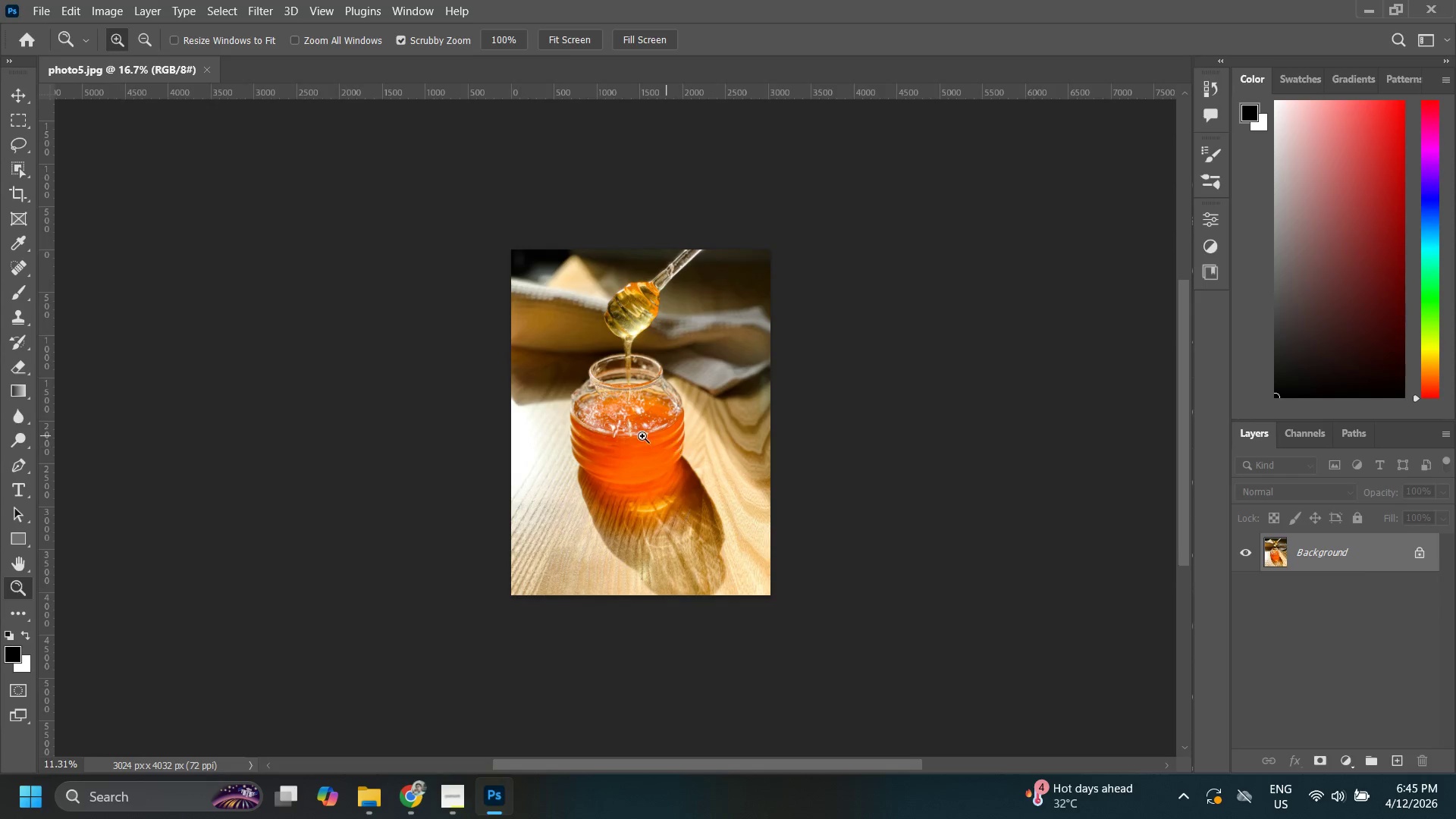 
type(cccc)
 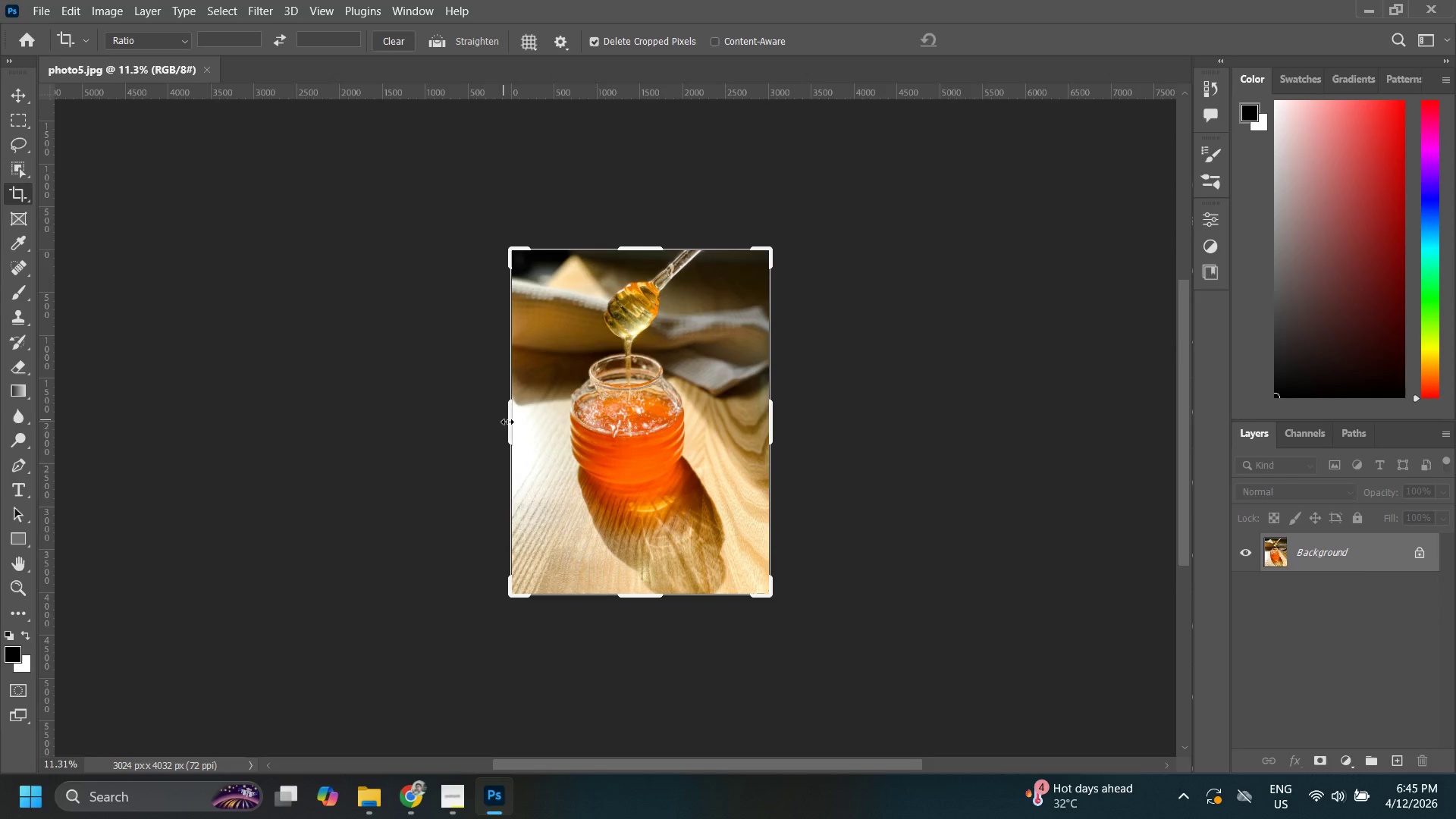 
left_click_drag(start_coordinate=[511, 424], to_coordinate=[318, 416])
 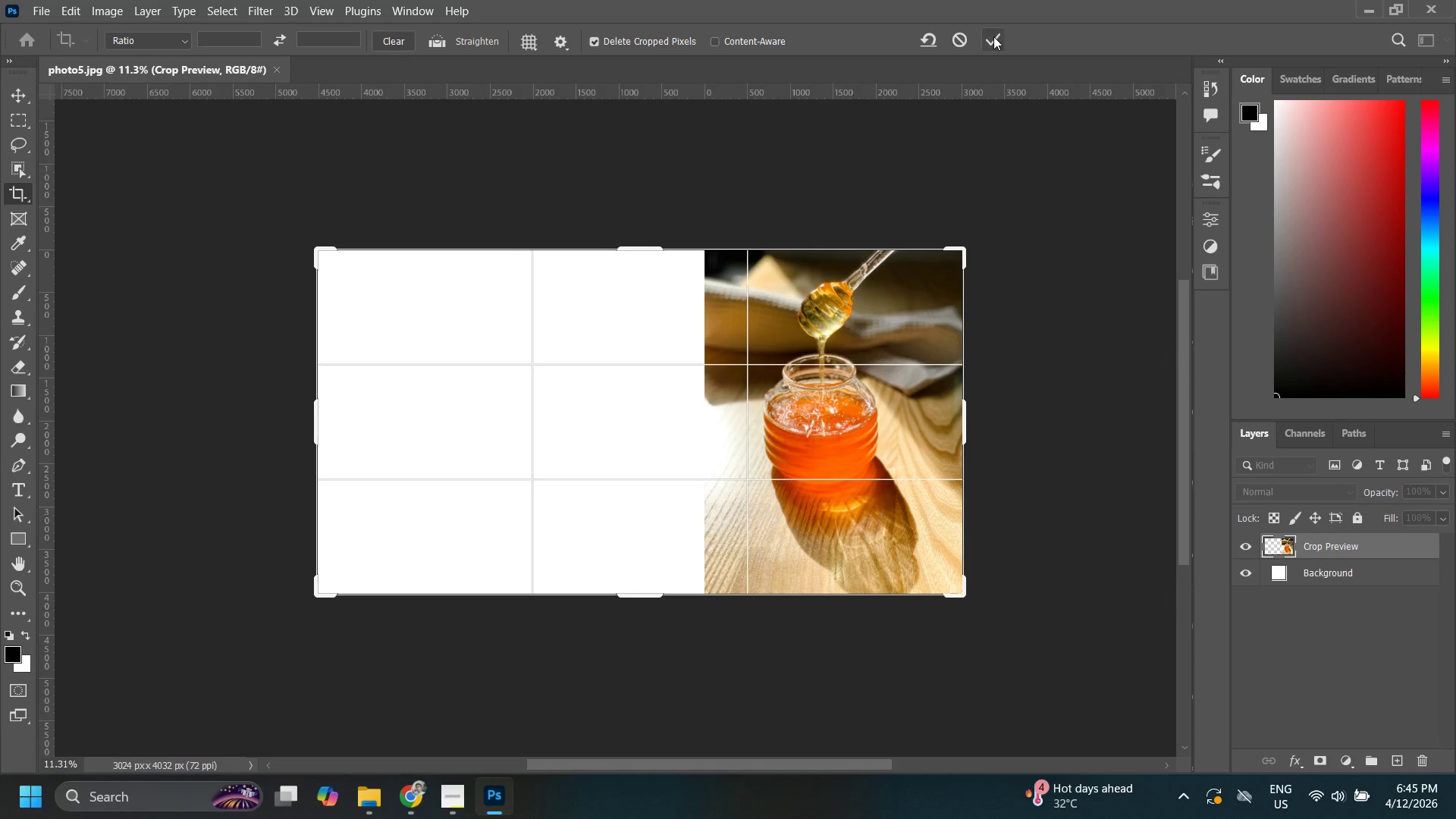 
key(Alt+Tab)
 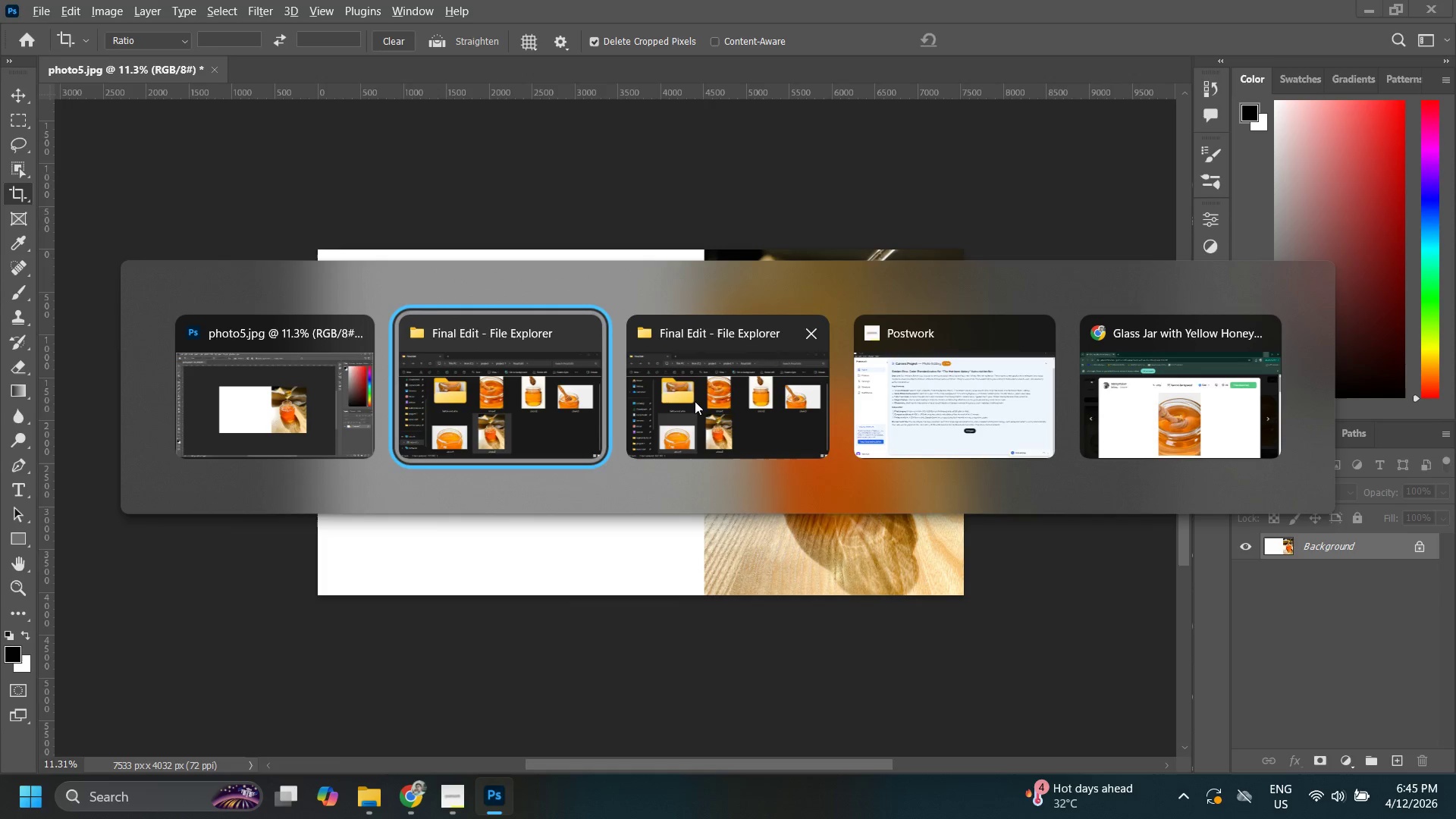 
left_click([580, 416])
 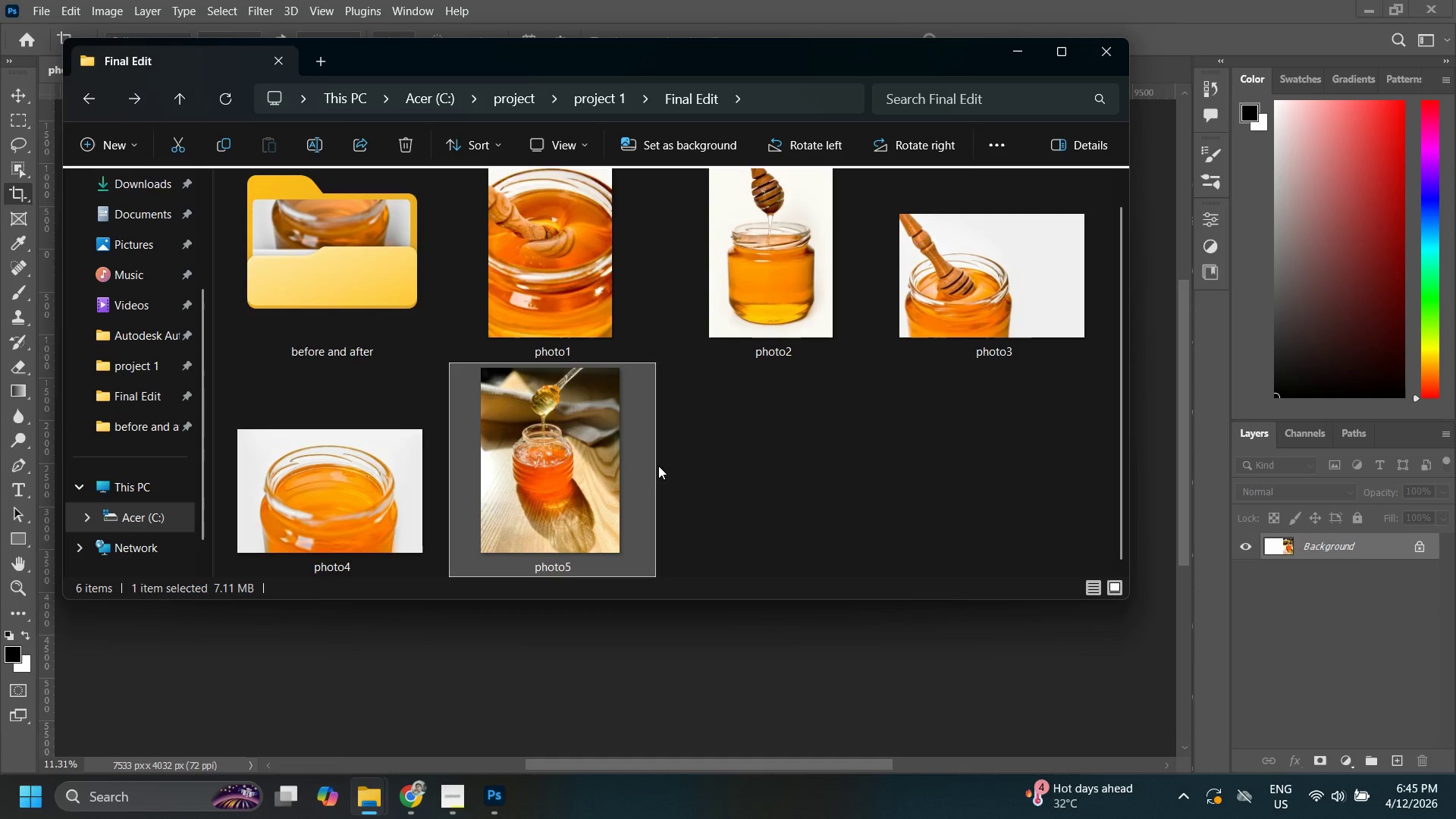 
key(Alt+Tab)
 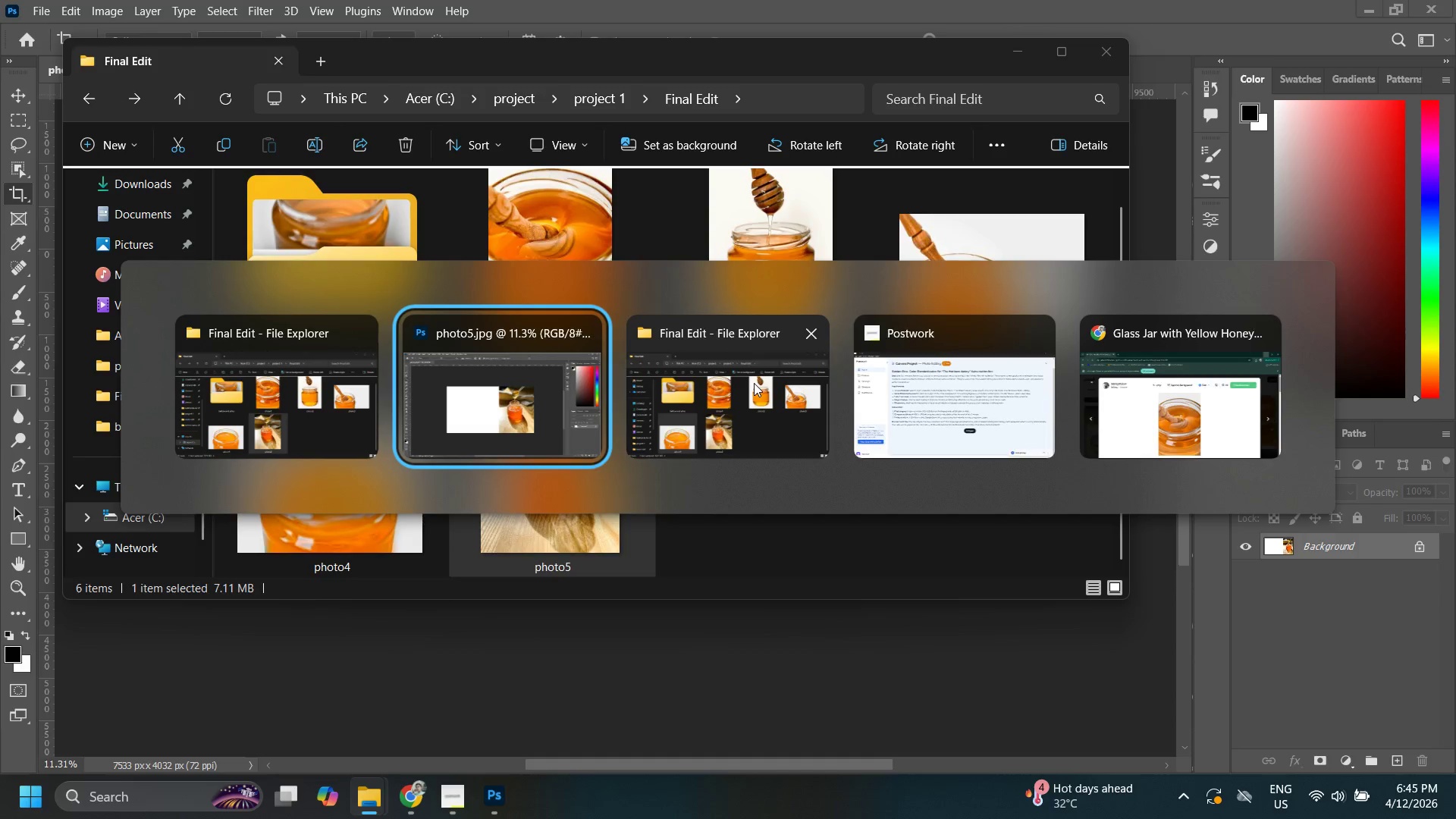 
left_click([738, 384])
 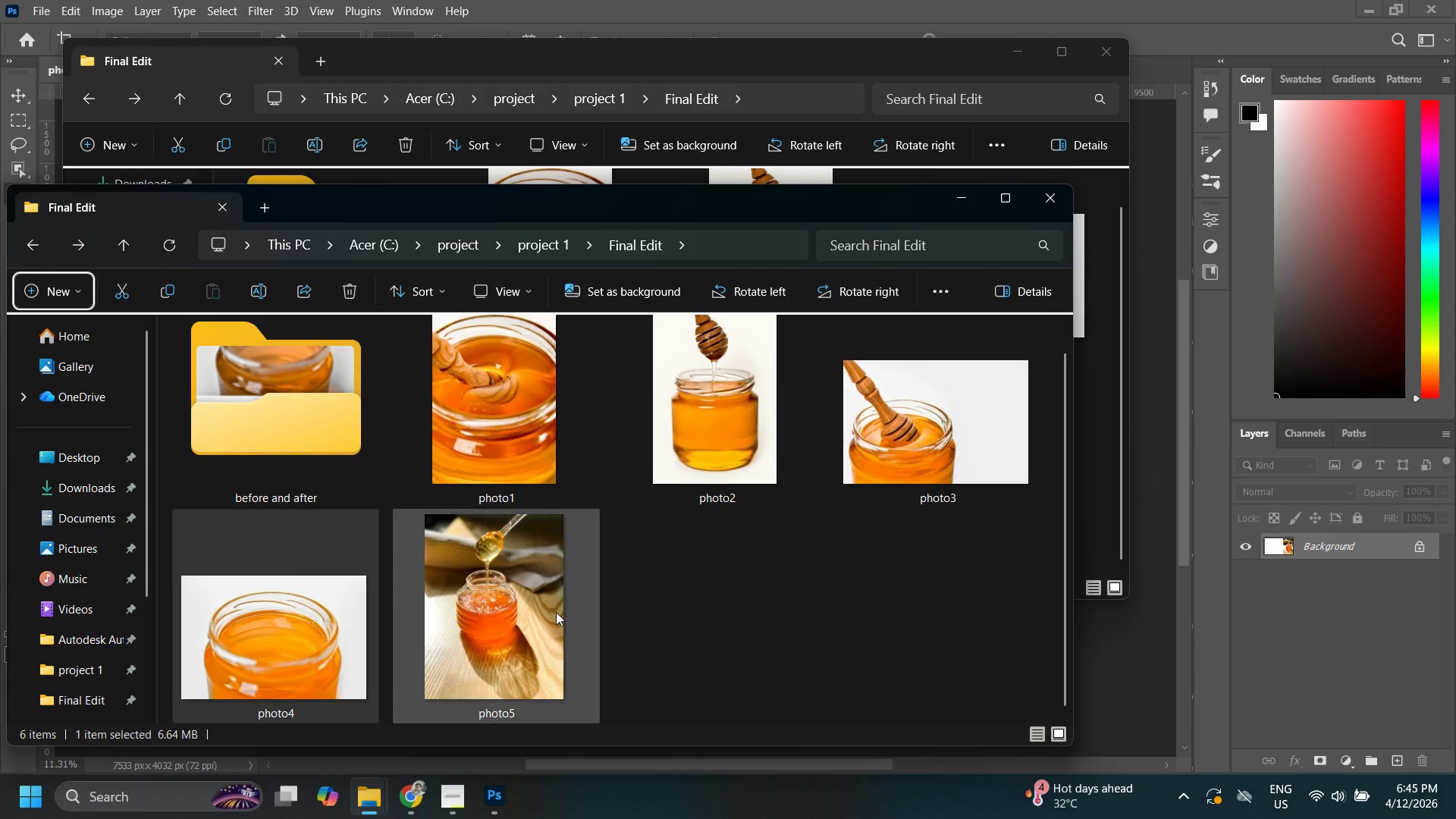 
left_click([556, 612])
 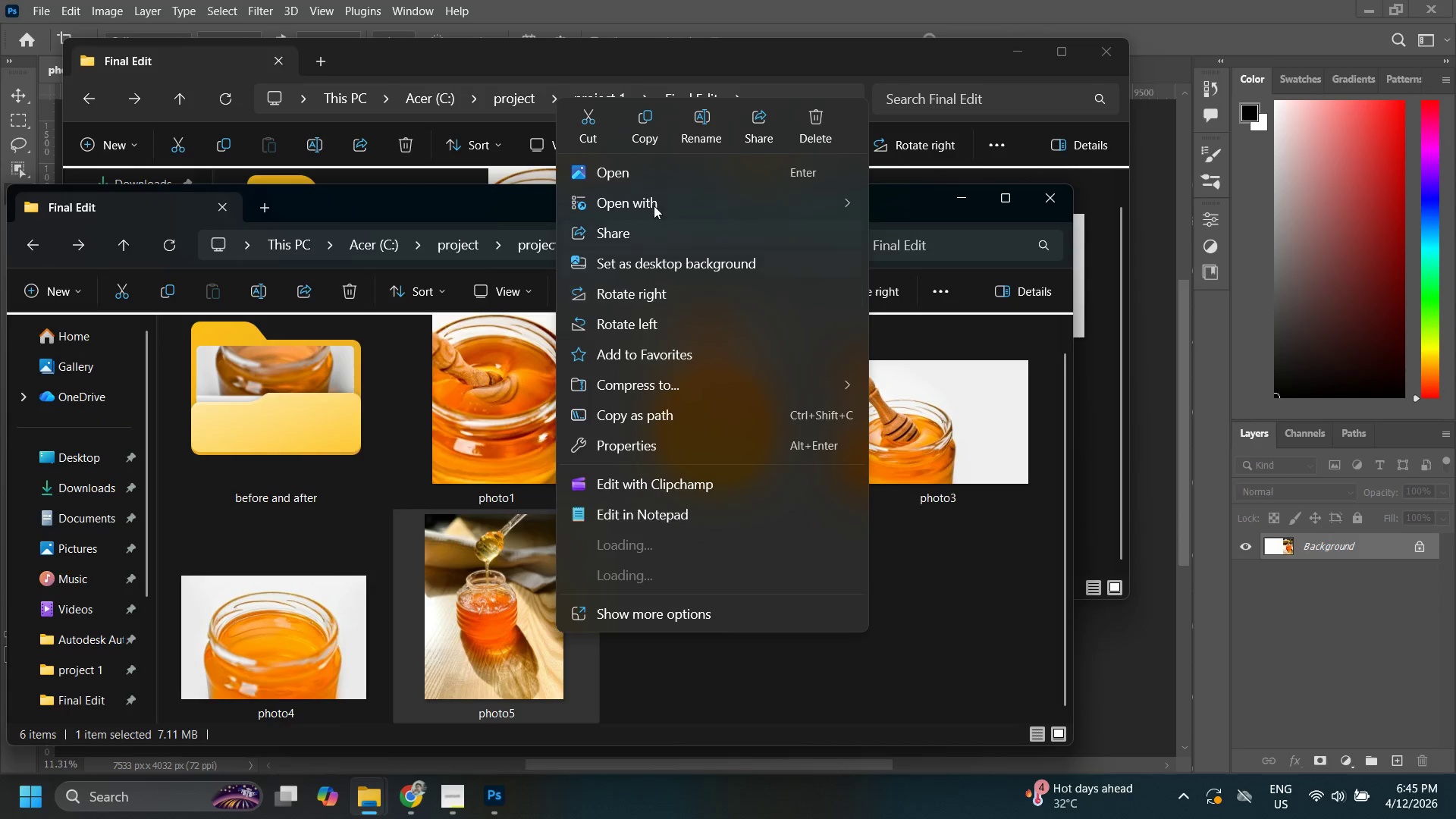 
right_click([556, 612])
 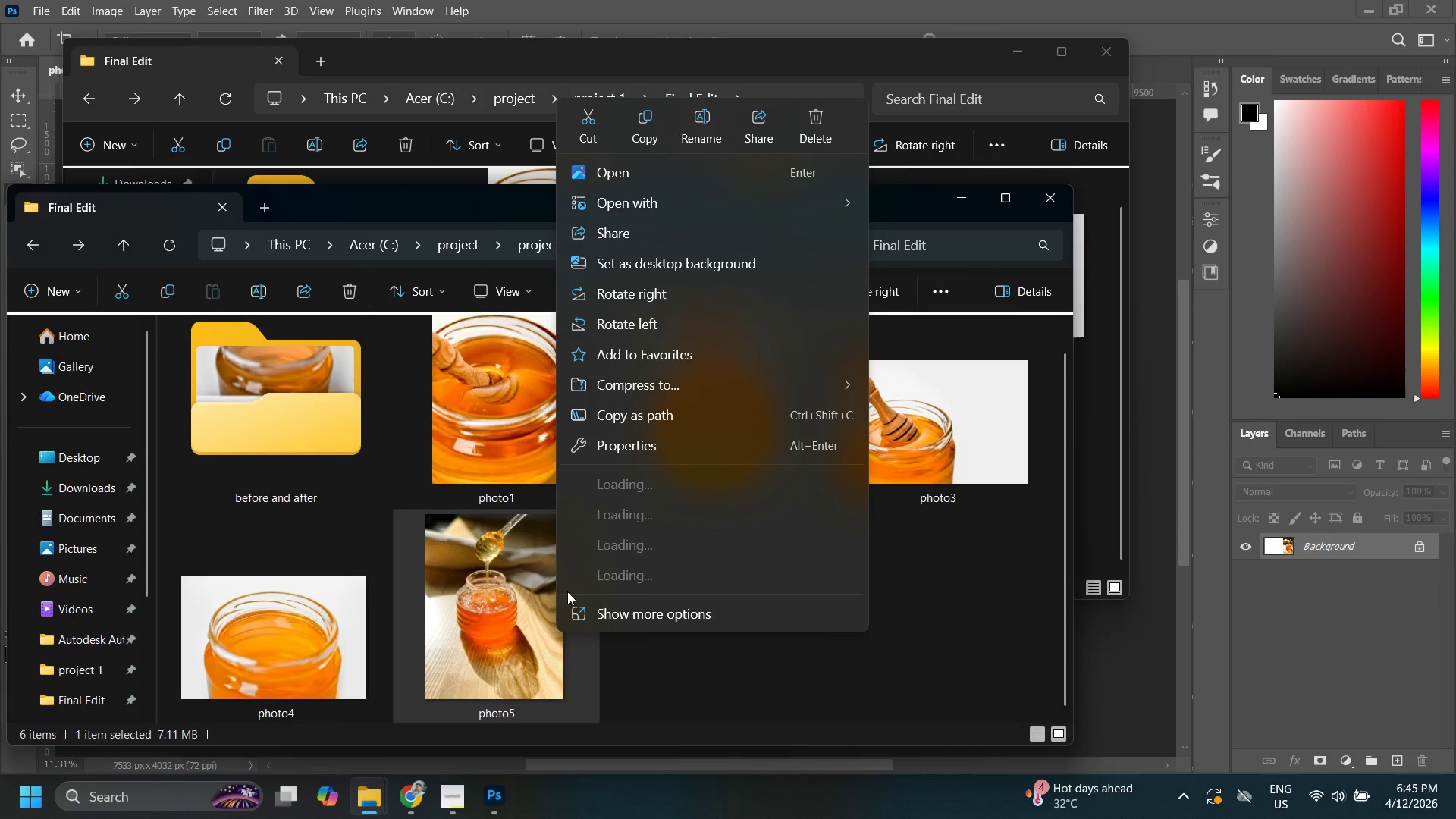 
left_click([651, 198])
 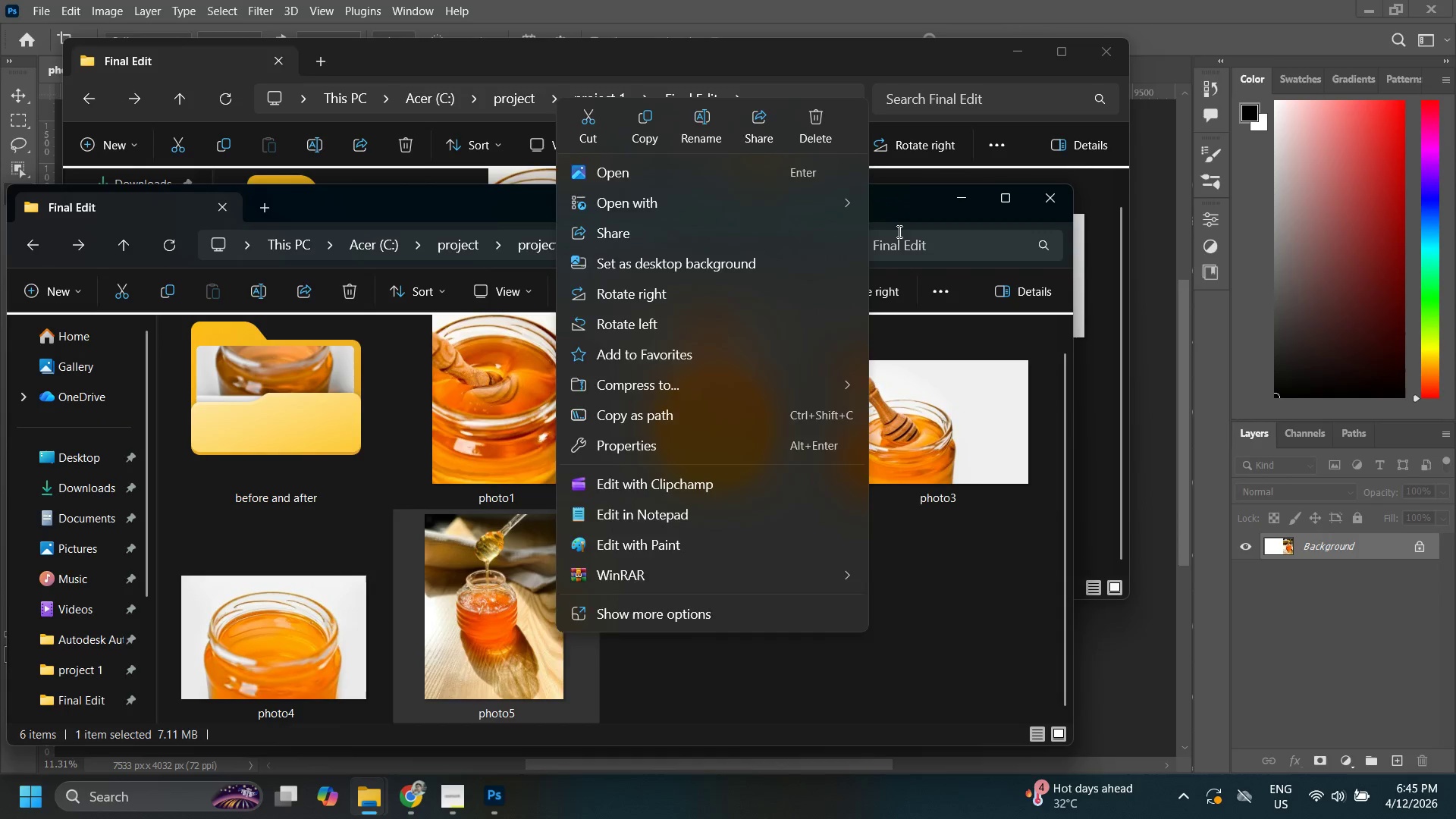 
left_click_drag(start_coordinate=[898, 231], to_coordinate=[841, 415])
 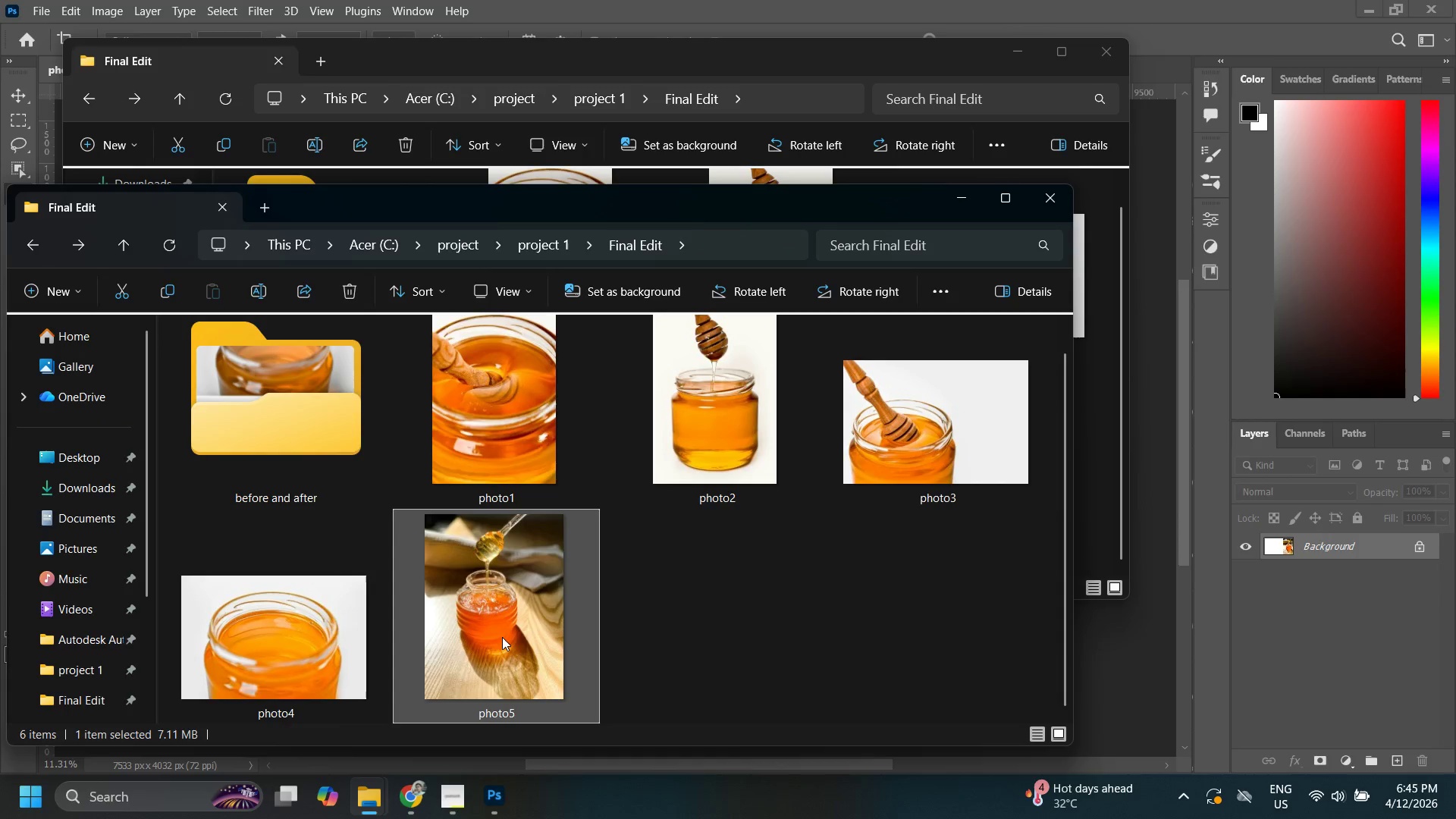 
right_click([502, 636])
 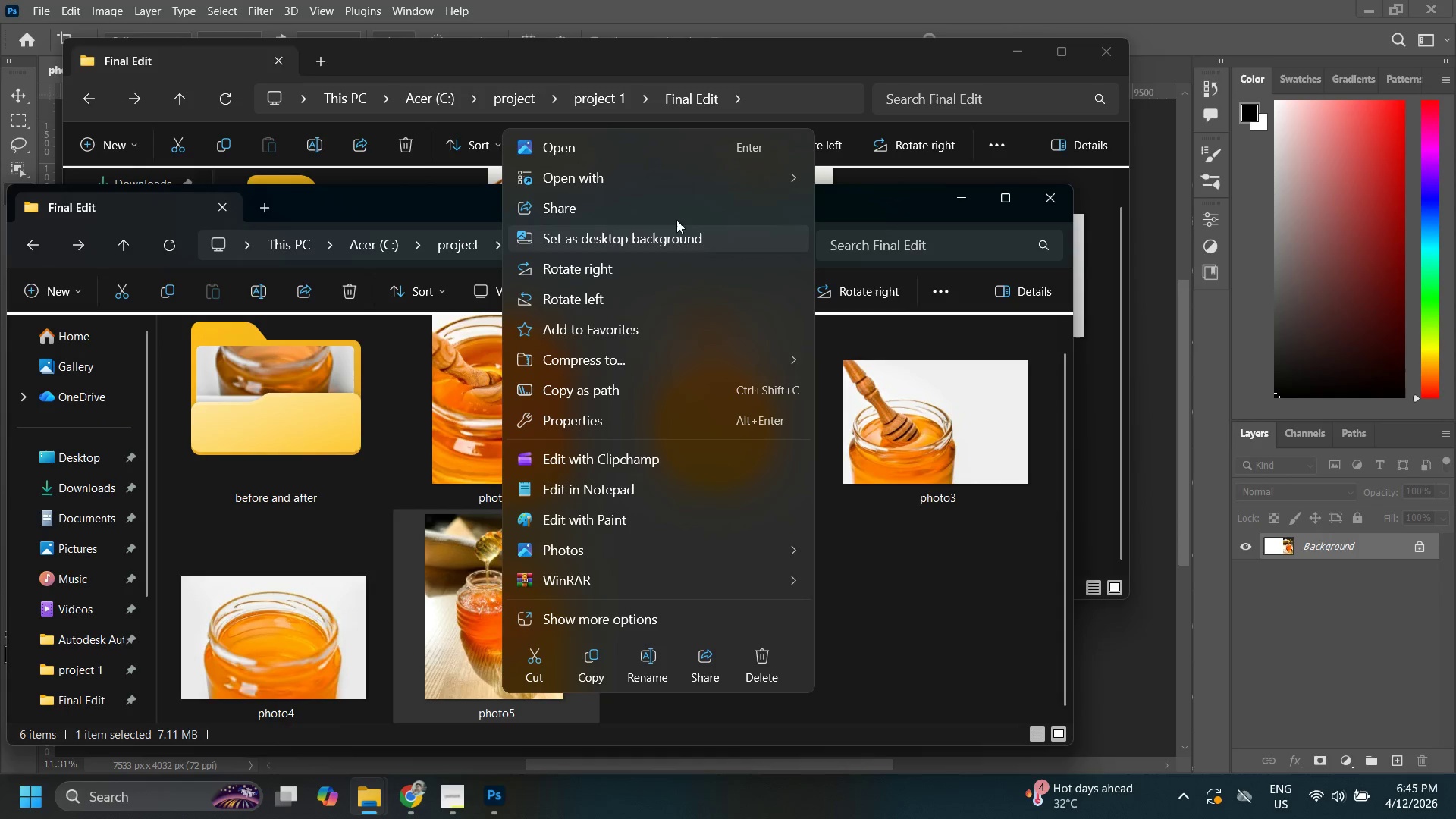 
left_click([664, 187])
 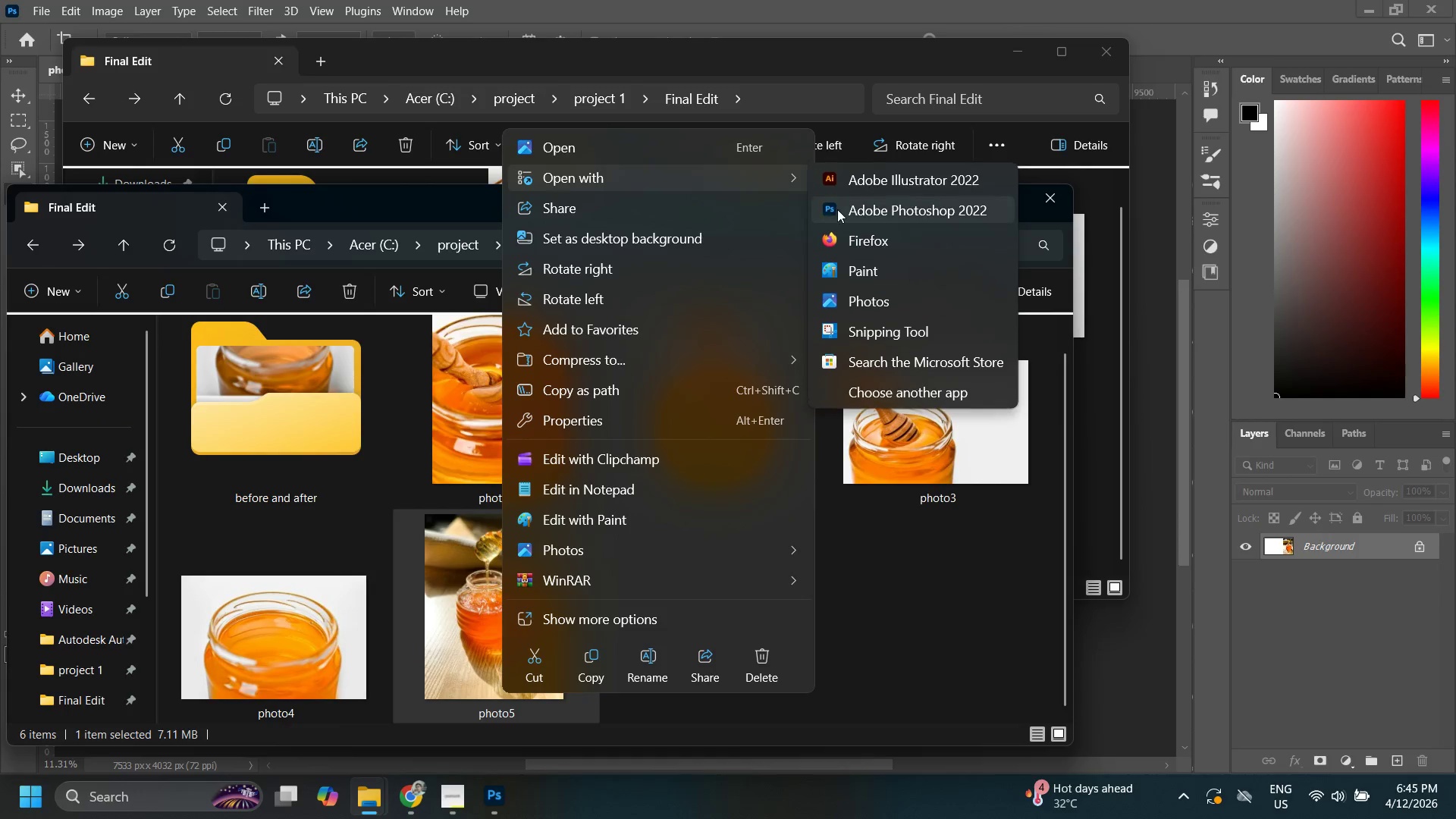 
left_click([839, 209])
 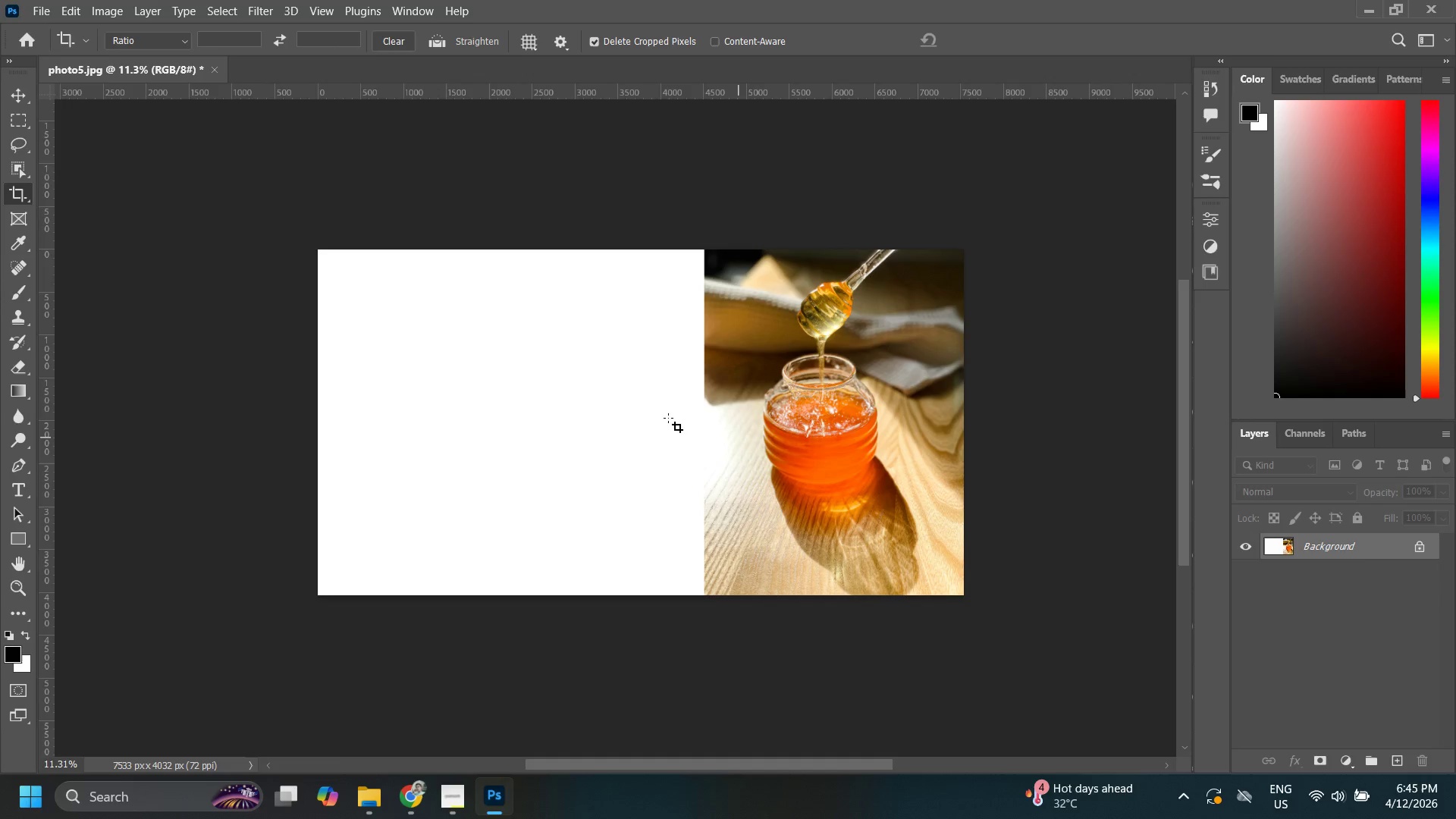 
wait(7.06)
 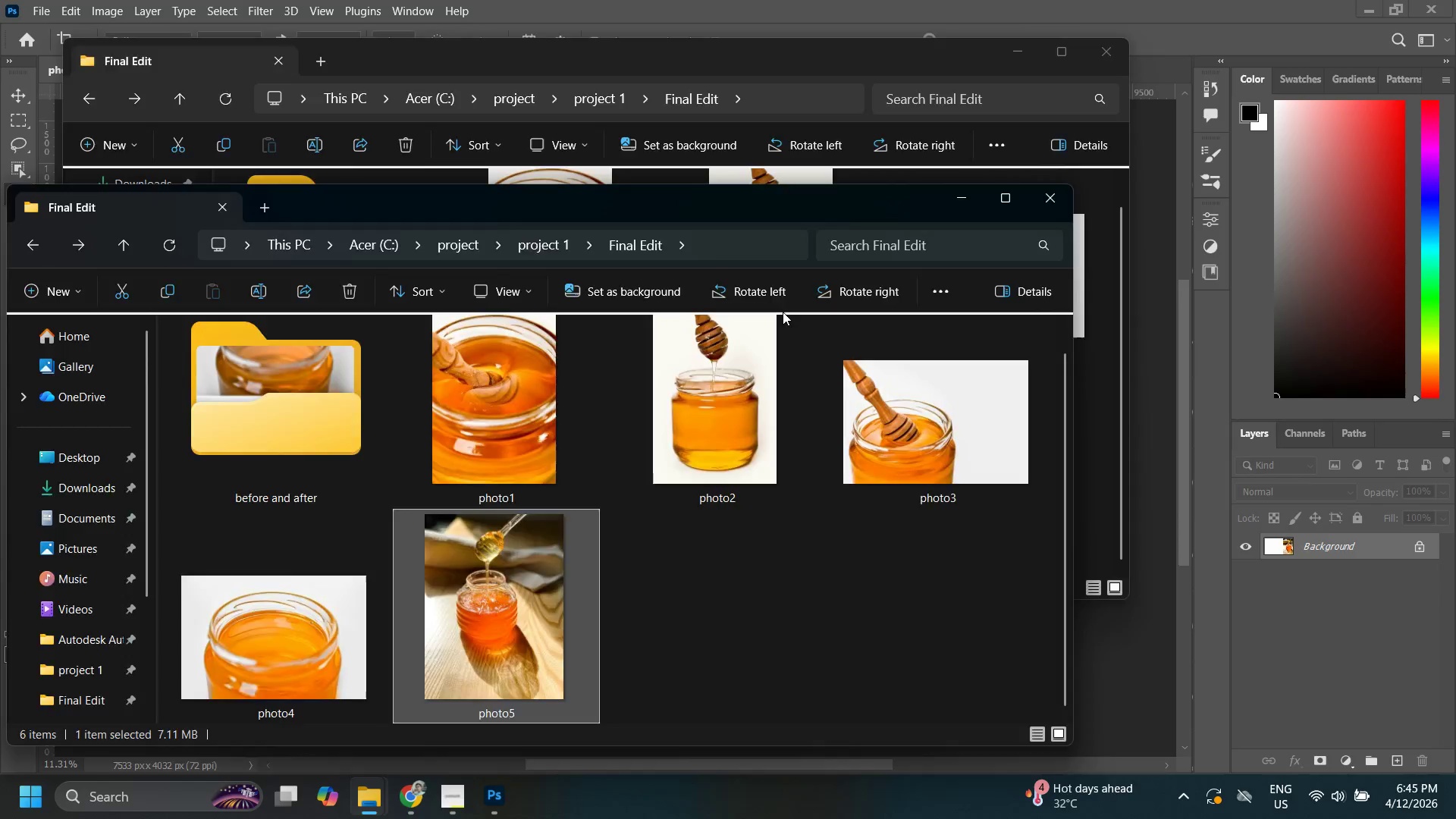 
key(Alt+Tab)
 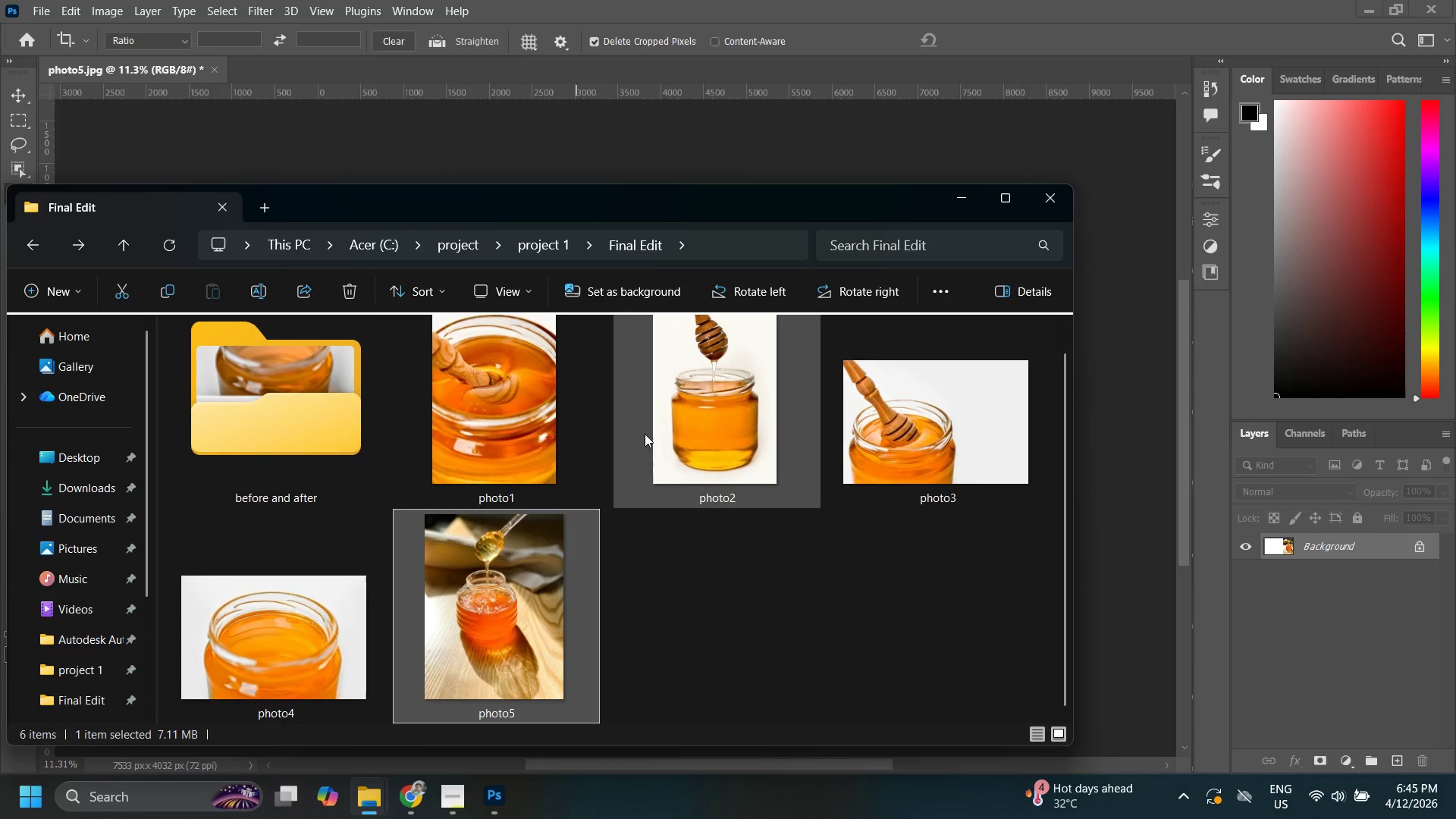 
key(Alt+Tab)
 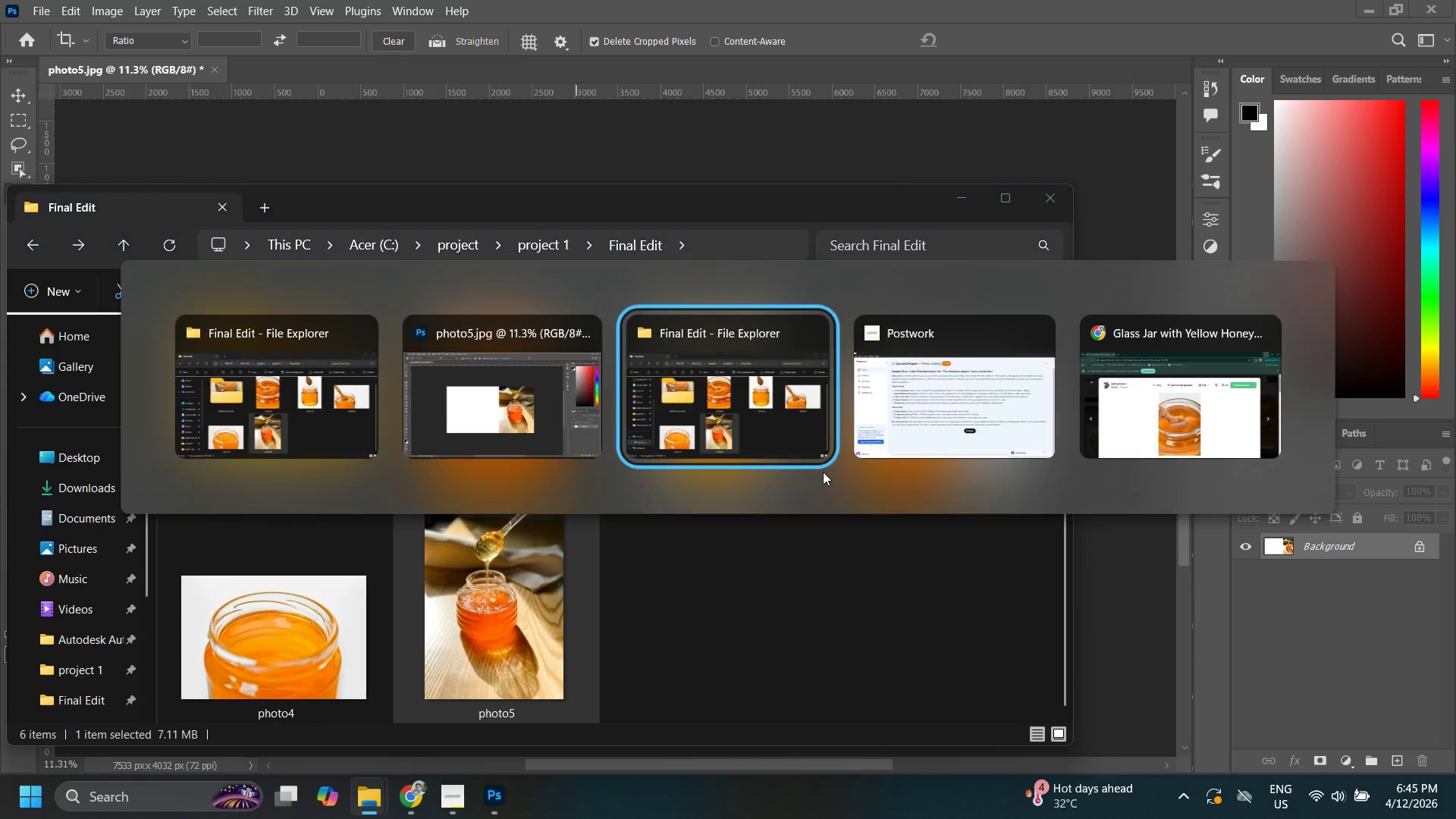 
key(Alt+Tab)
 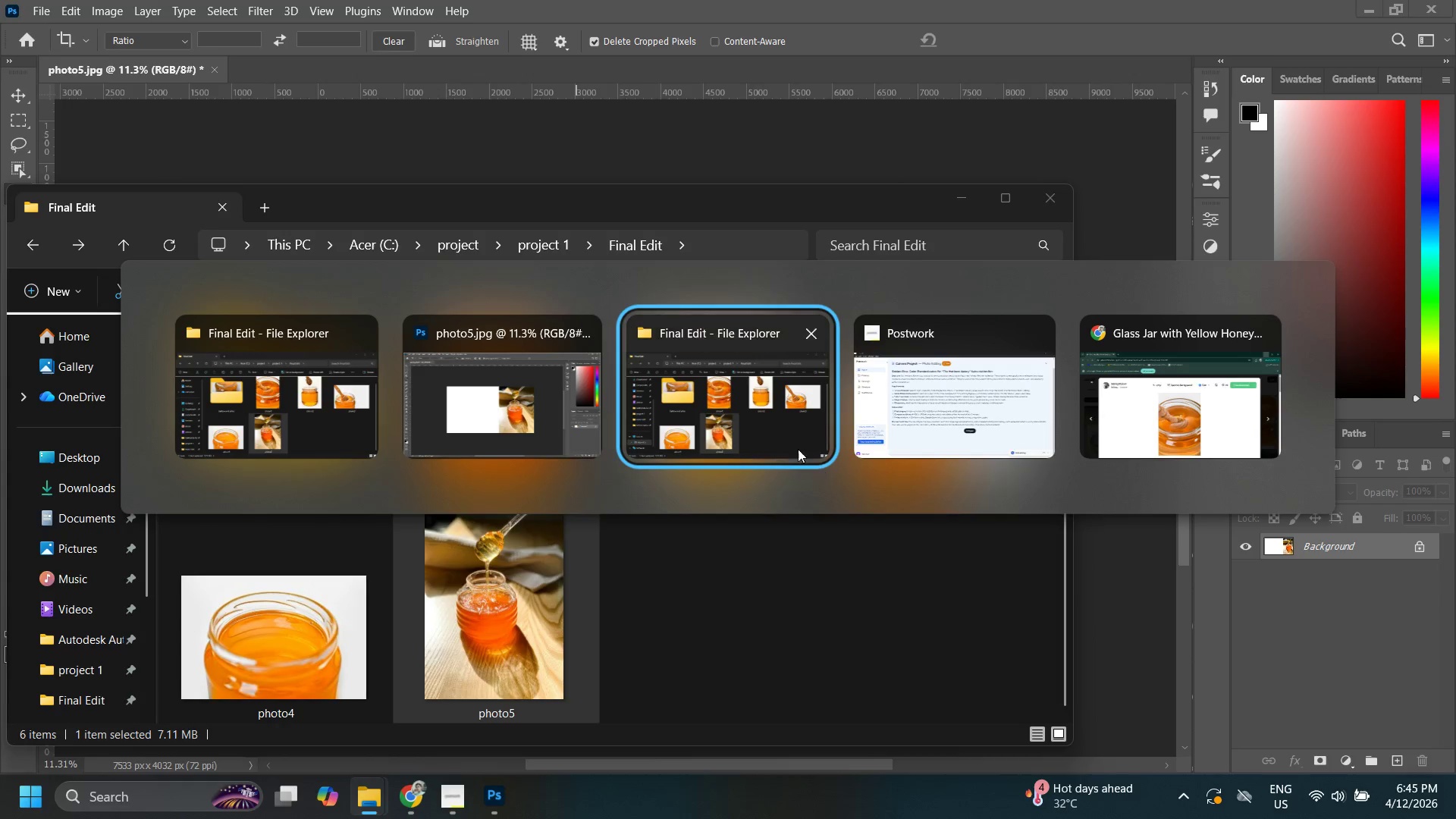 
left_click([775, 425])
 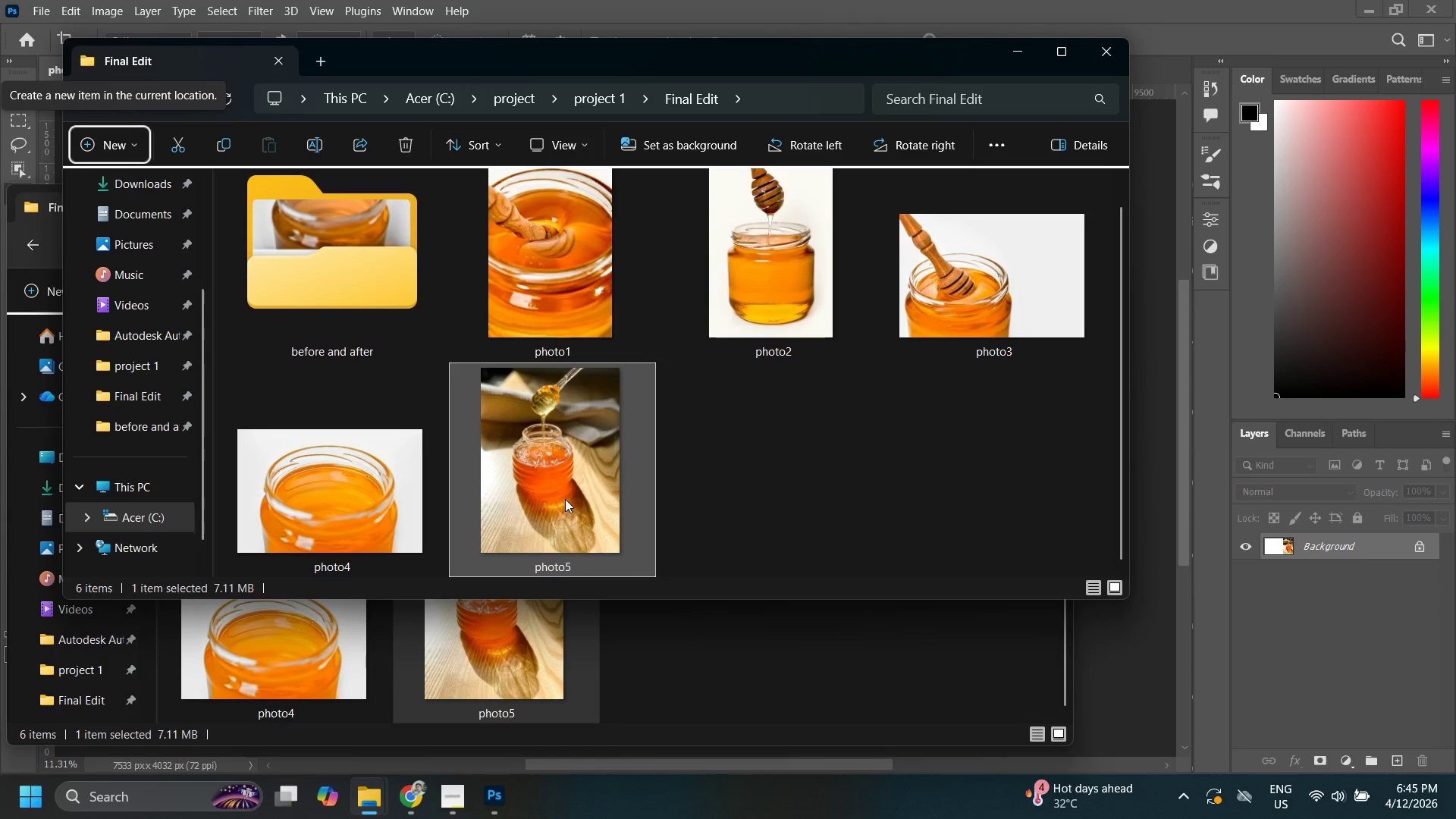 
key(Alt+Tab)
 